 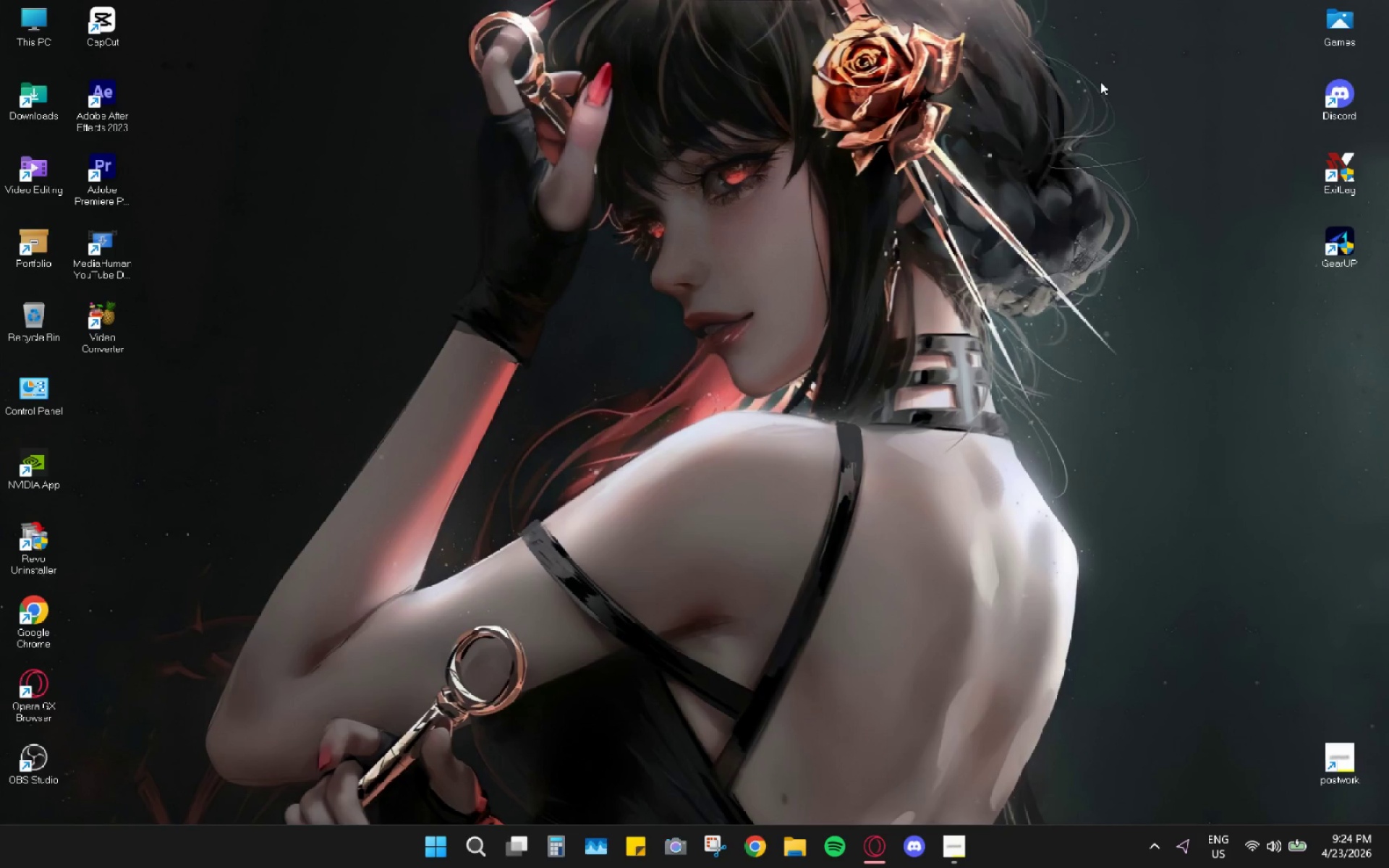 
double_click([34, 95])
 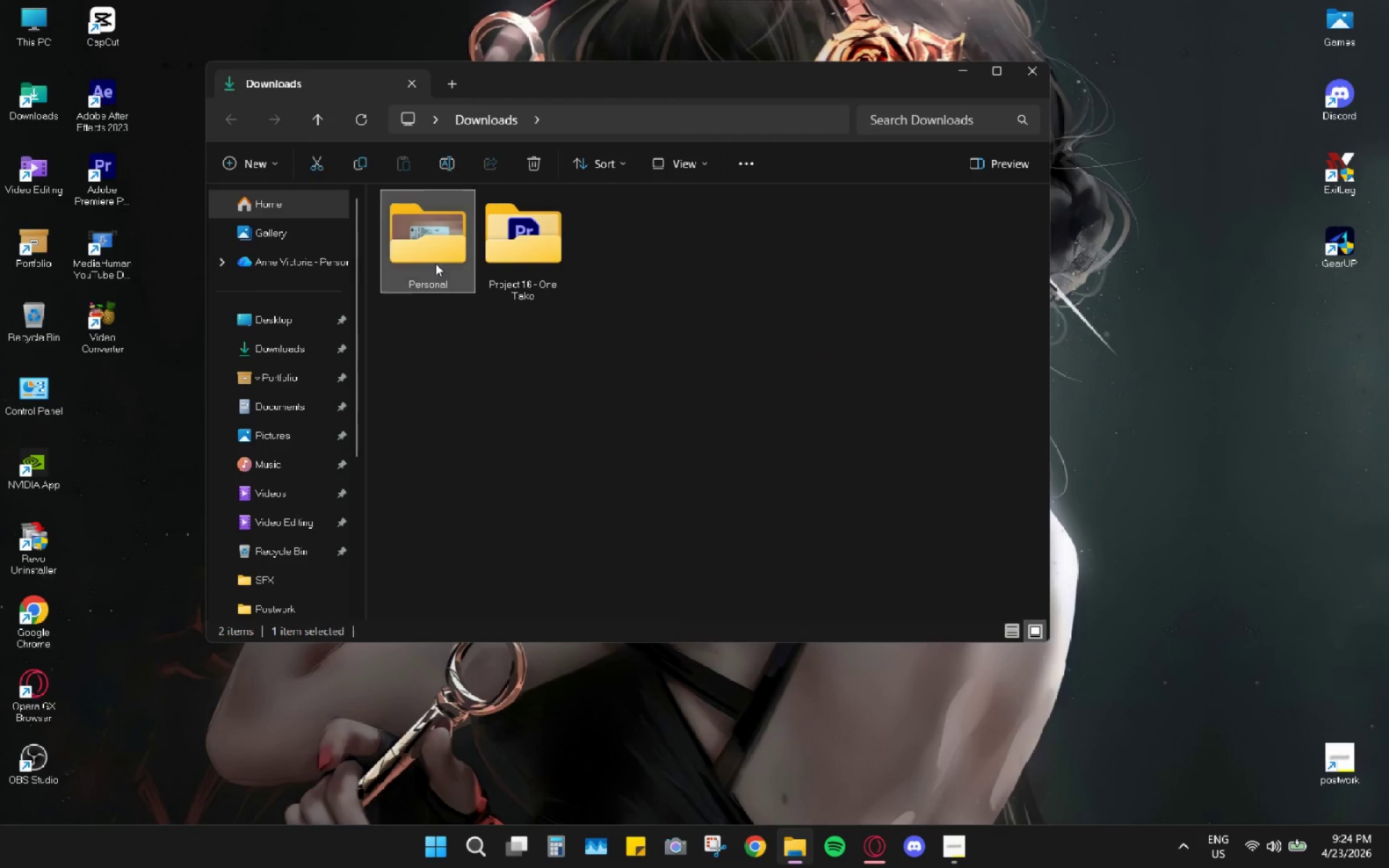 
double_click([511, 255])
 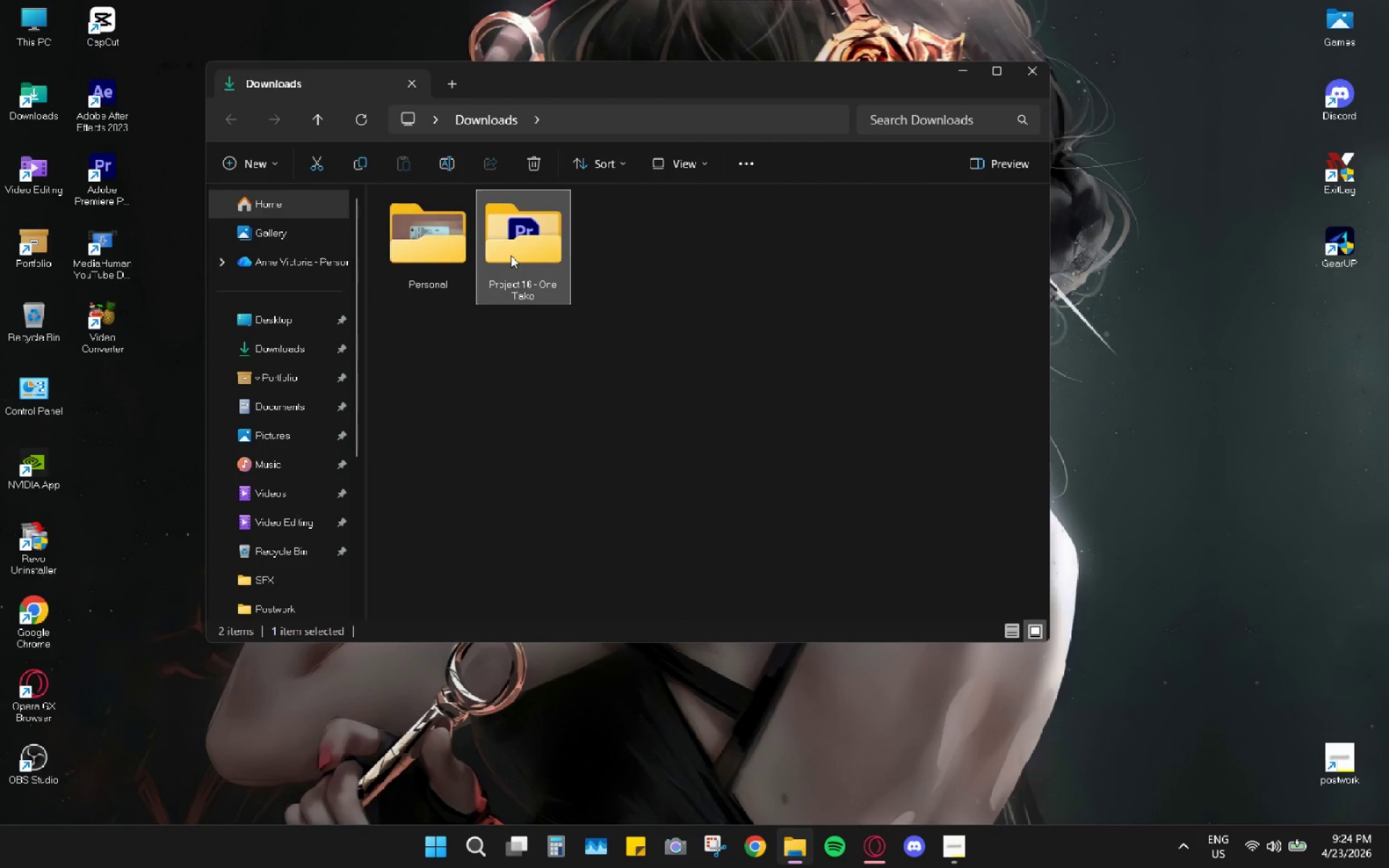 
triple_click([511, 255])
 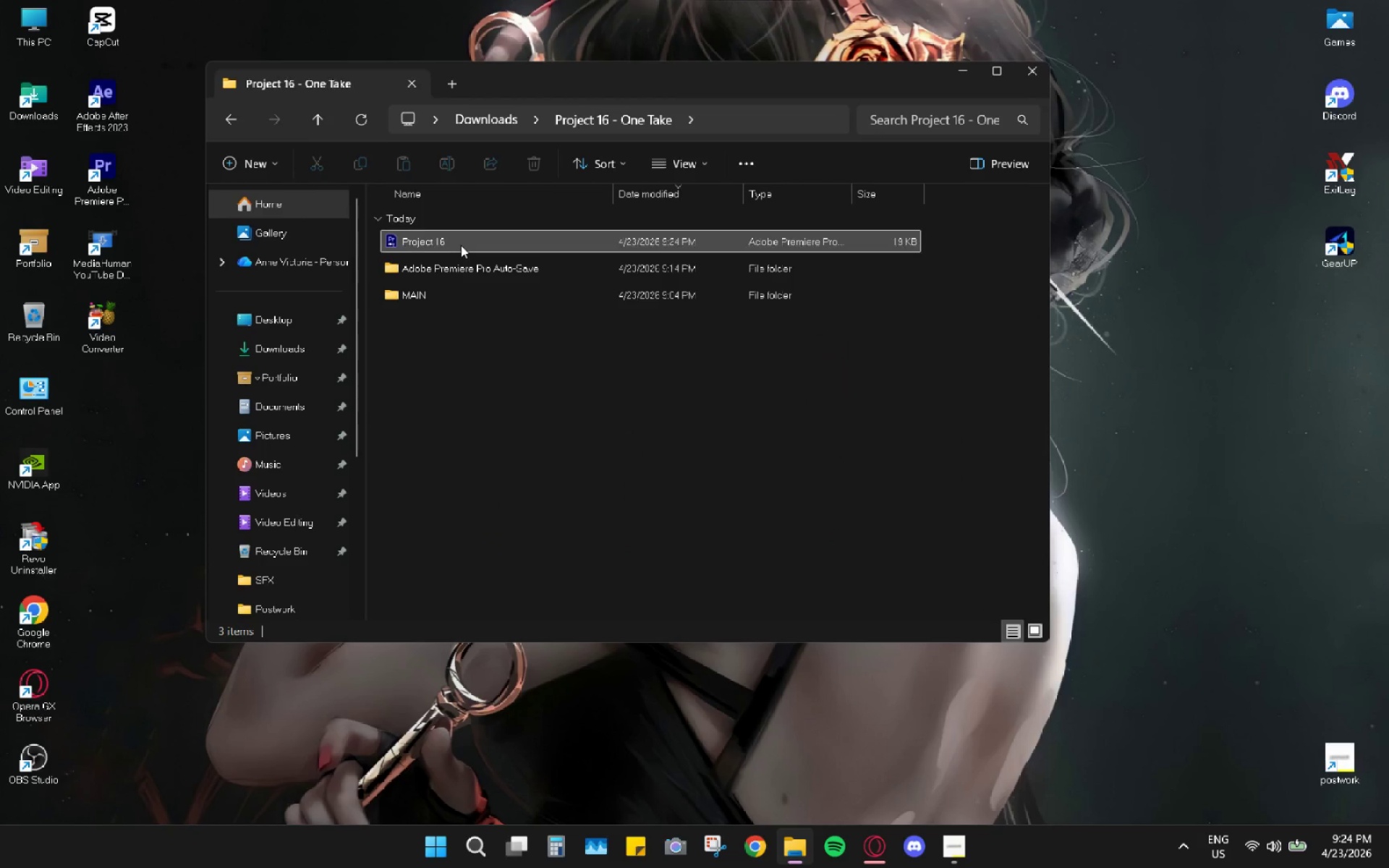 
double_click([461, 245])
 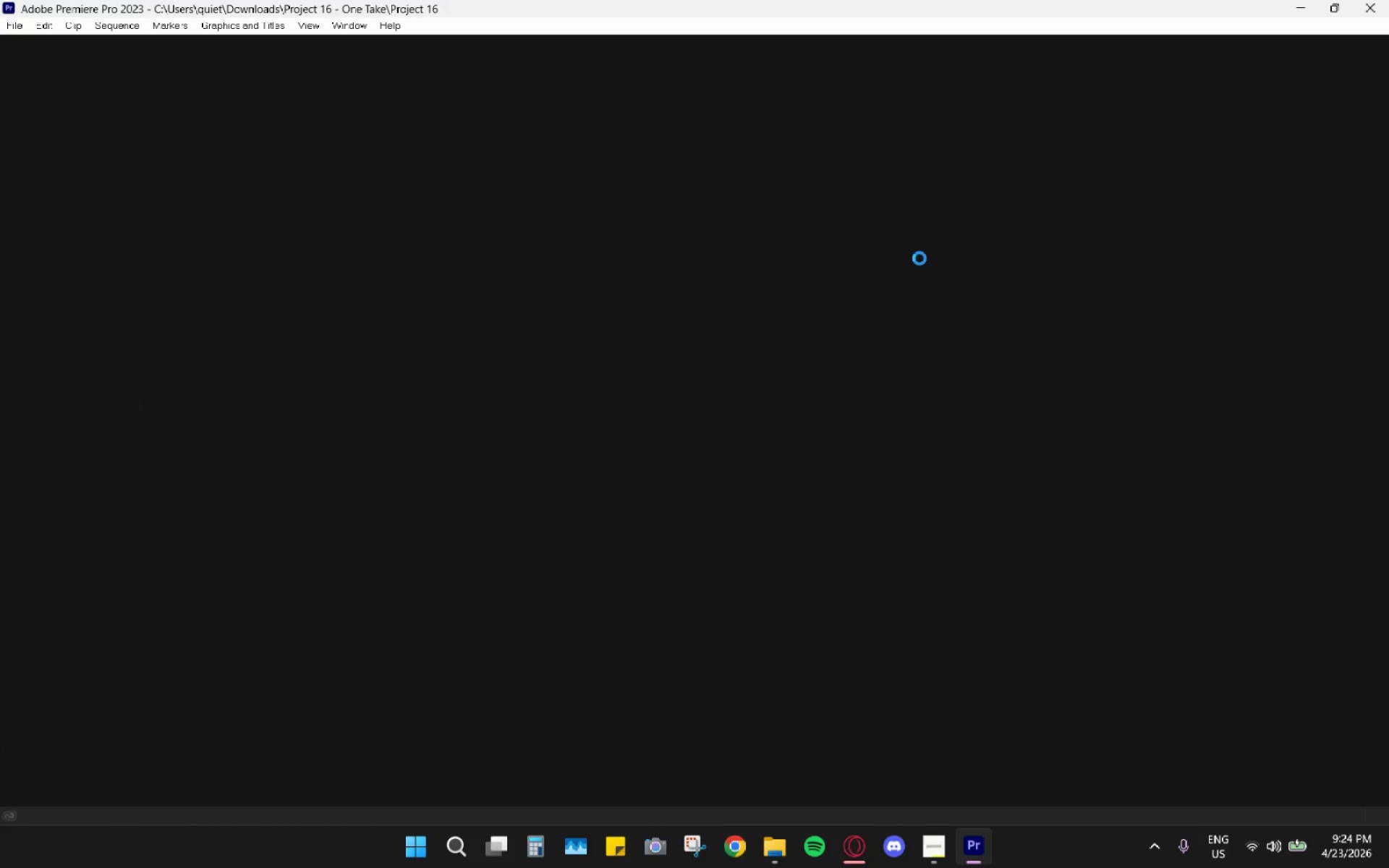 
wait(10.14)
 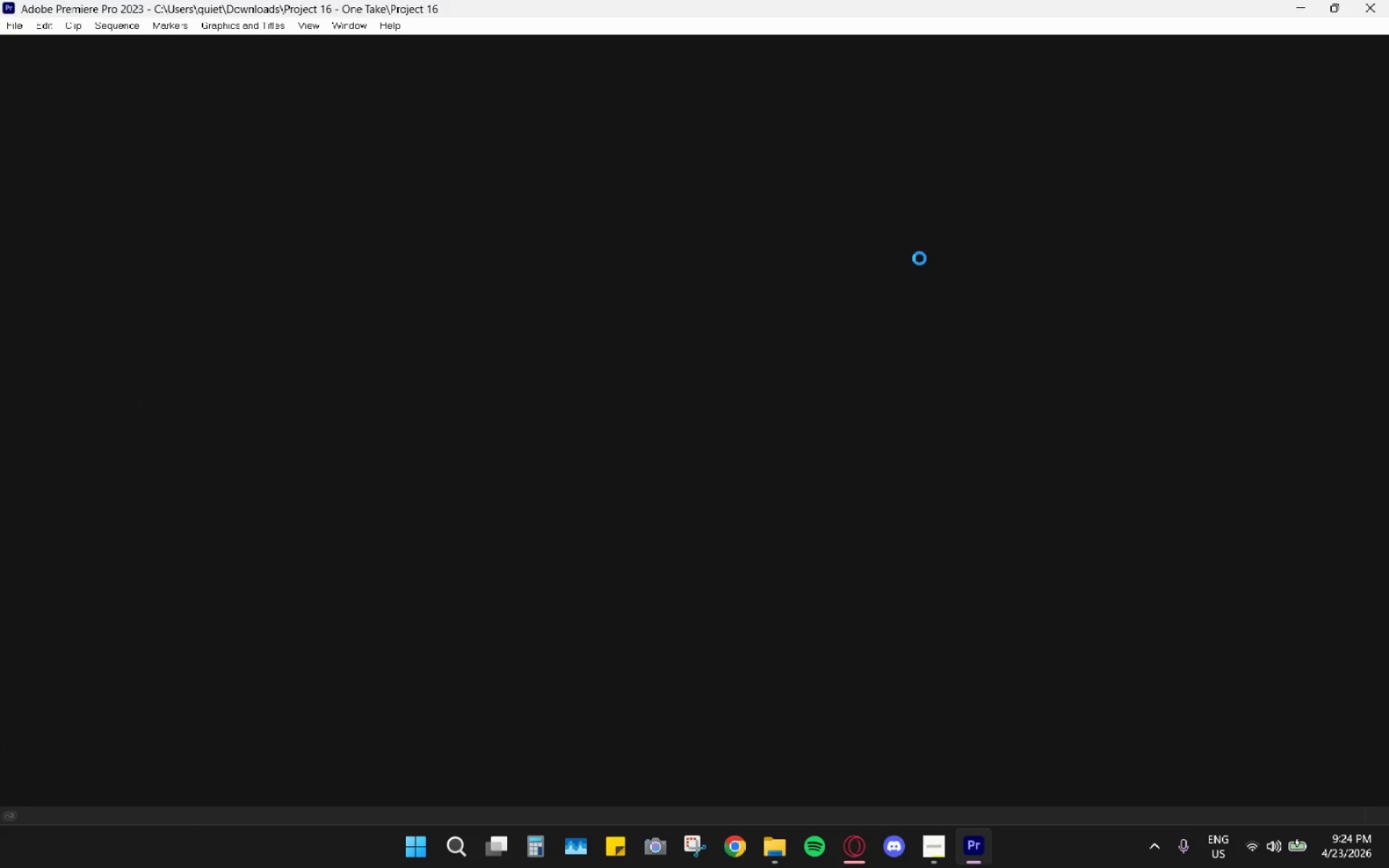 
key(Space)
 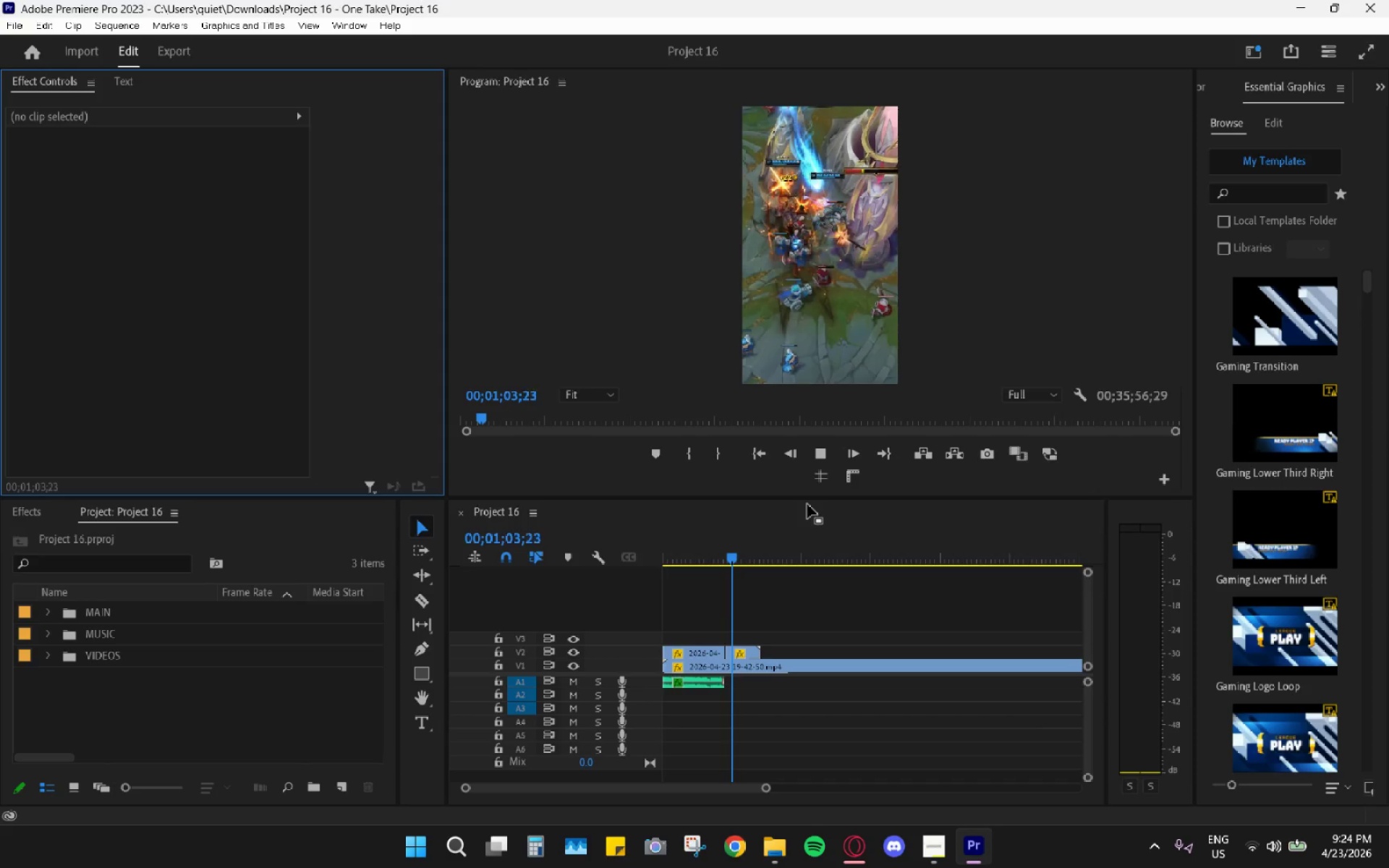 
left_click_drag(start_coordinate=[742, 555], to_coordinate=[721, 553])
 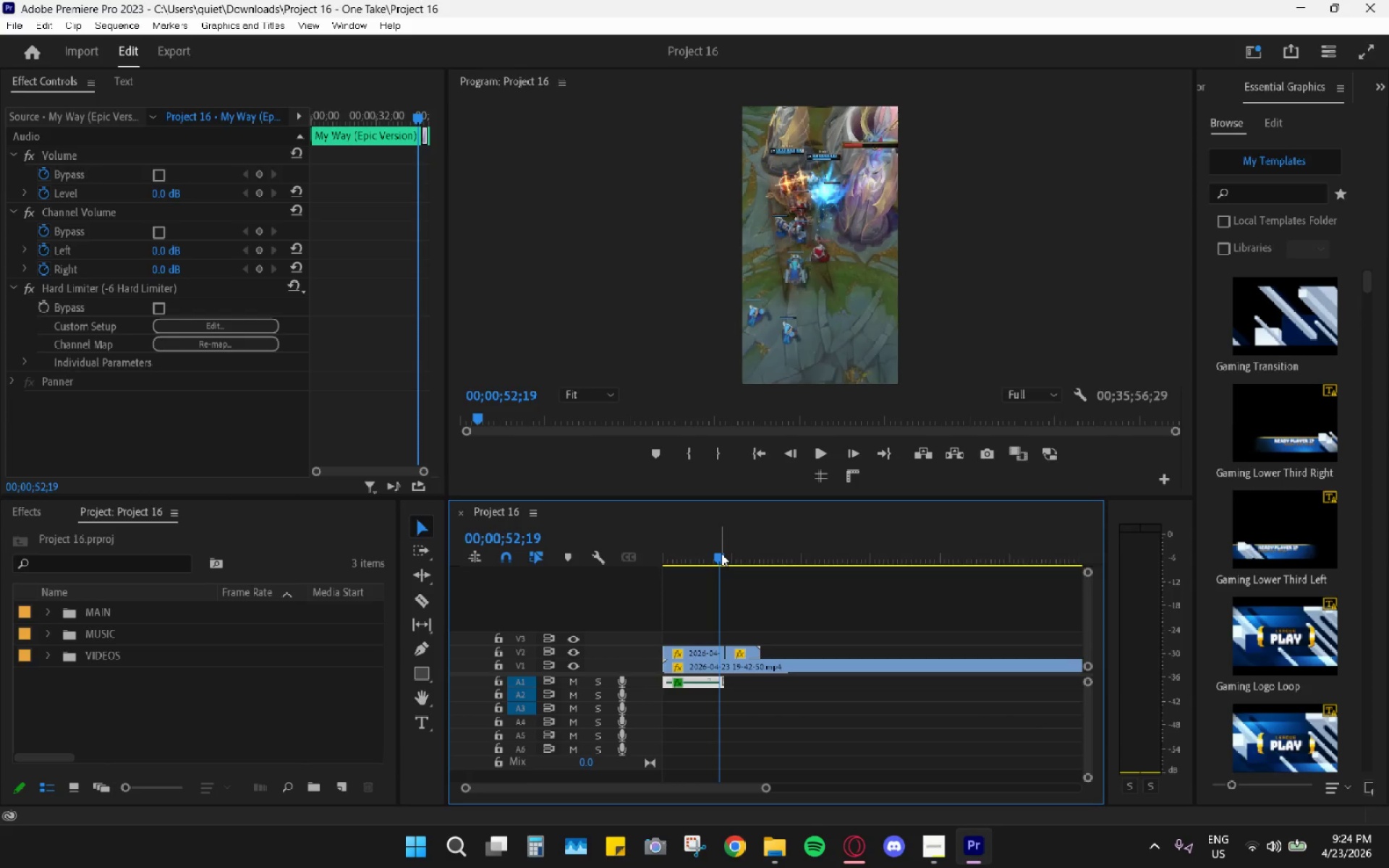 
key(Space)
 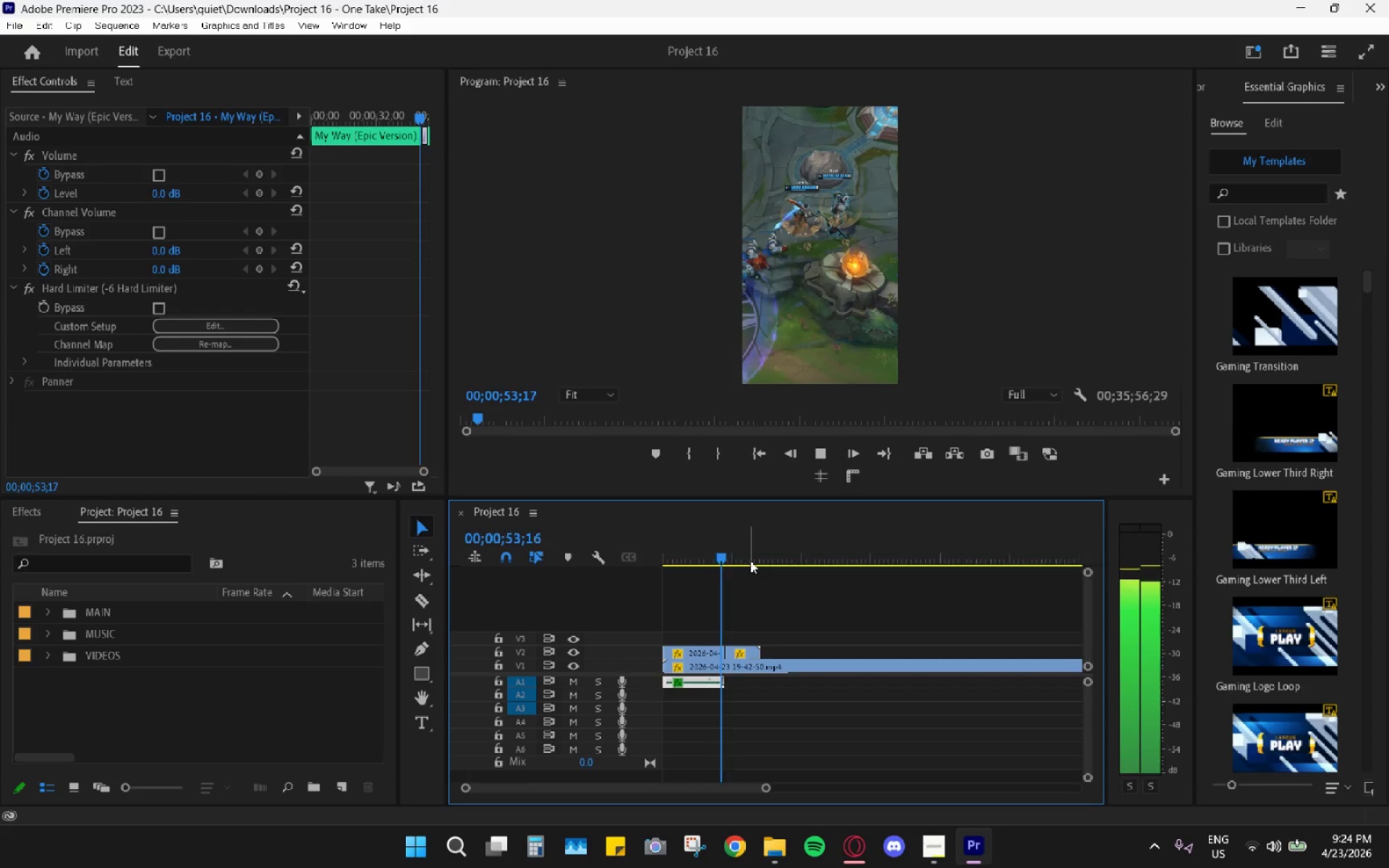 
key(Space)
 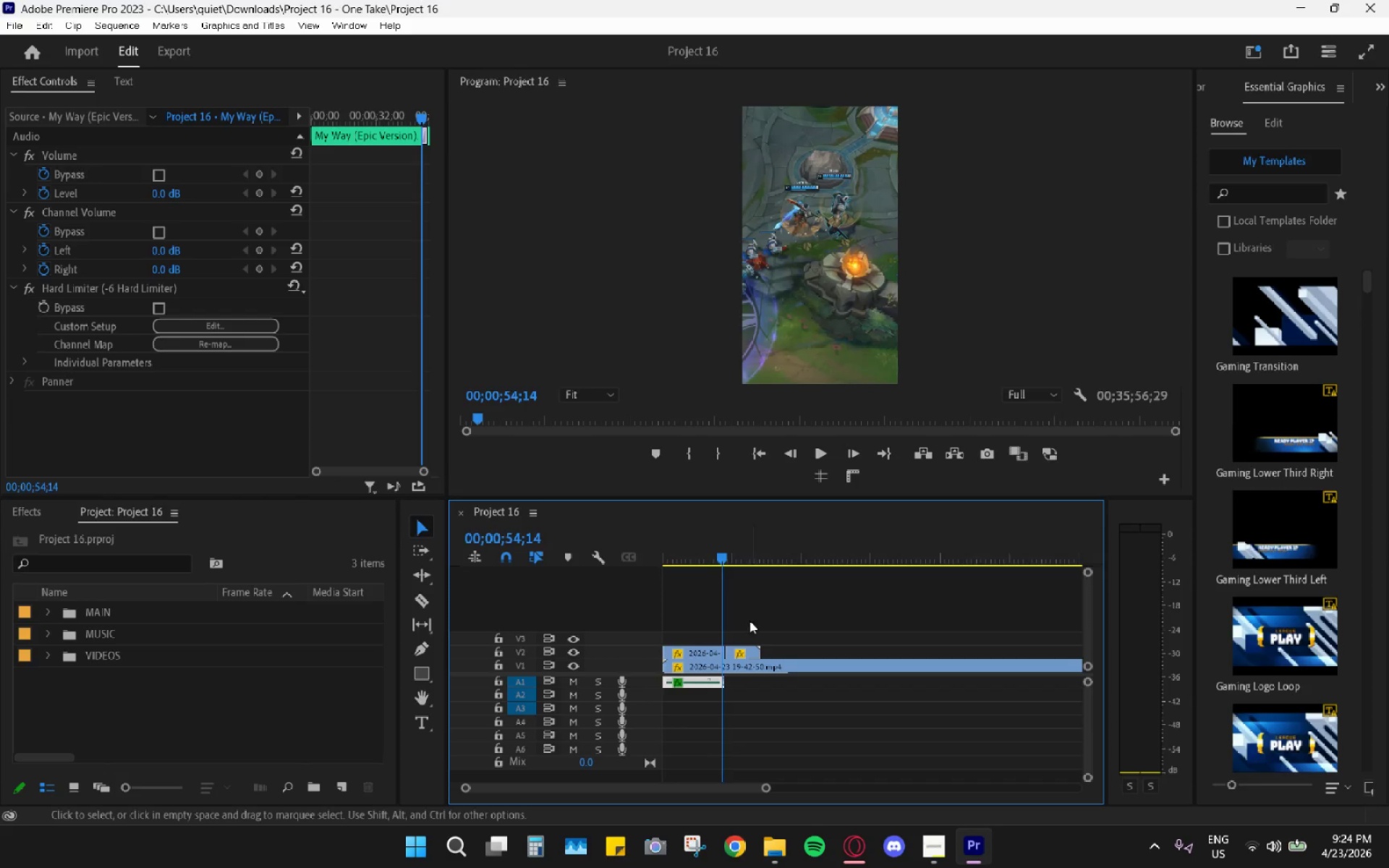 
hold_key(key=AltLeft, duration=0.67)
scroll: coordinate [749, 621], scroll_direction: up, amount: 21.0
 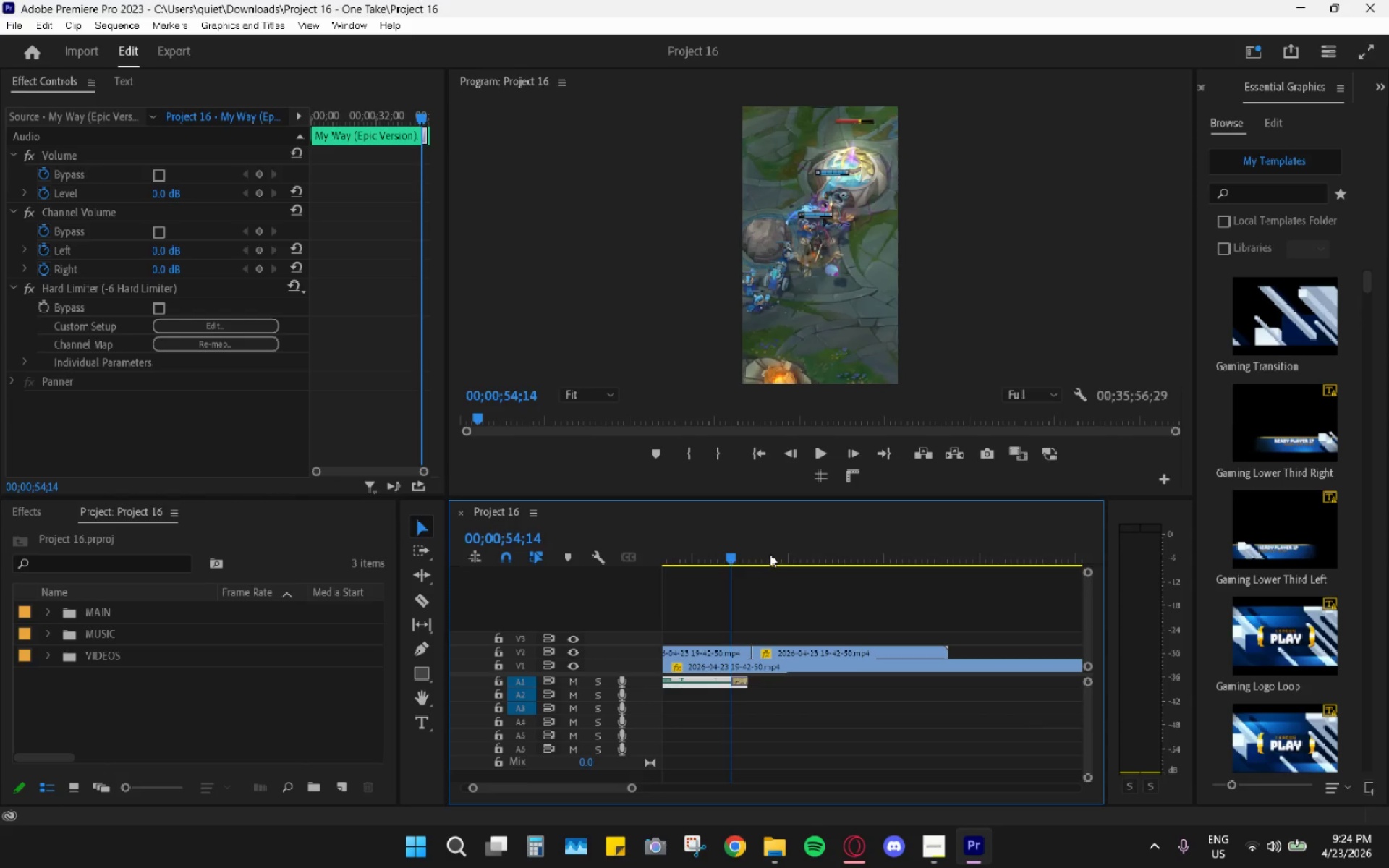 
left_click_drag(start_coordinate=[761, 550], to_coordinate=[755, 549])
 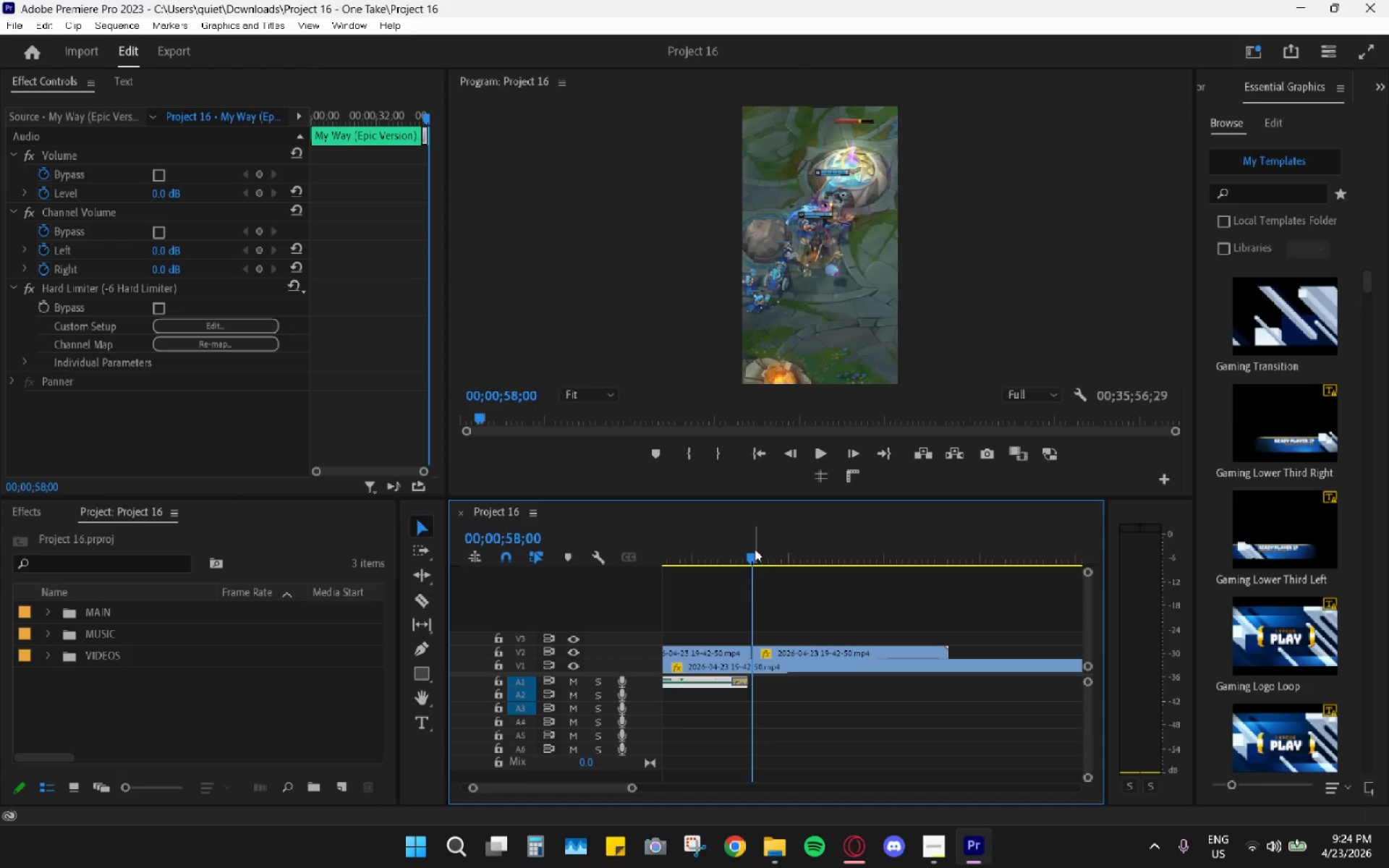 
key(Space)
 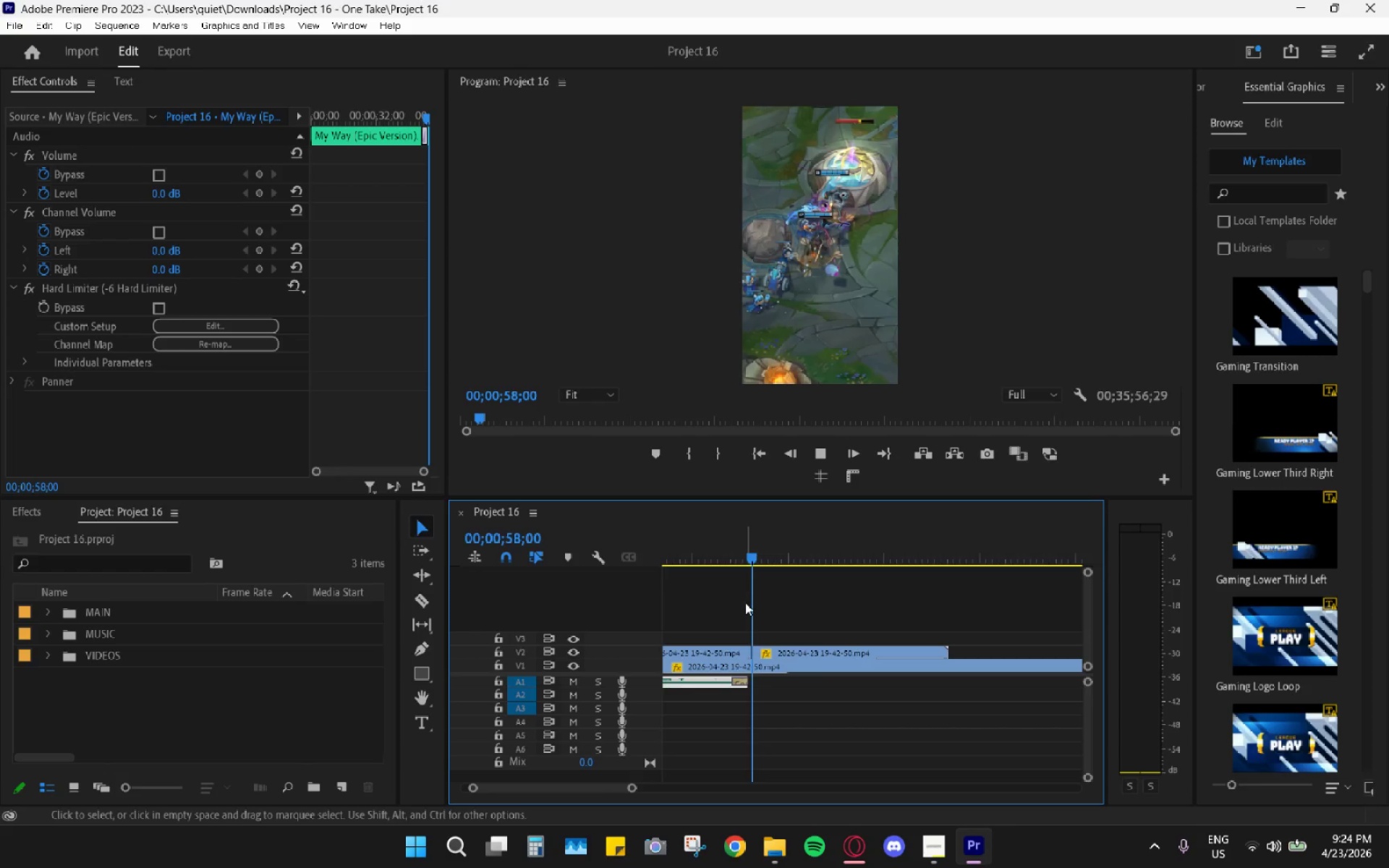 
left_click_drag(start_coordinate=[812, 556], to_coordinate=[790, 554])
 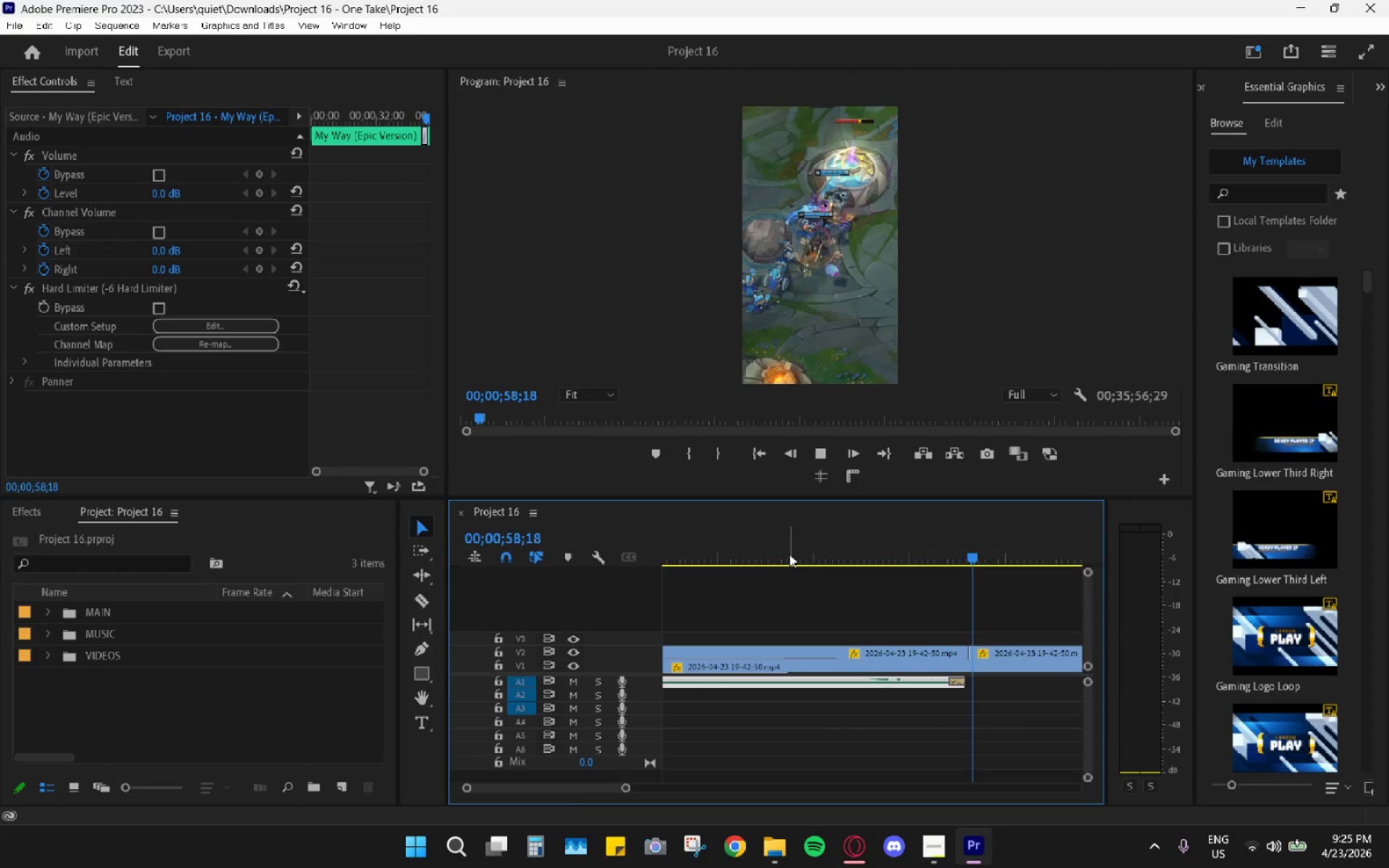 
scroll: coordinate [753, 600], scroll_direction: up, amount: 8.0
 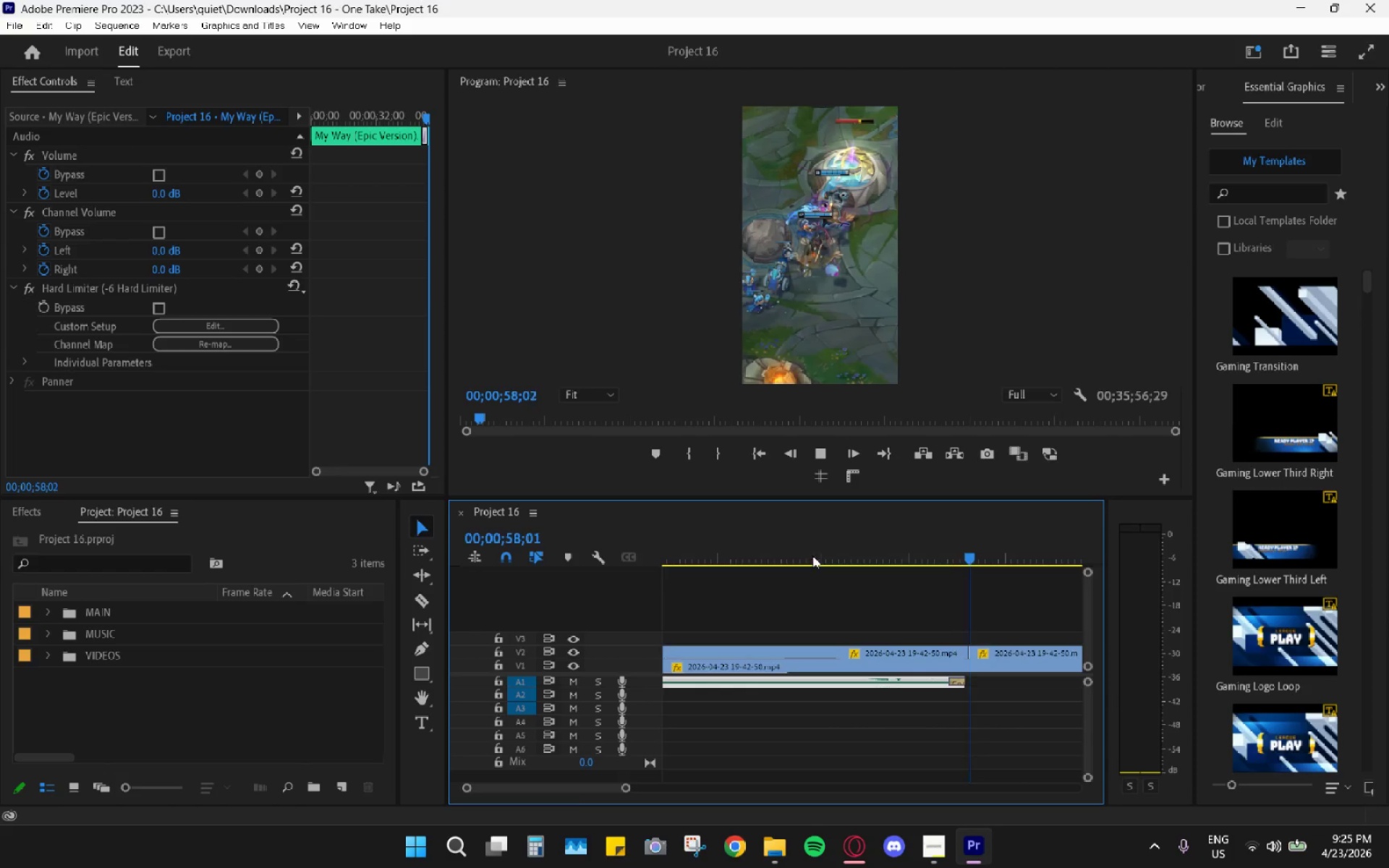 
left_click([789, 554])
 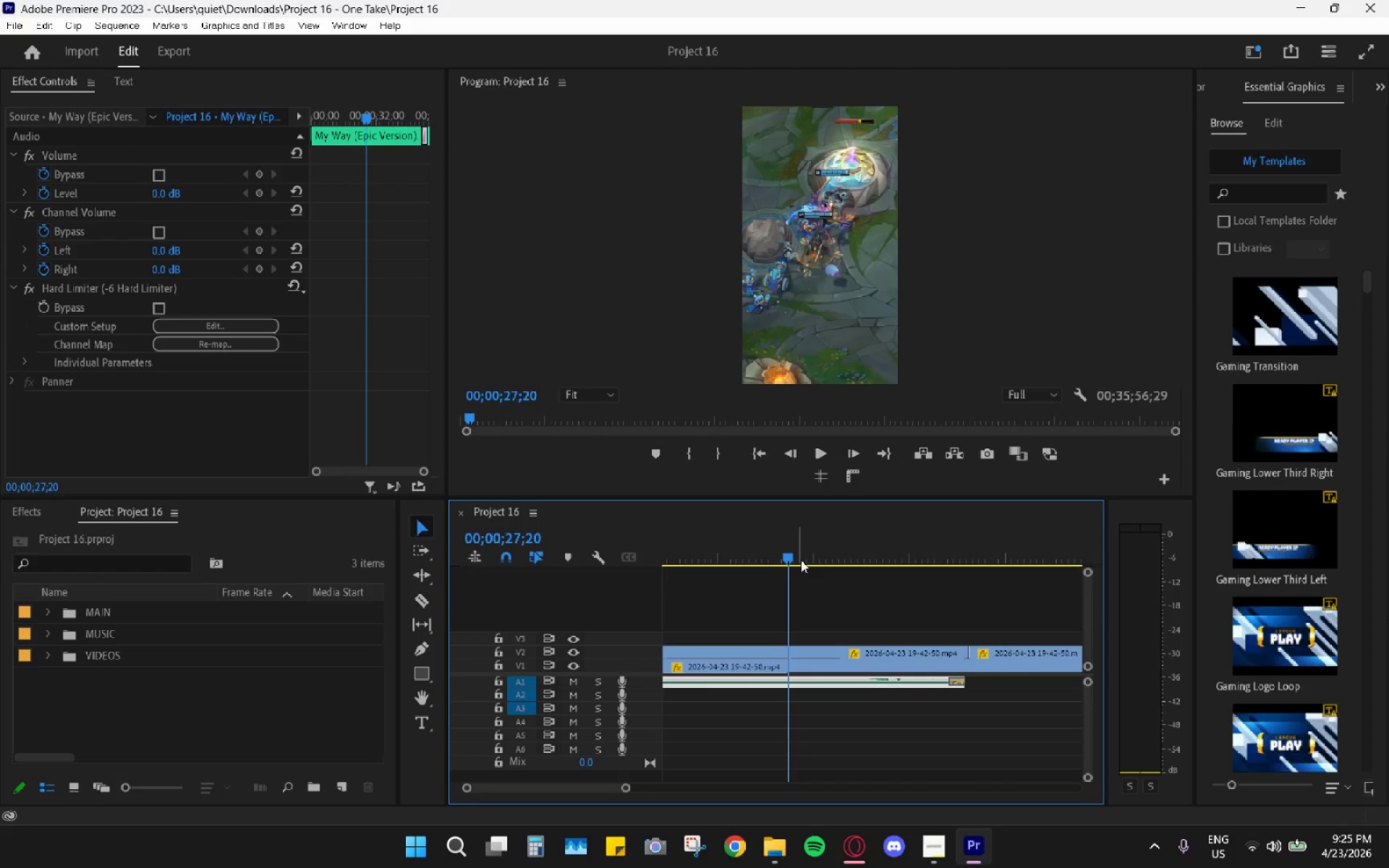 
hold_key(key=AltLeft, duration=0.58)
scroll: coordinate [832, 586], scroll_direction: down, amount: 11.0
 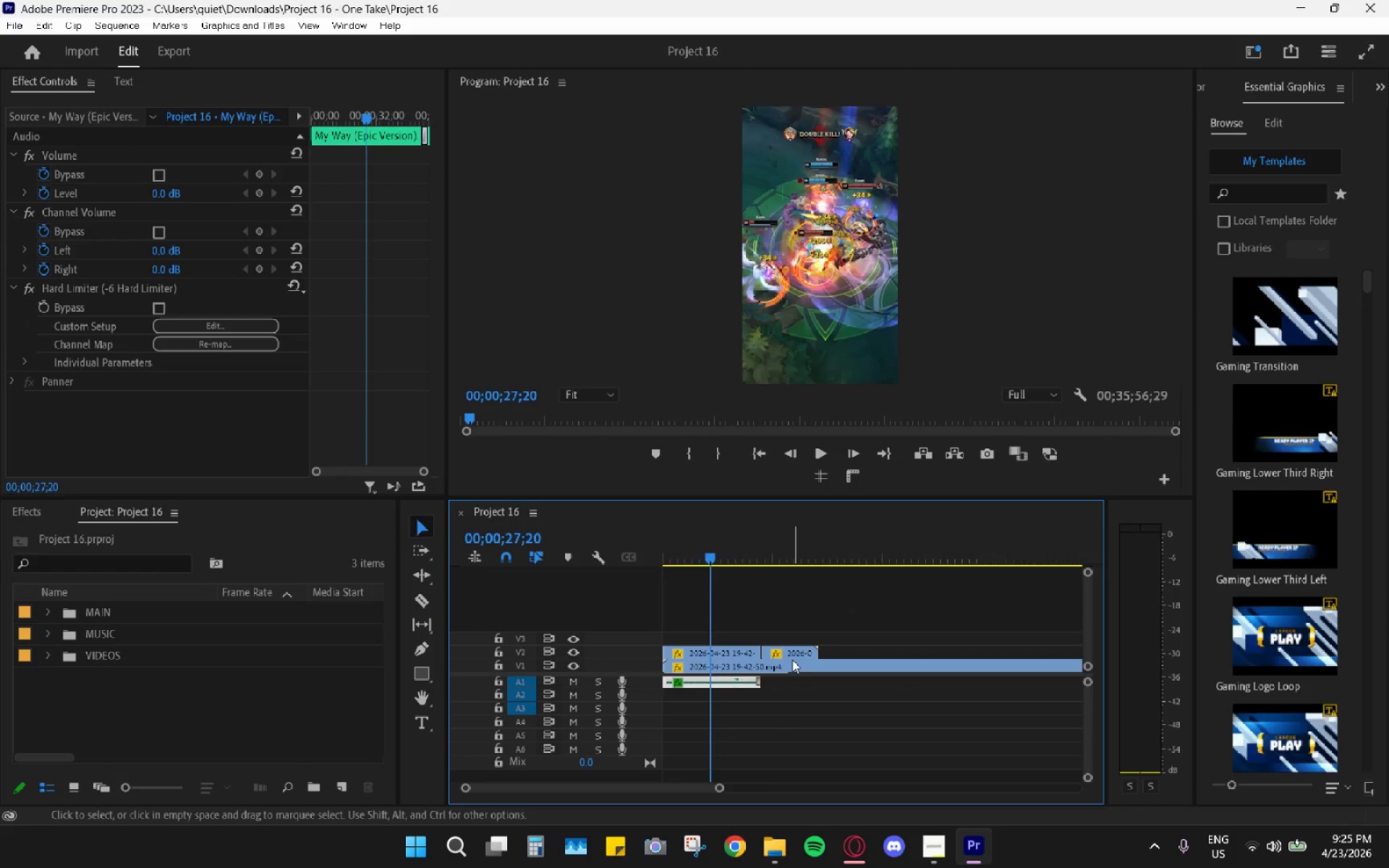 
left_click_drag(start_coordinate=[790, 661], to_coordinate=[962, 670])
 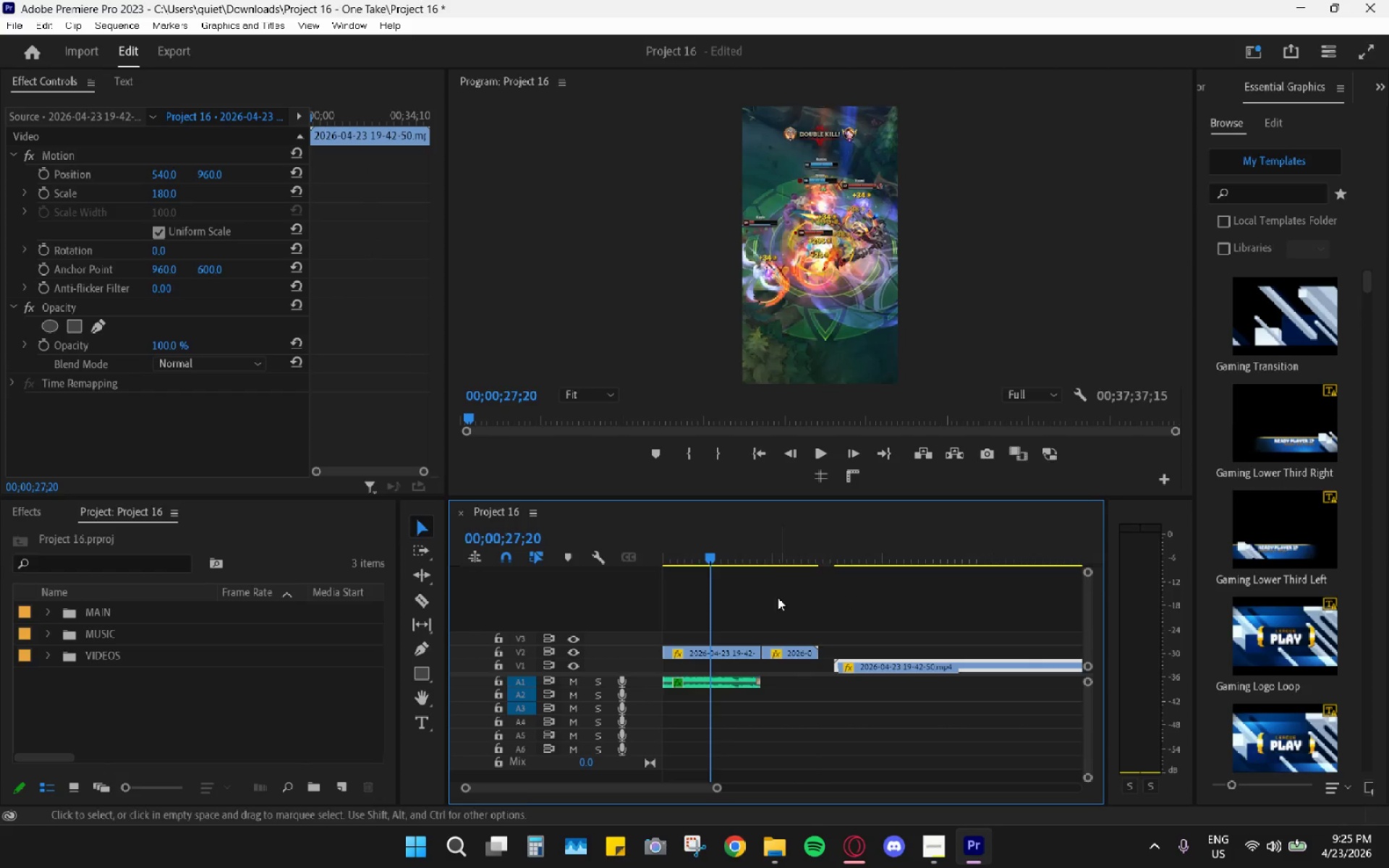 
key(Space)
 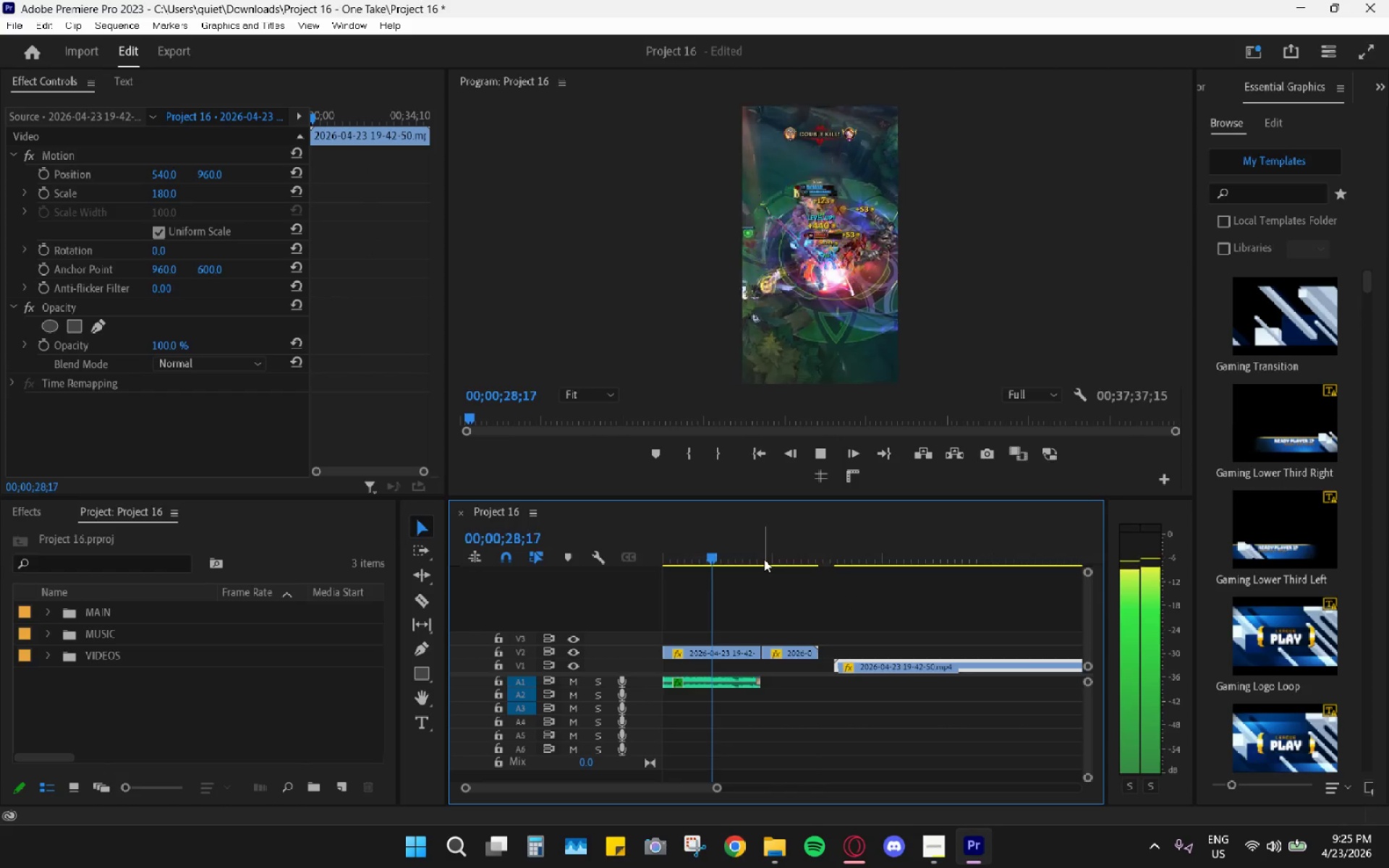 
key(Space)
 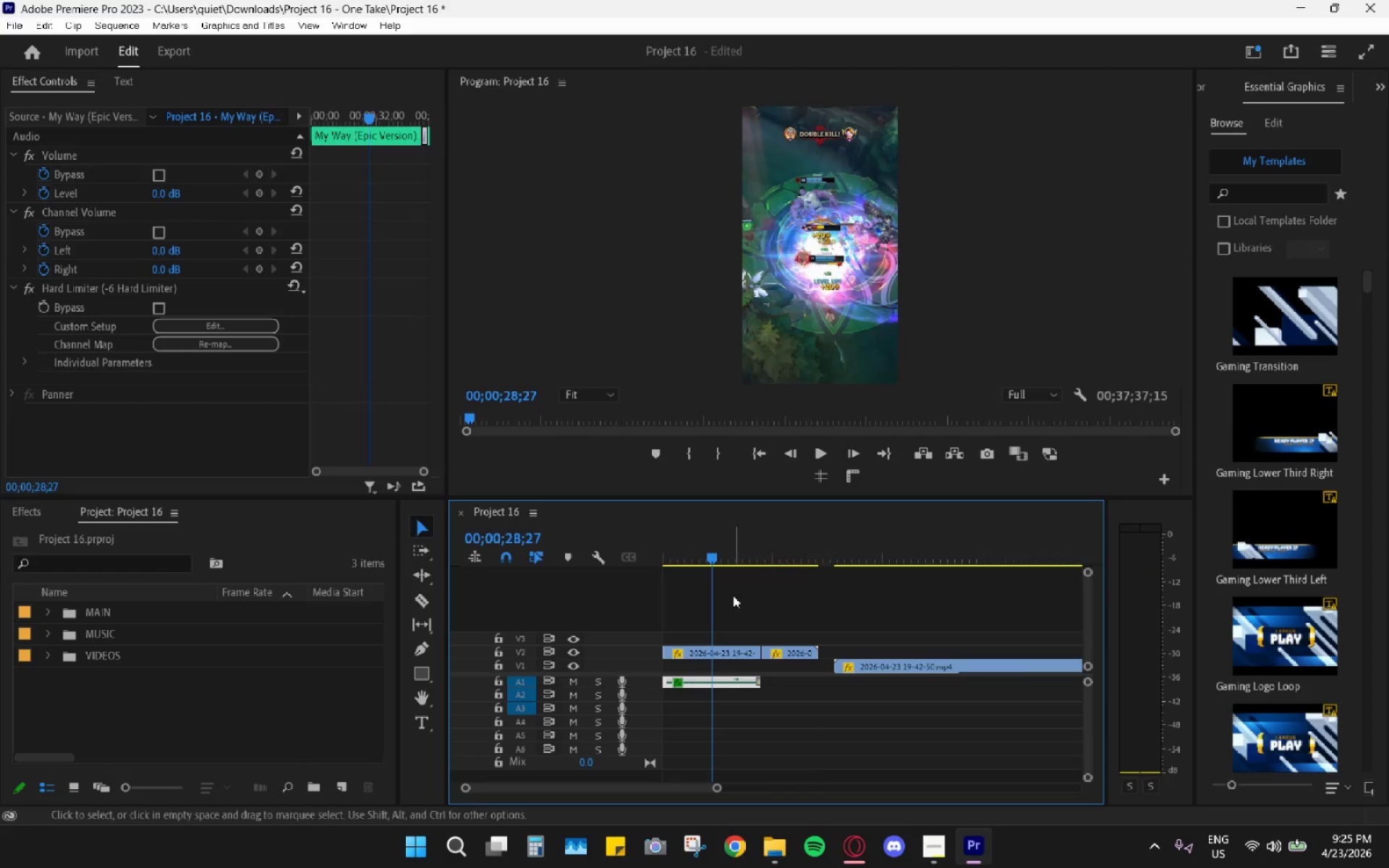 
hold_key(key=AltLeft, duration=0.59)
scroll: coordinate [736, 581], scroll_direction: up, amount: 15.0
 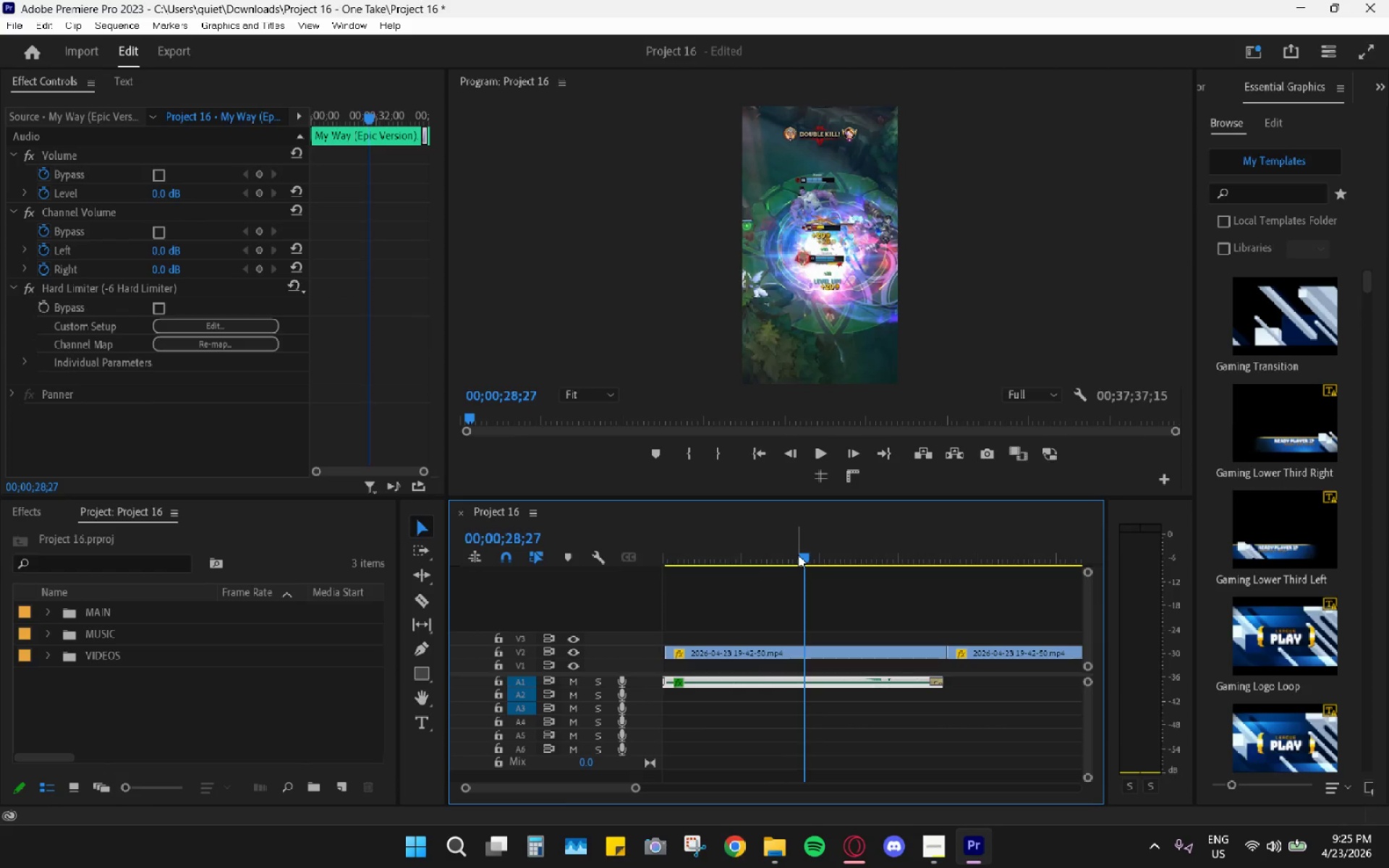 
left_click_drag(start_coordinate=[798, 555], to_coordinate=[738, 535])
 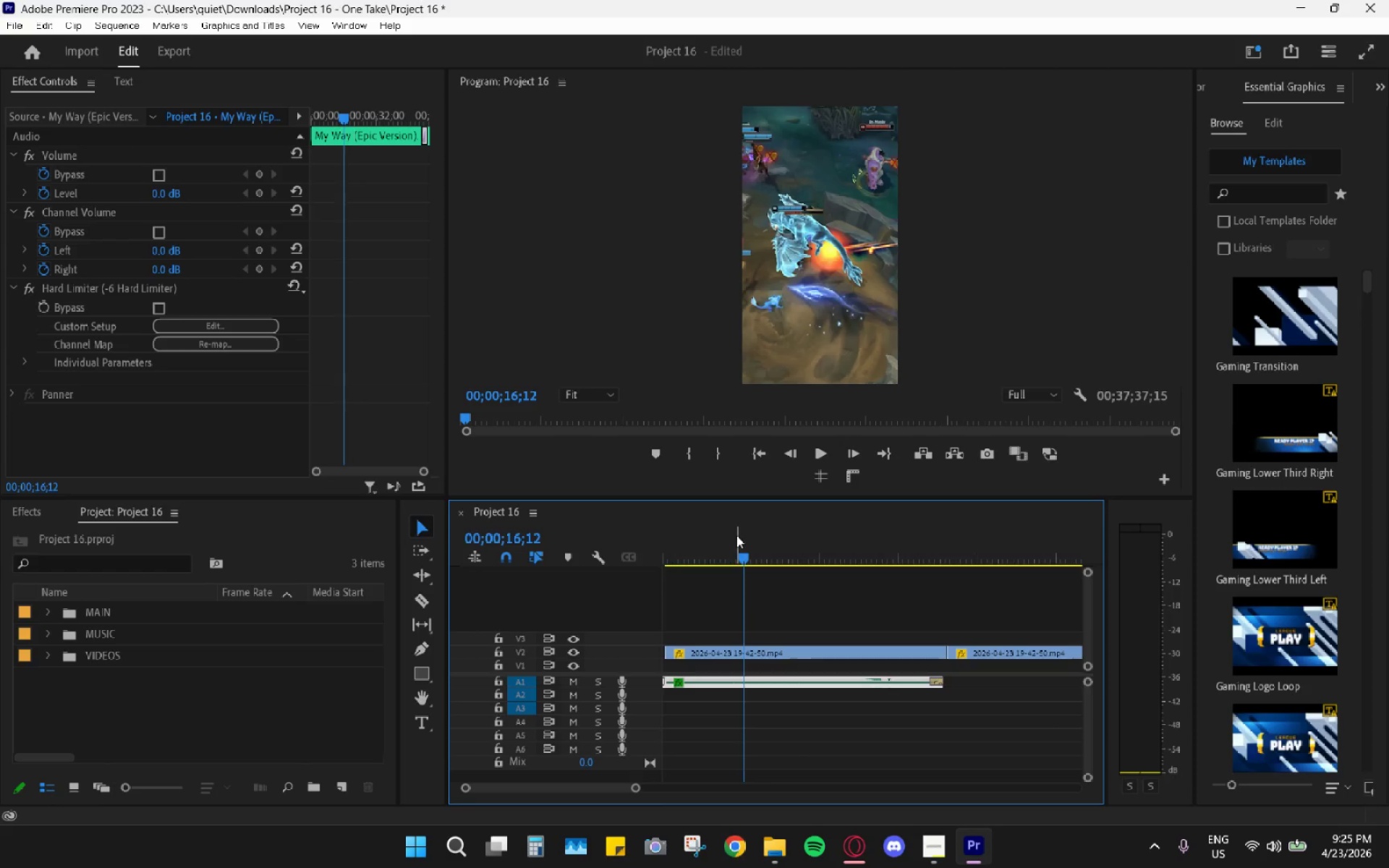 
key(Space)
 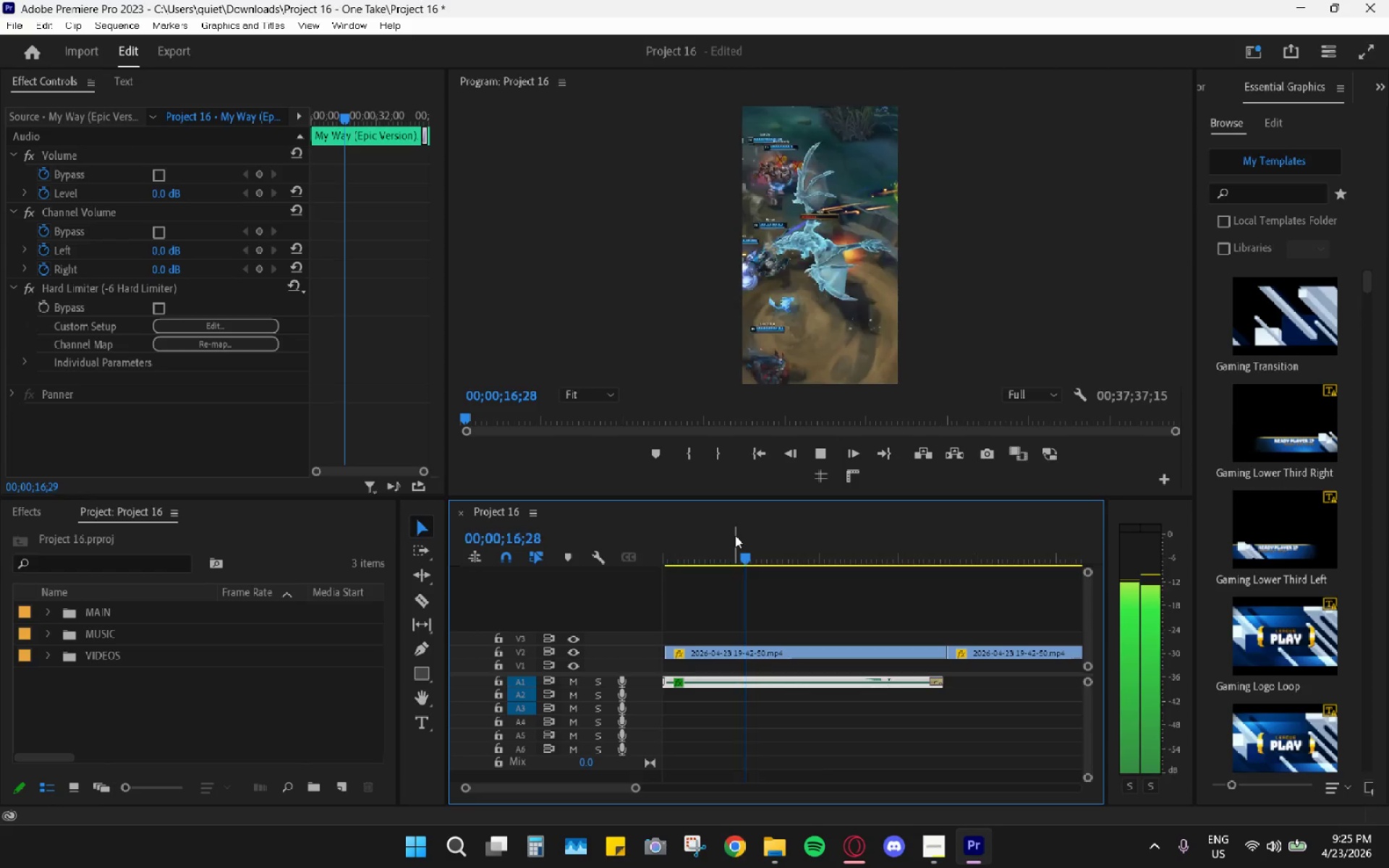 
key(Space)
 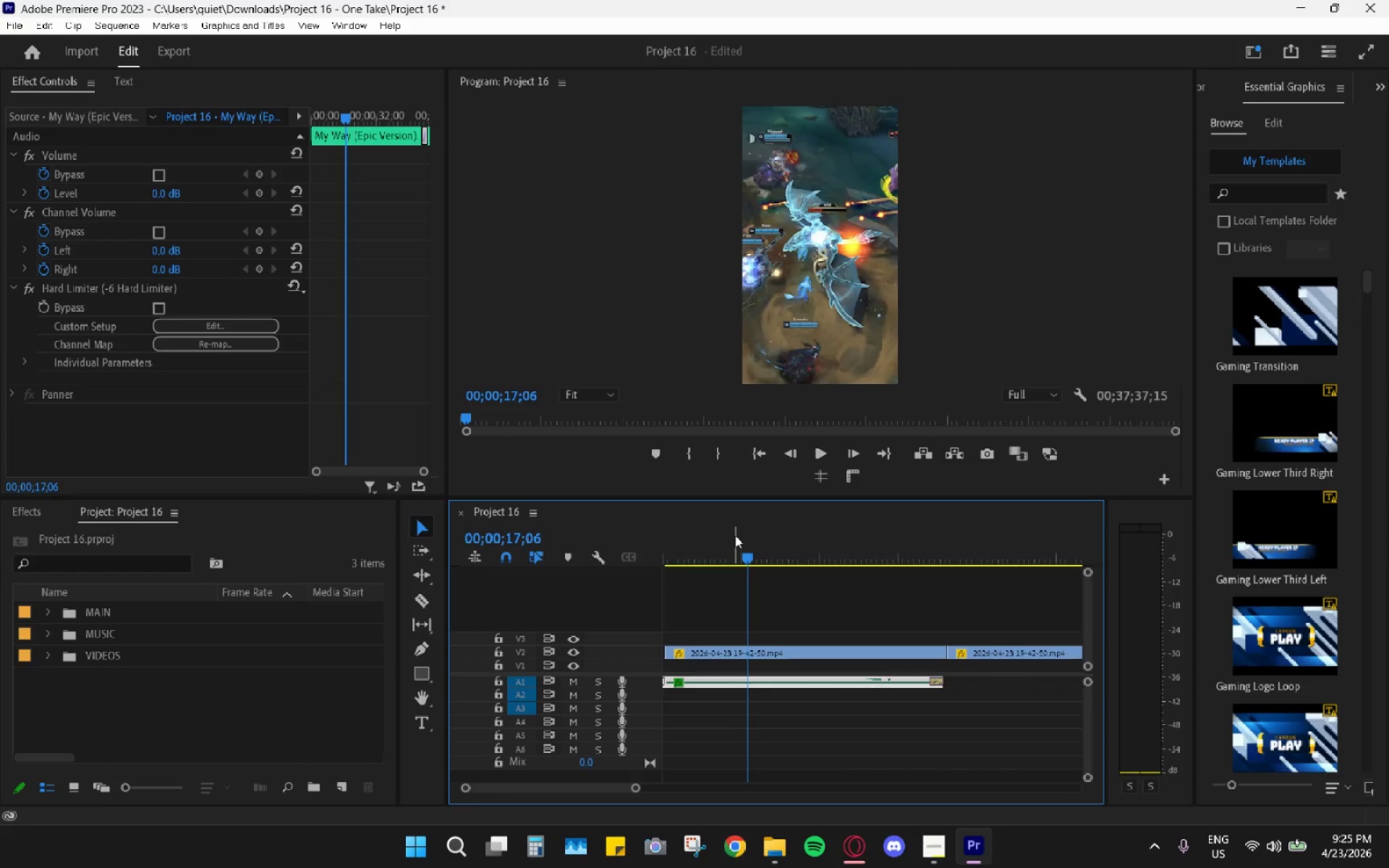 
key(Space)
 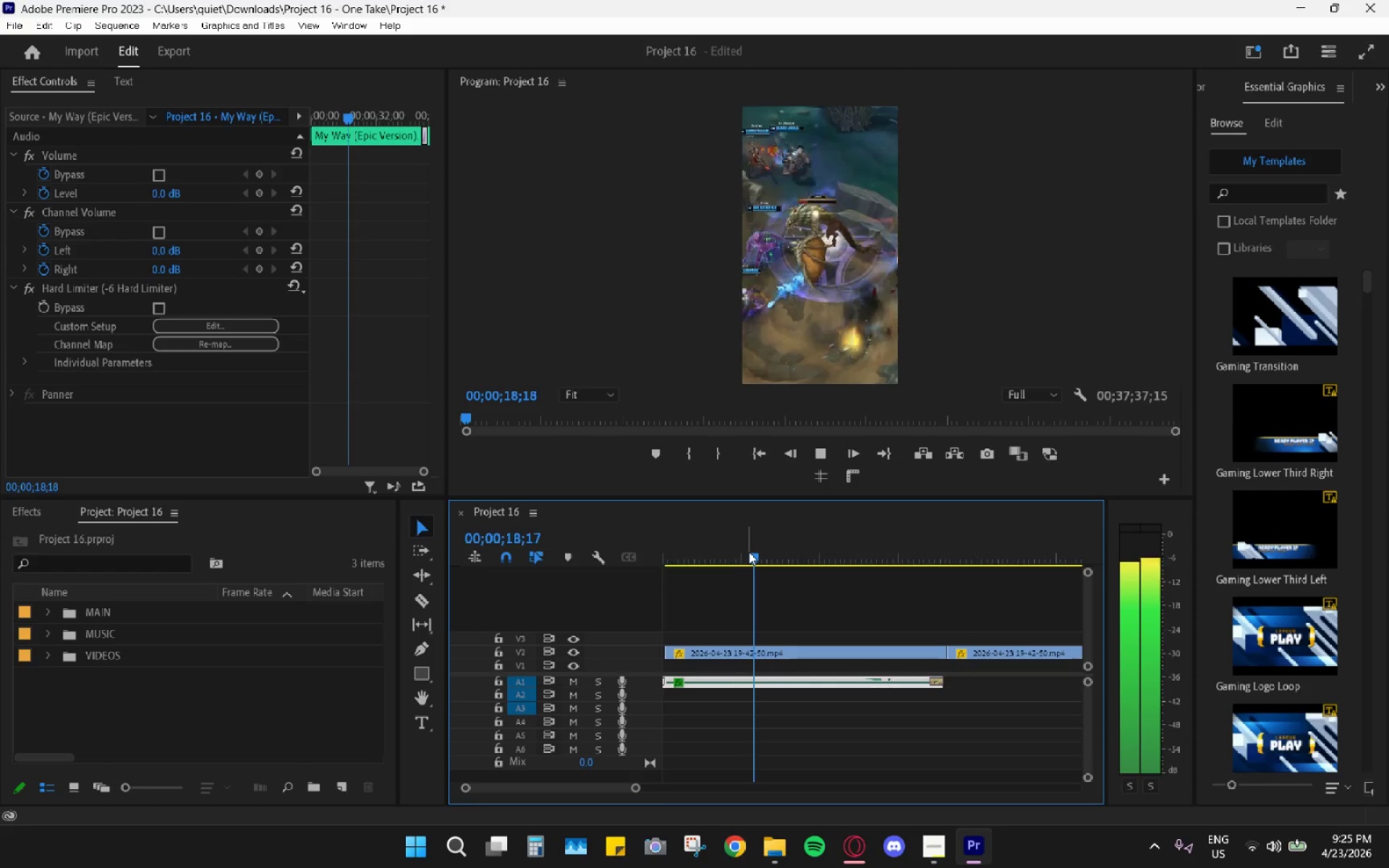 
key(Space)
 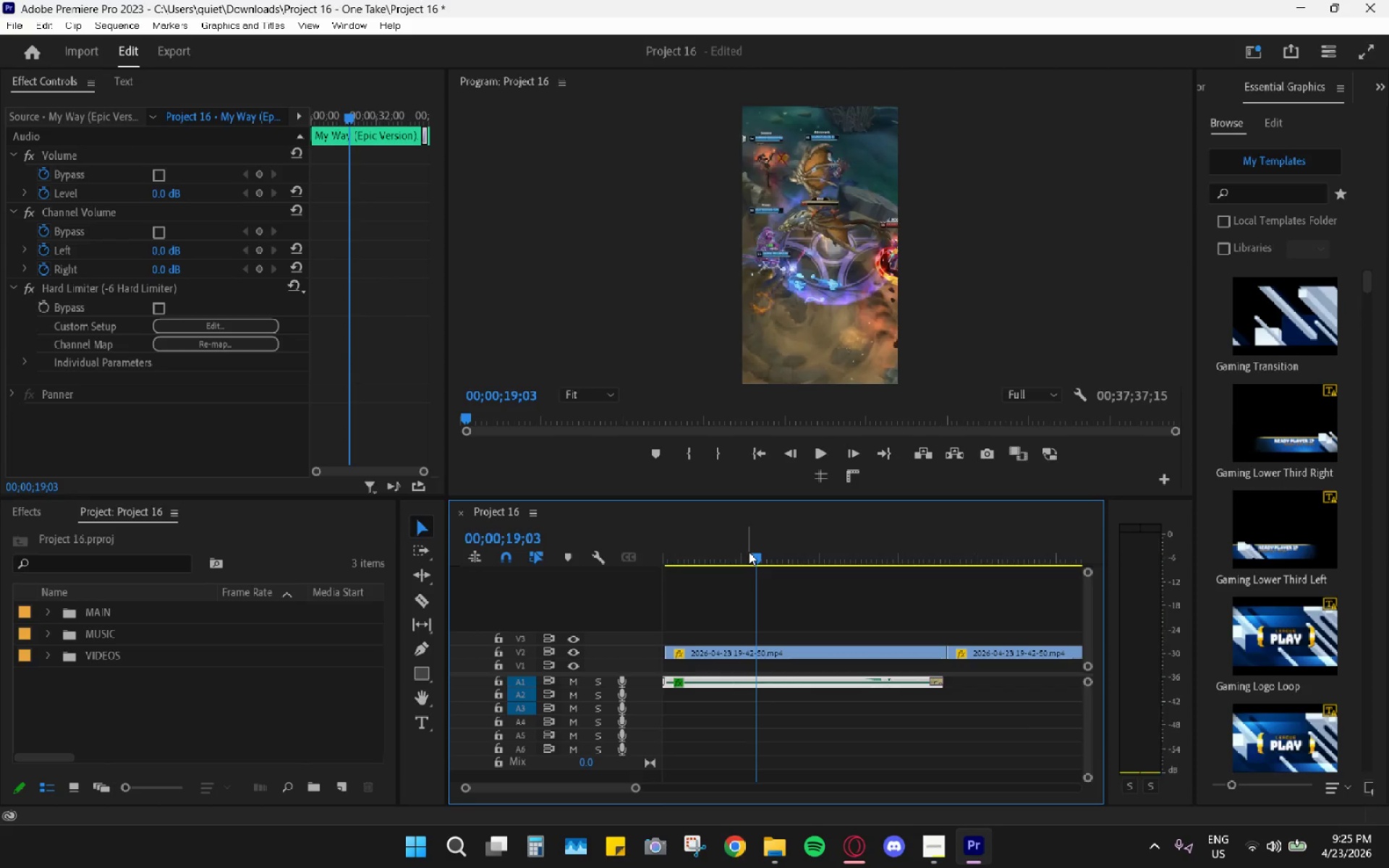 
left_click_drag(start_coordinate=[749, 552], to_coordinate=[708, 537])
 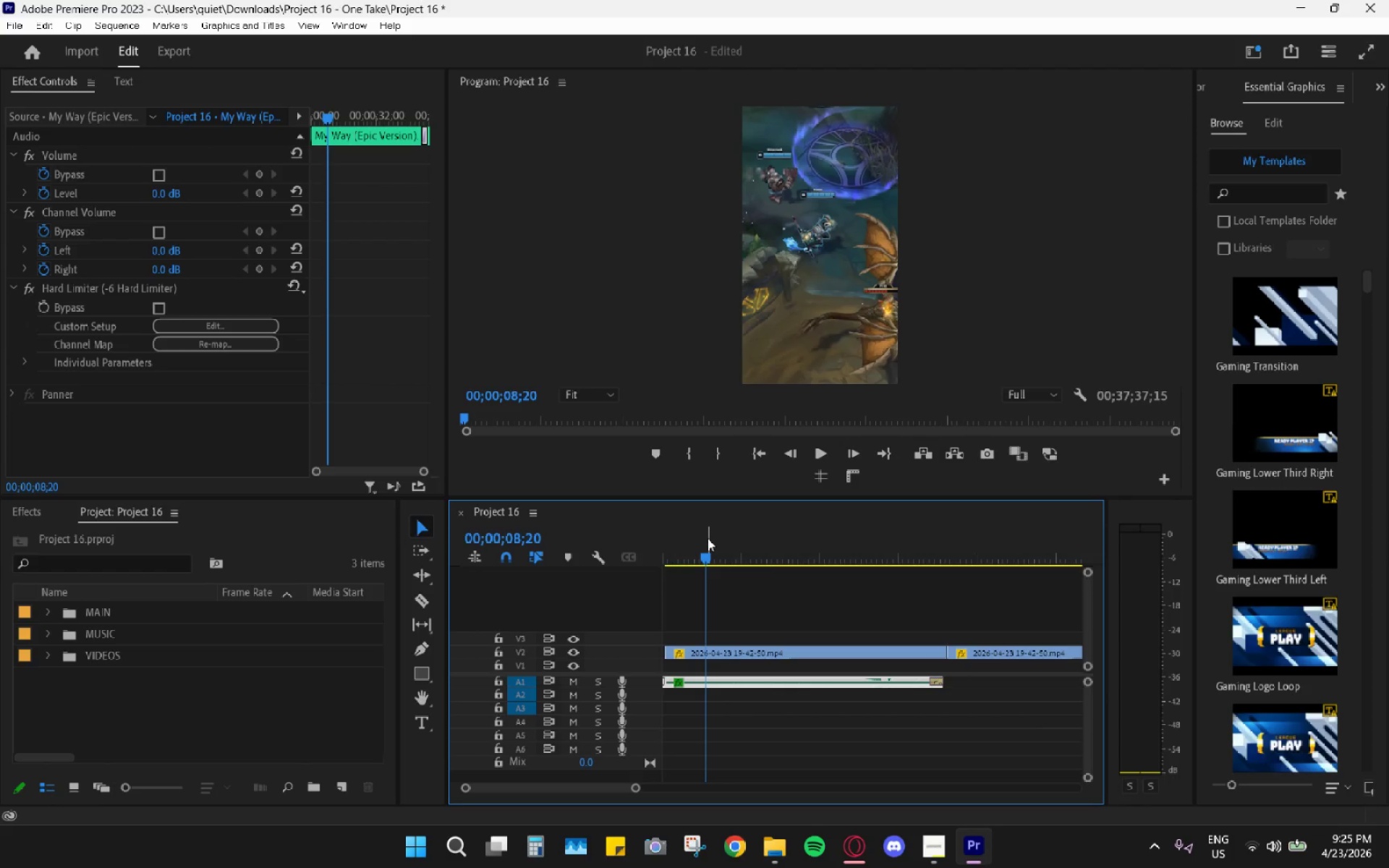 
key(Space)
 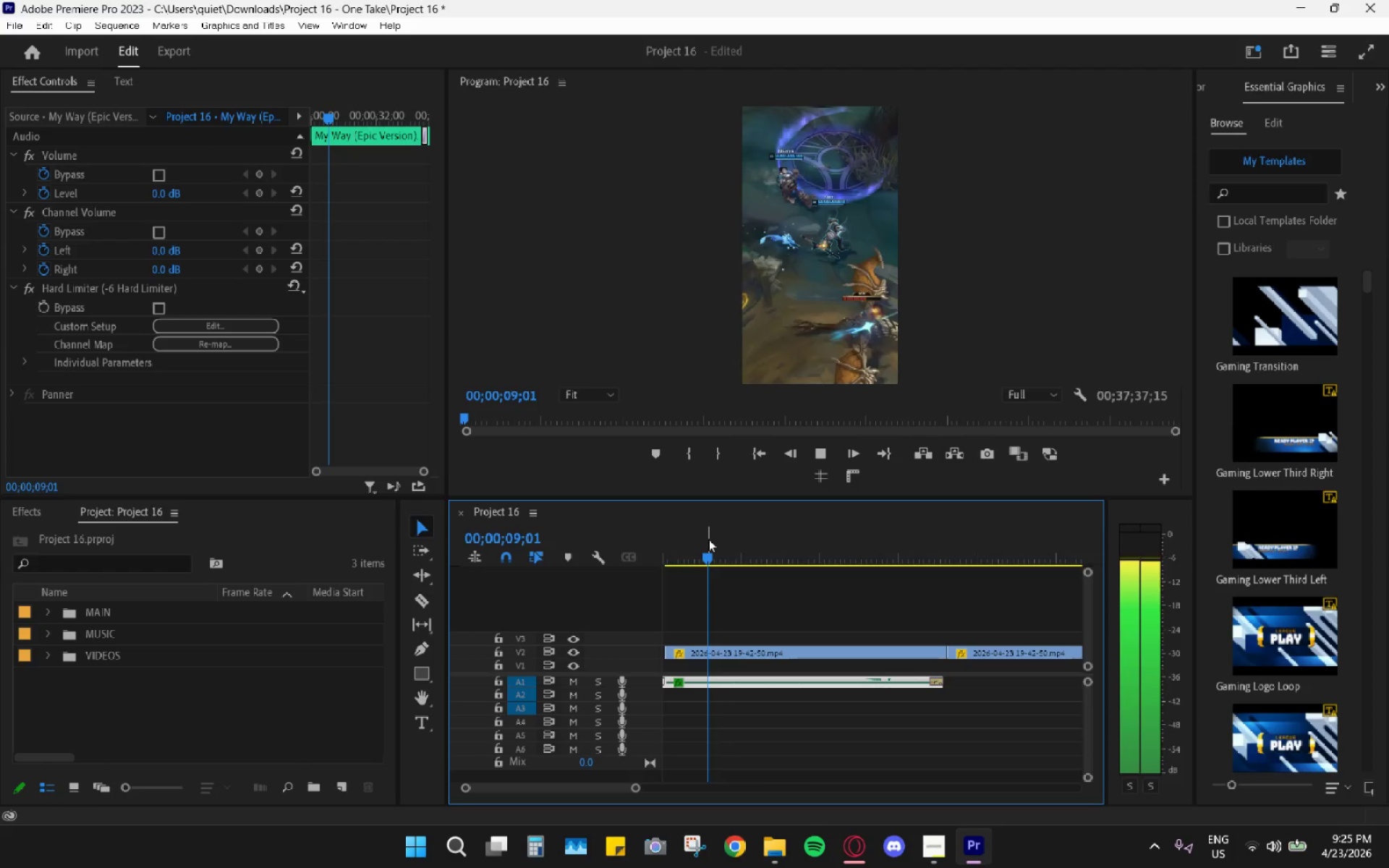 
key(Space)
 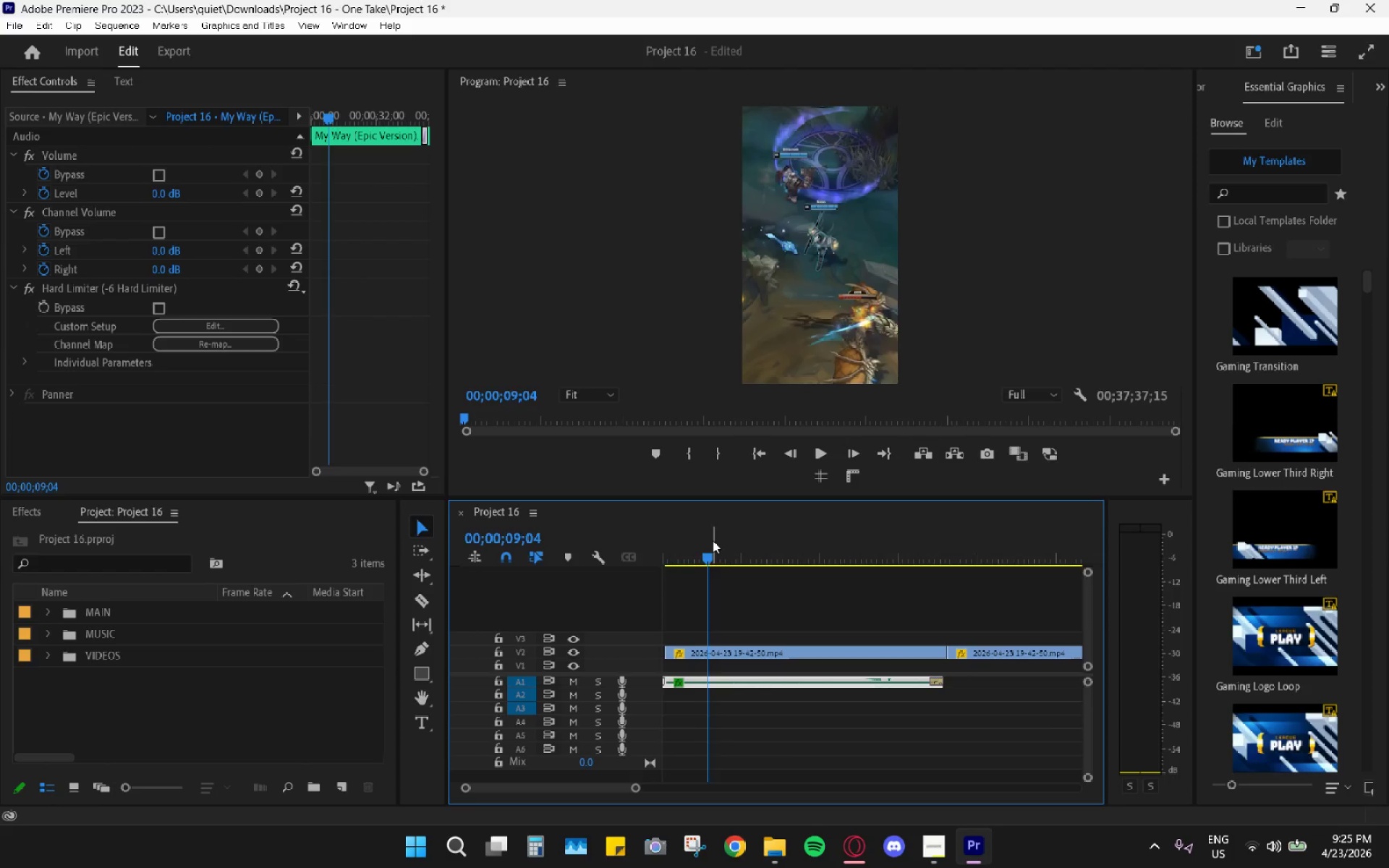 
left_click_drag(start_coordinate=[713, 540], to_coordinate=[702, 537])
 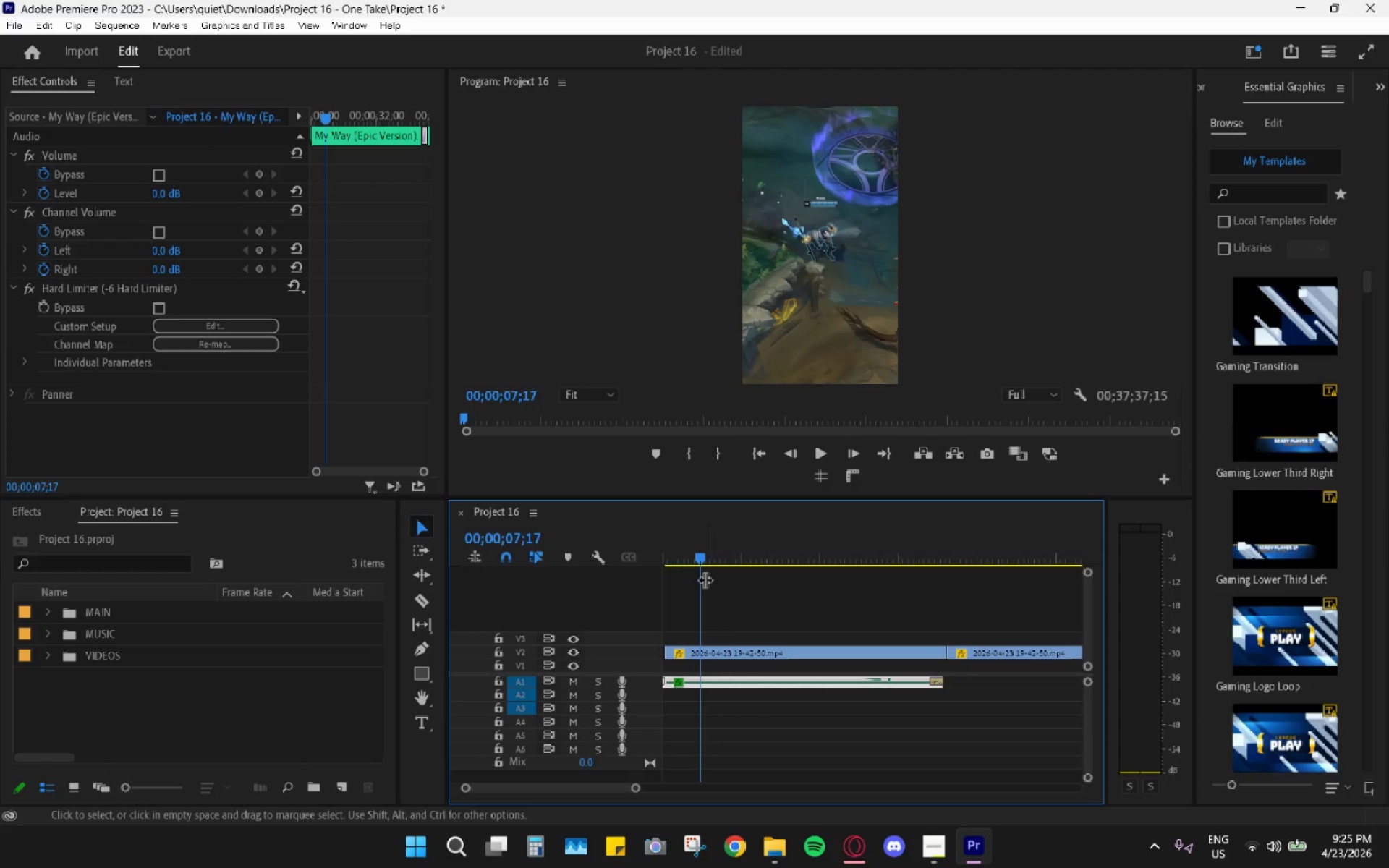 
left_click_drag(start_coordinate=[702, 569], to_coordinate=[690, 564])
 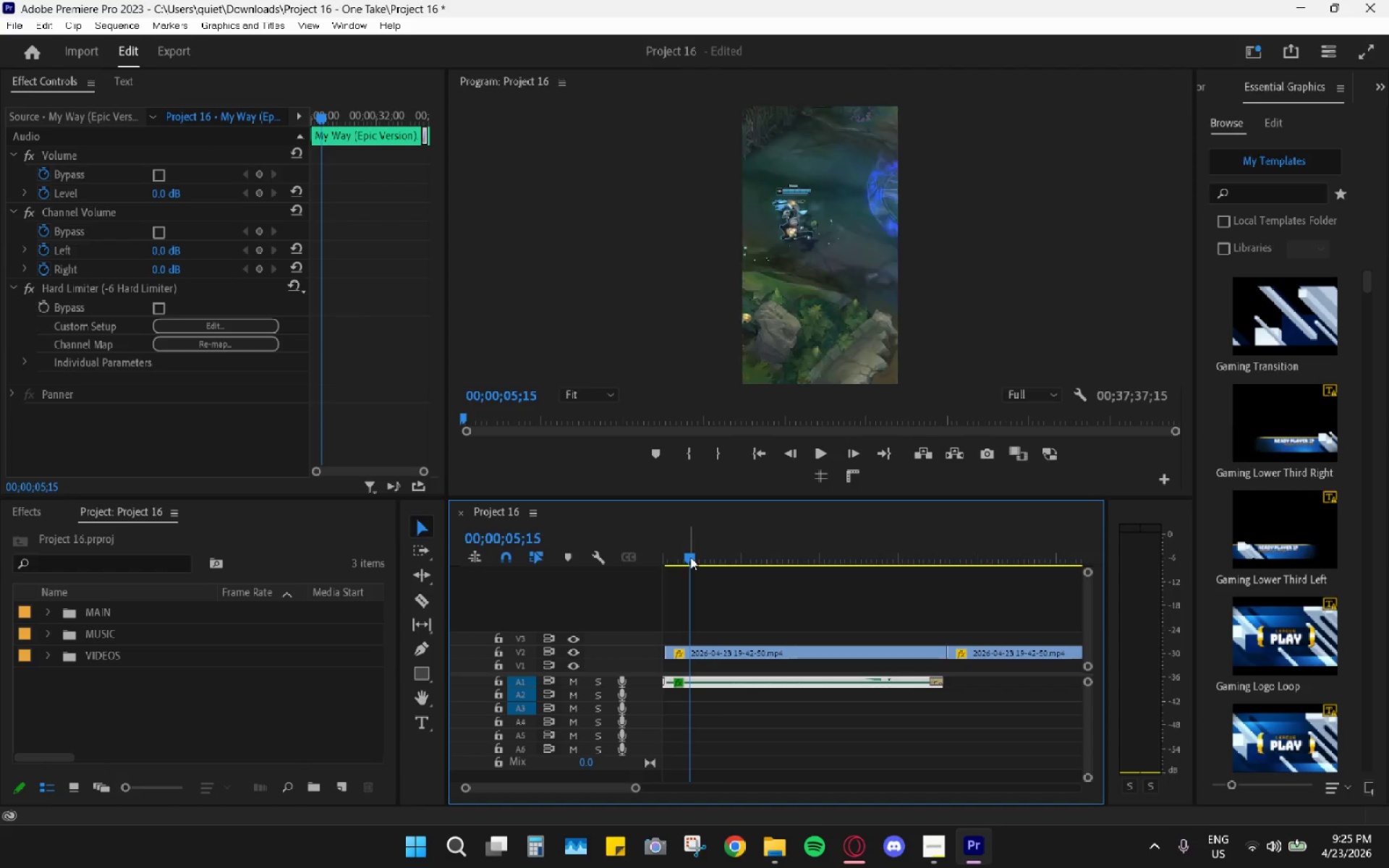 
left_click_drag(start_coordinate=[690, 557], to_coordinate=[697, 558])
 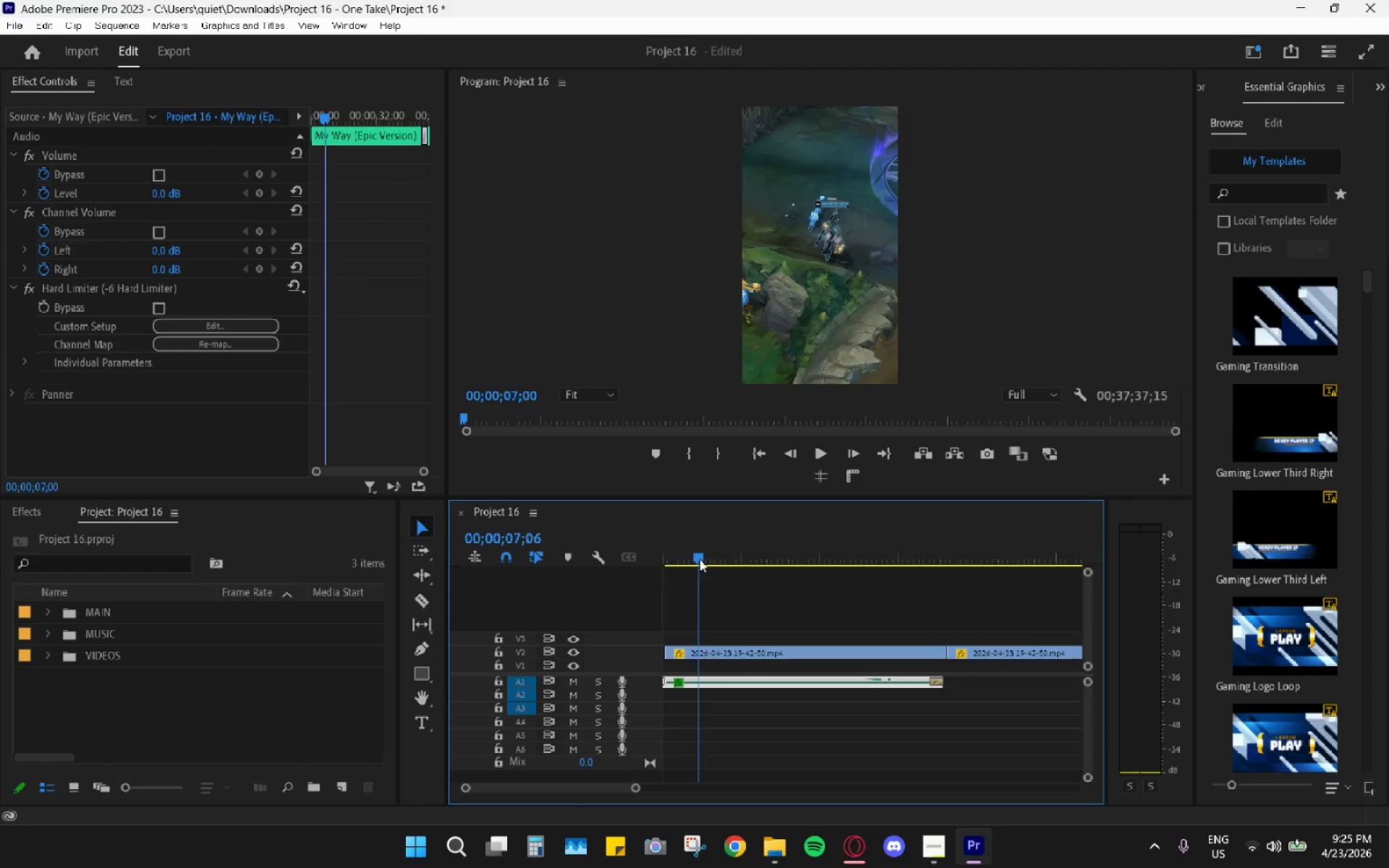 
left_click_drag(start_coordinate=[698, 559], to_coordinate=[702, 561])
 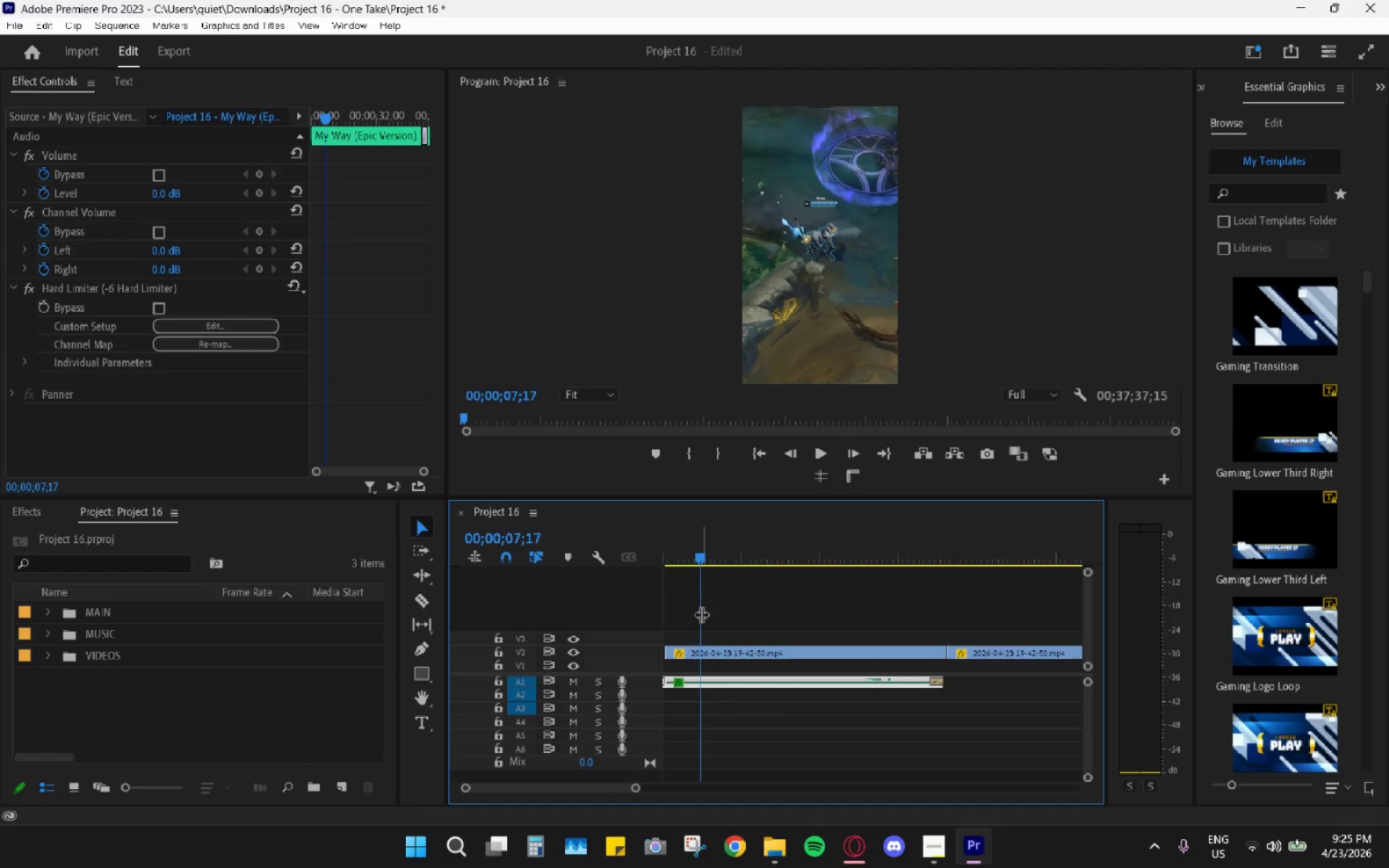 
key(C)
 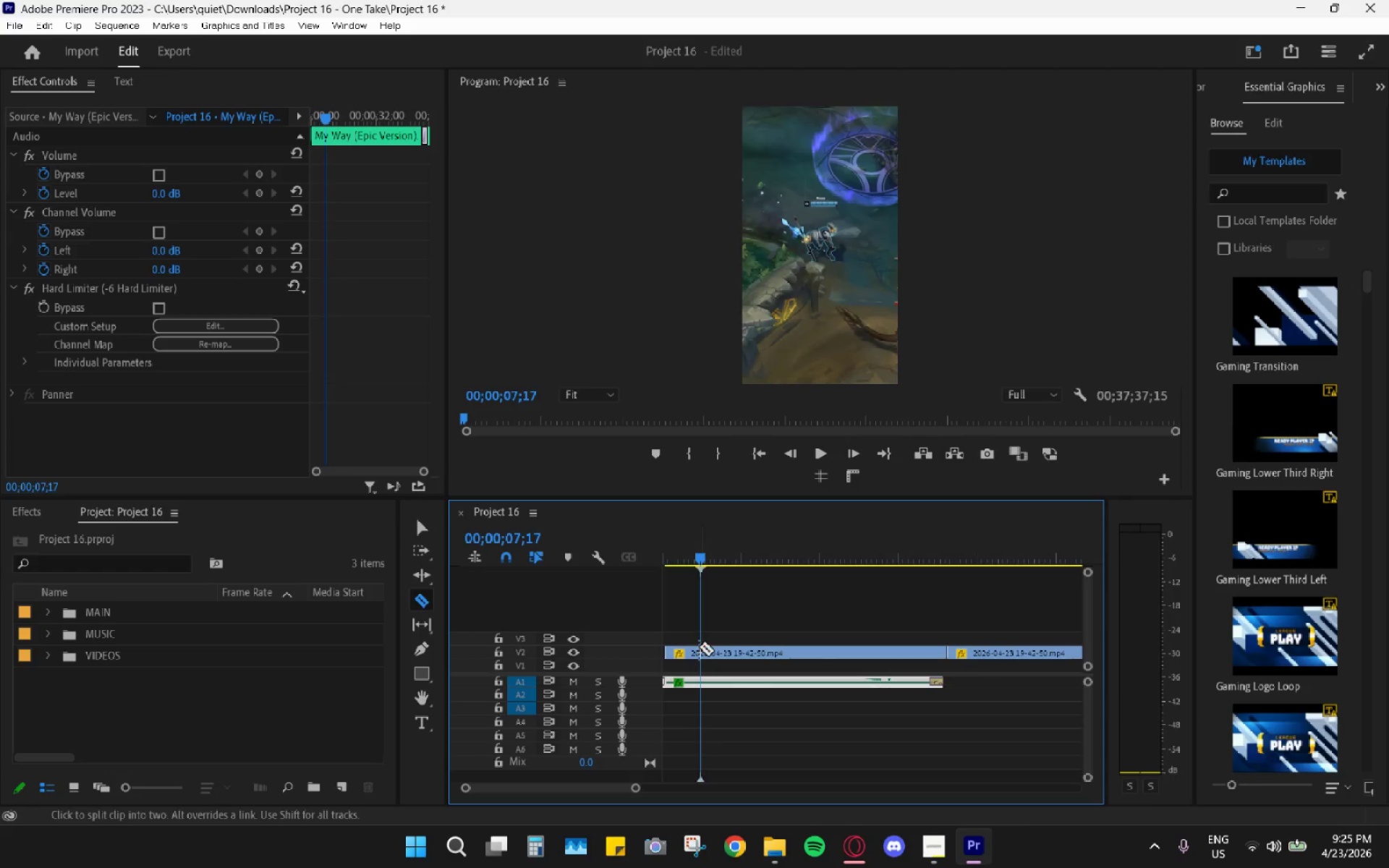 
left_click([699, 648])
 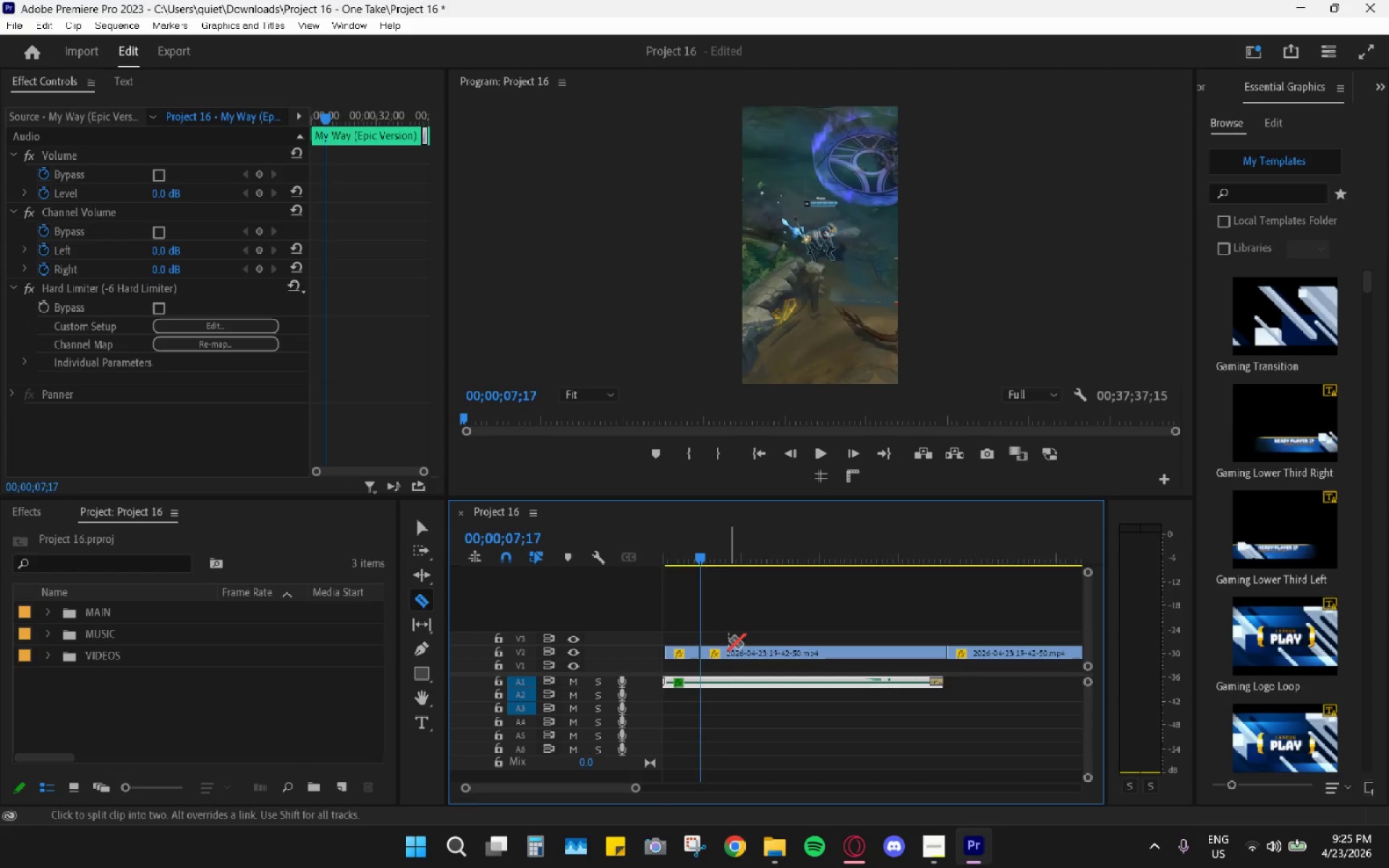 
type(cc)
 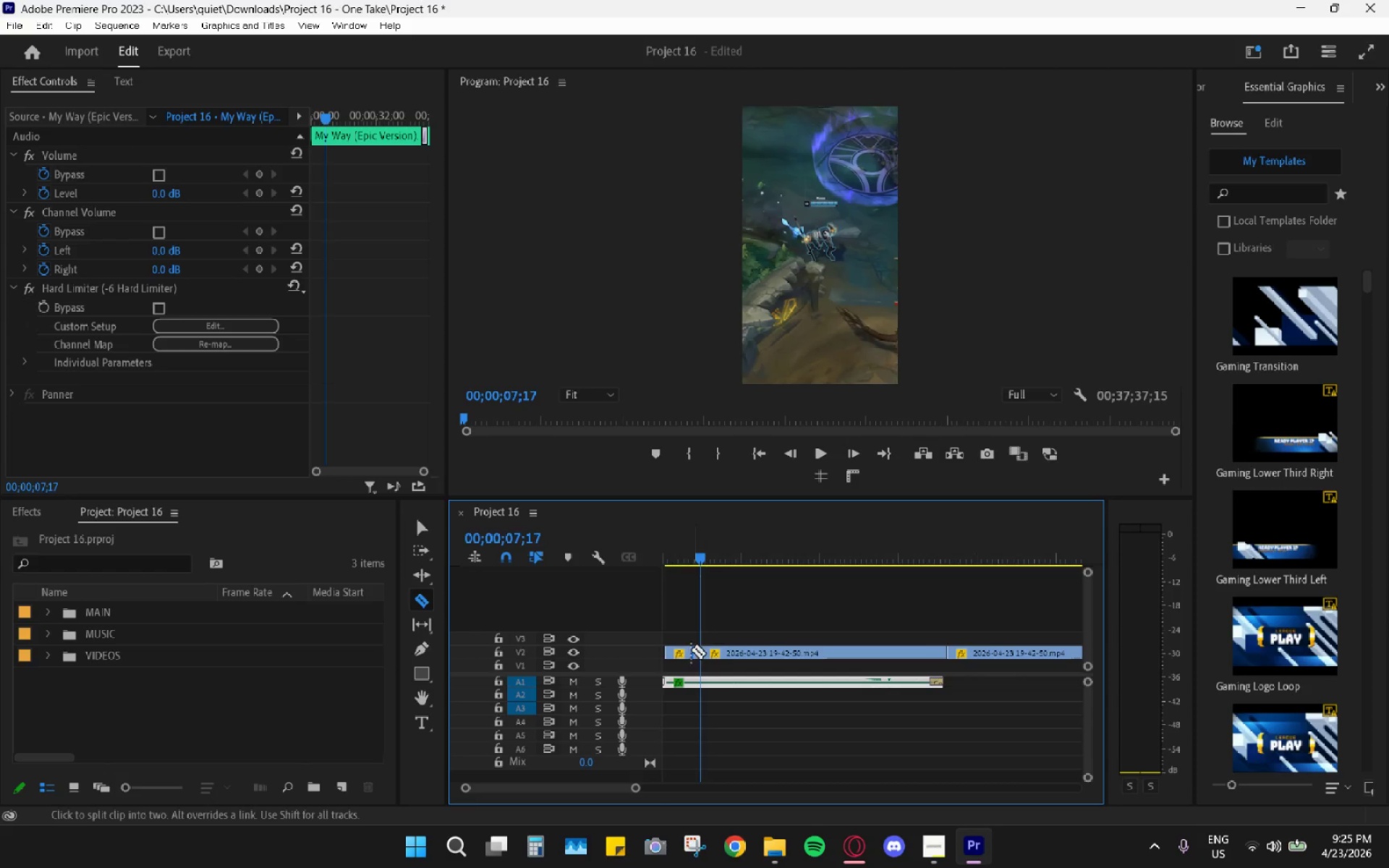 
scroll: coordinate [729, 640], scroll_direction: up, amount: 5.0
 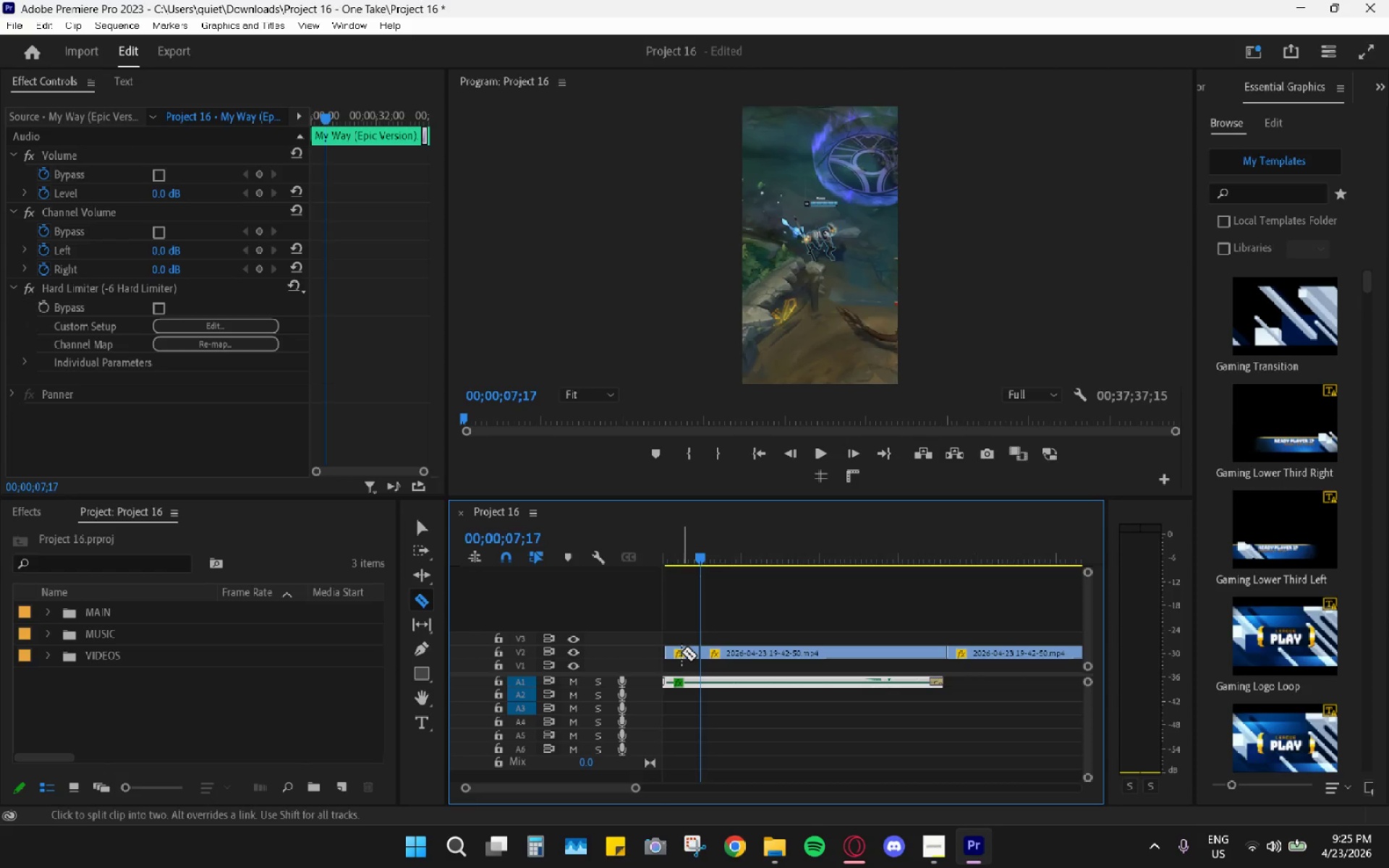 
type(cvh)
 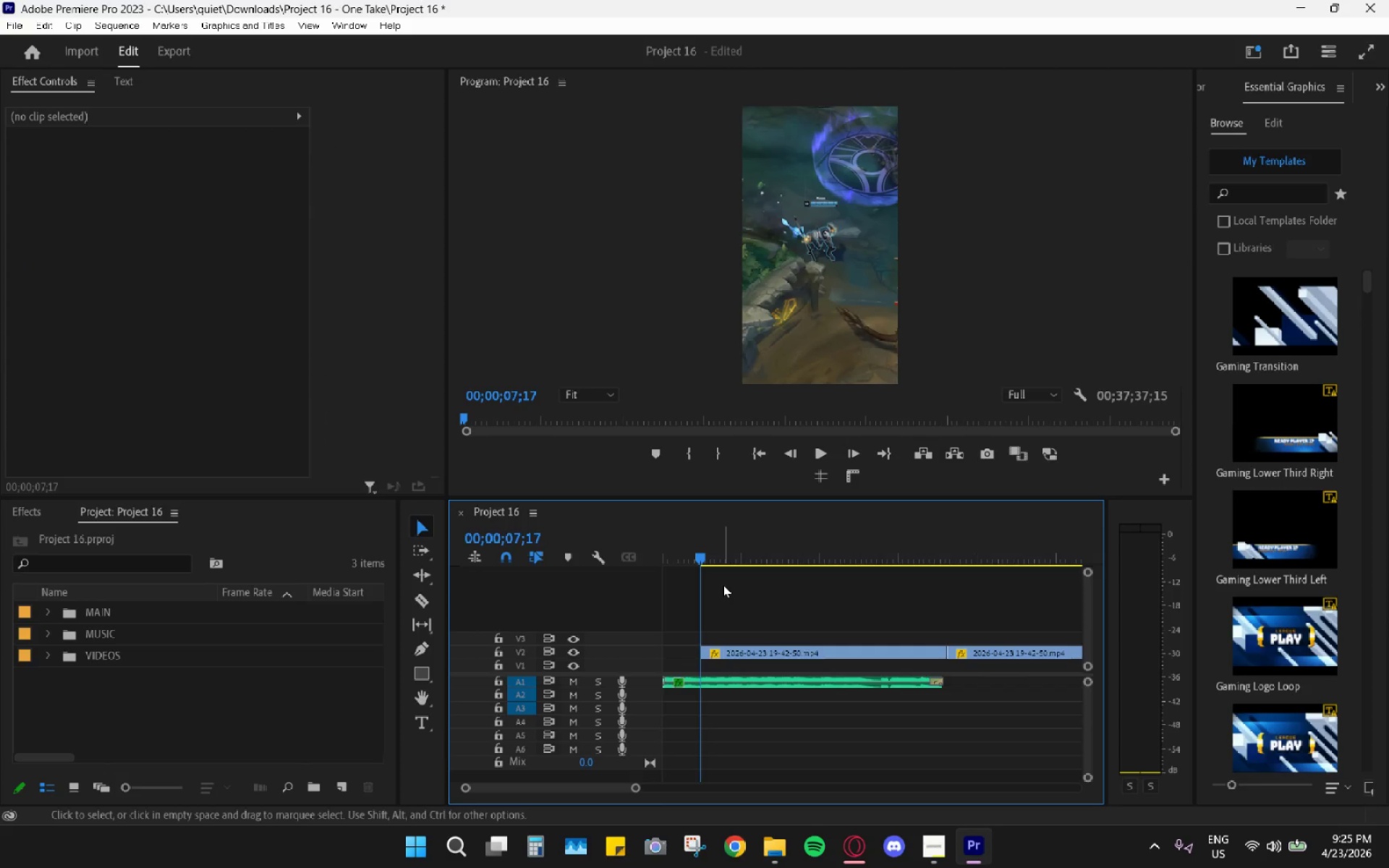 
key(Space)
 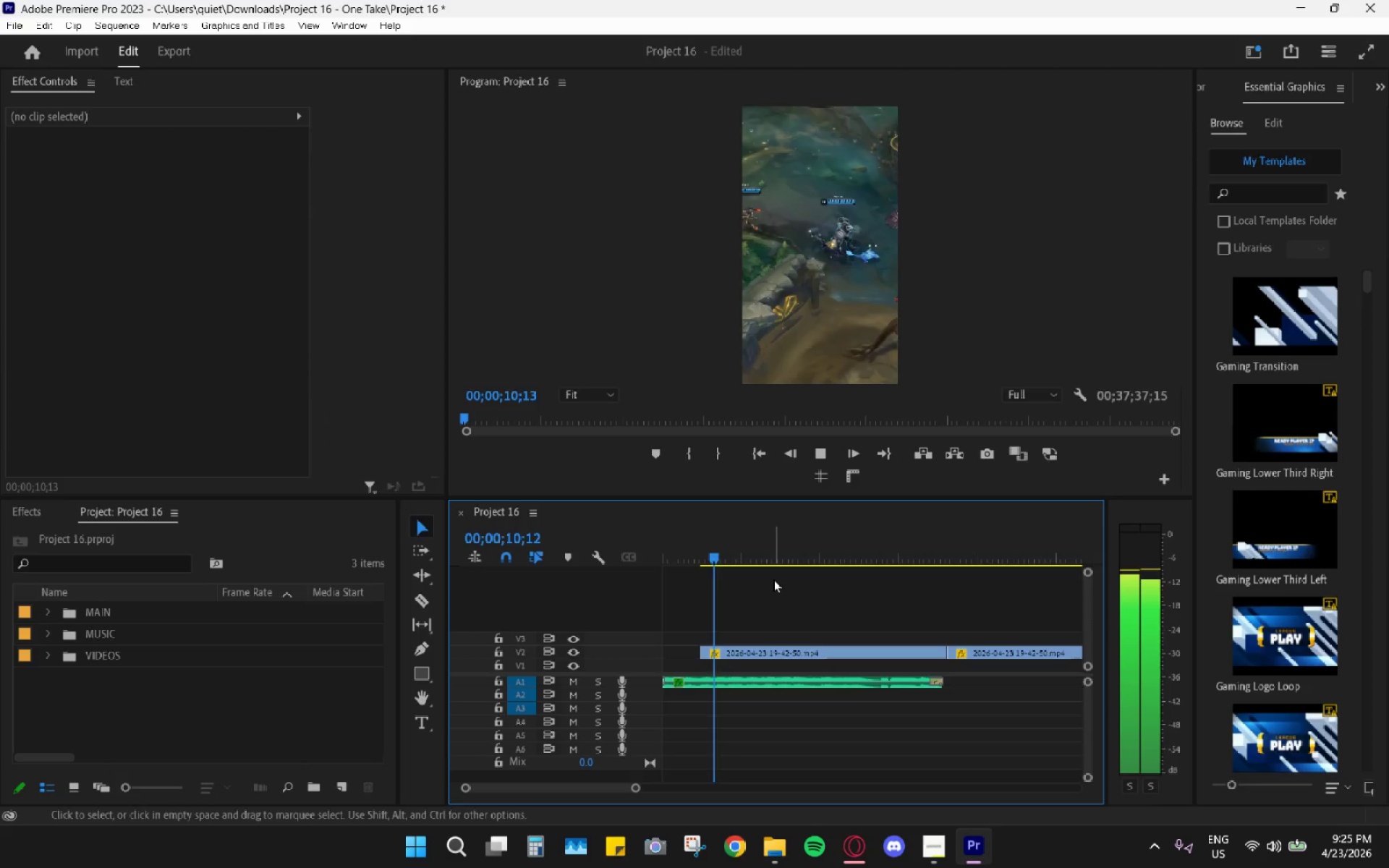 
key(Space)
 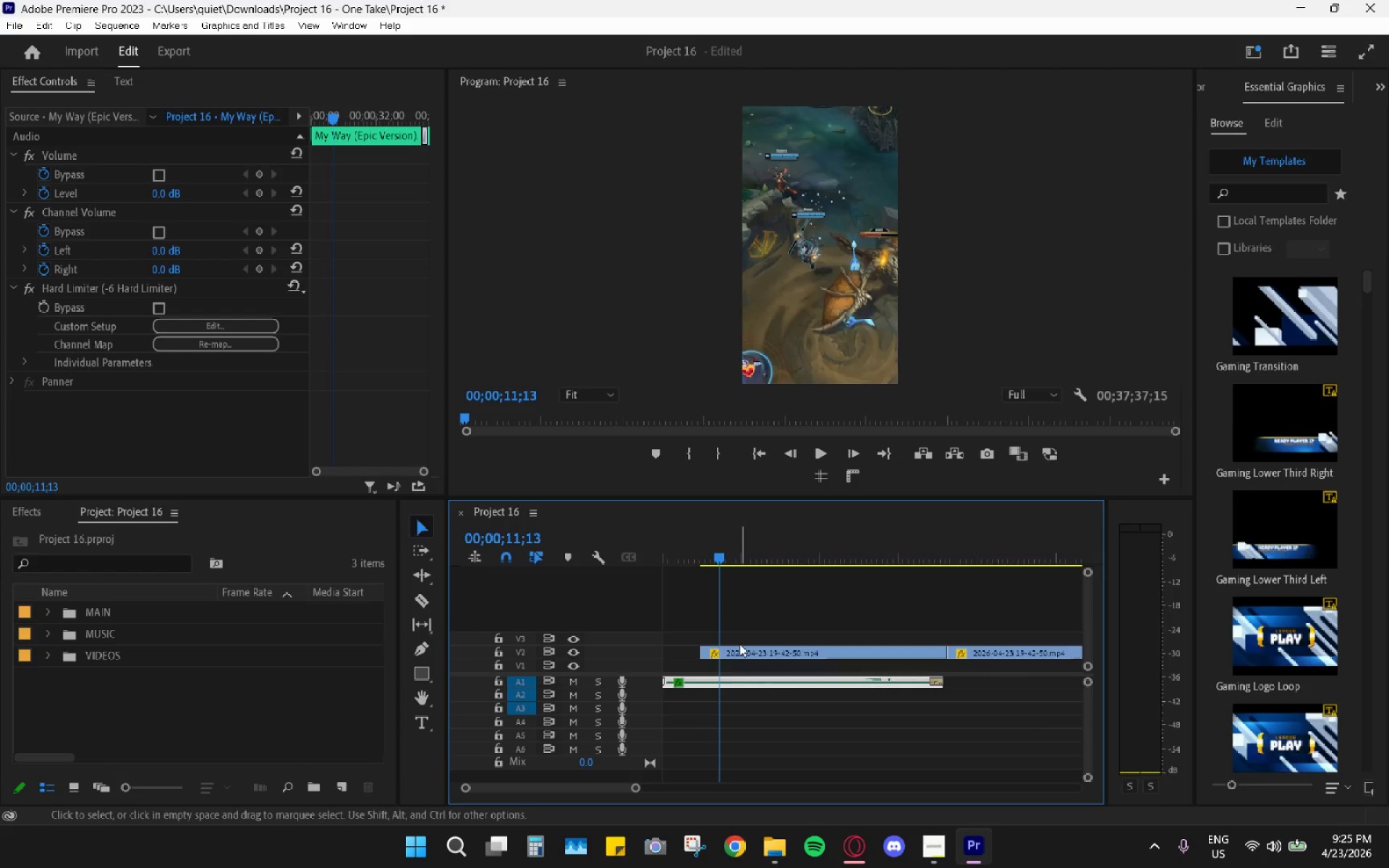 
key(X)
 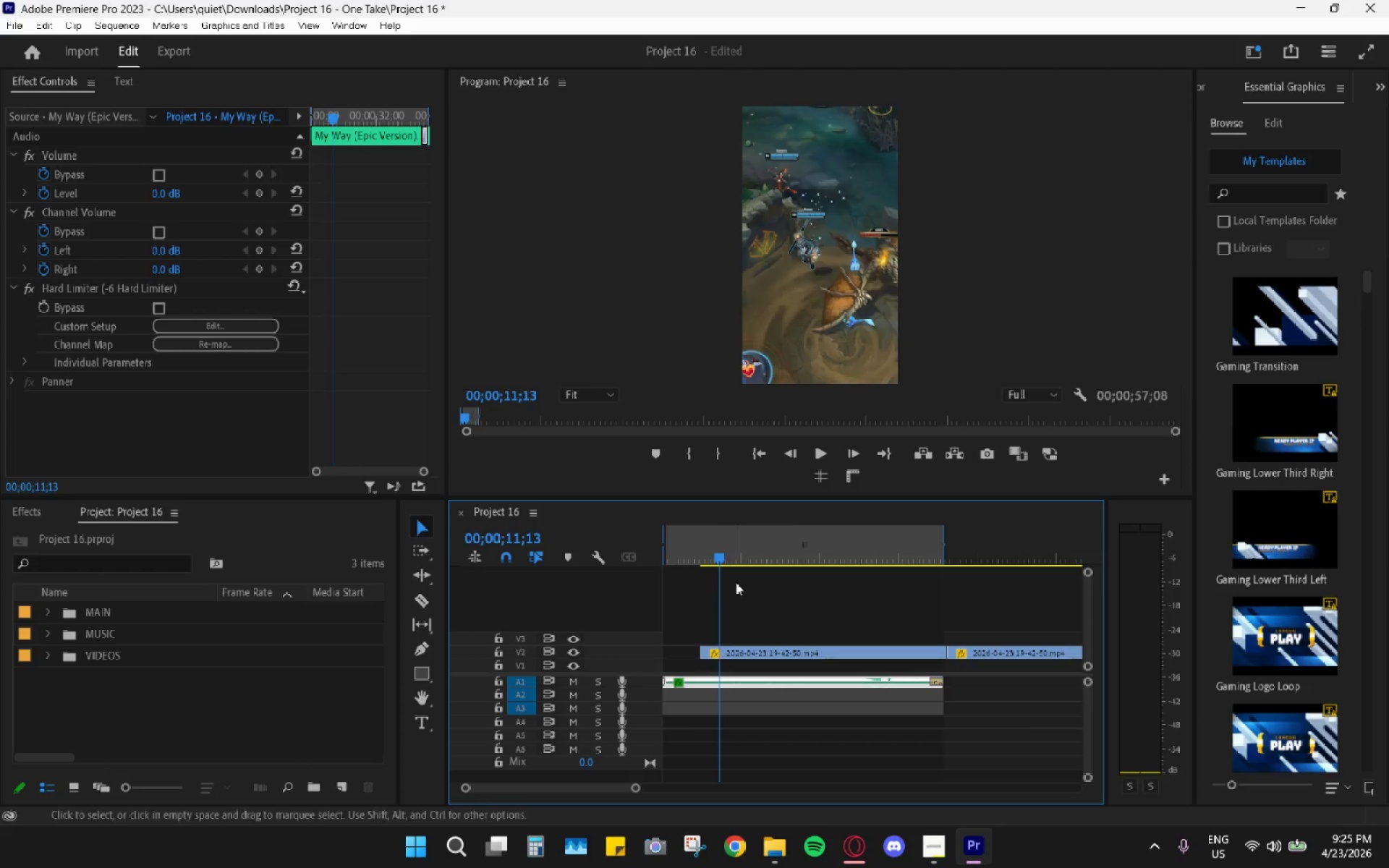 
right_click([743, 558])
 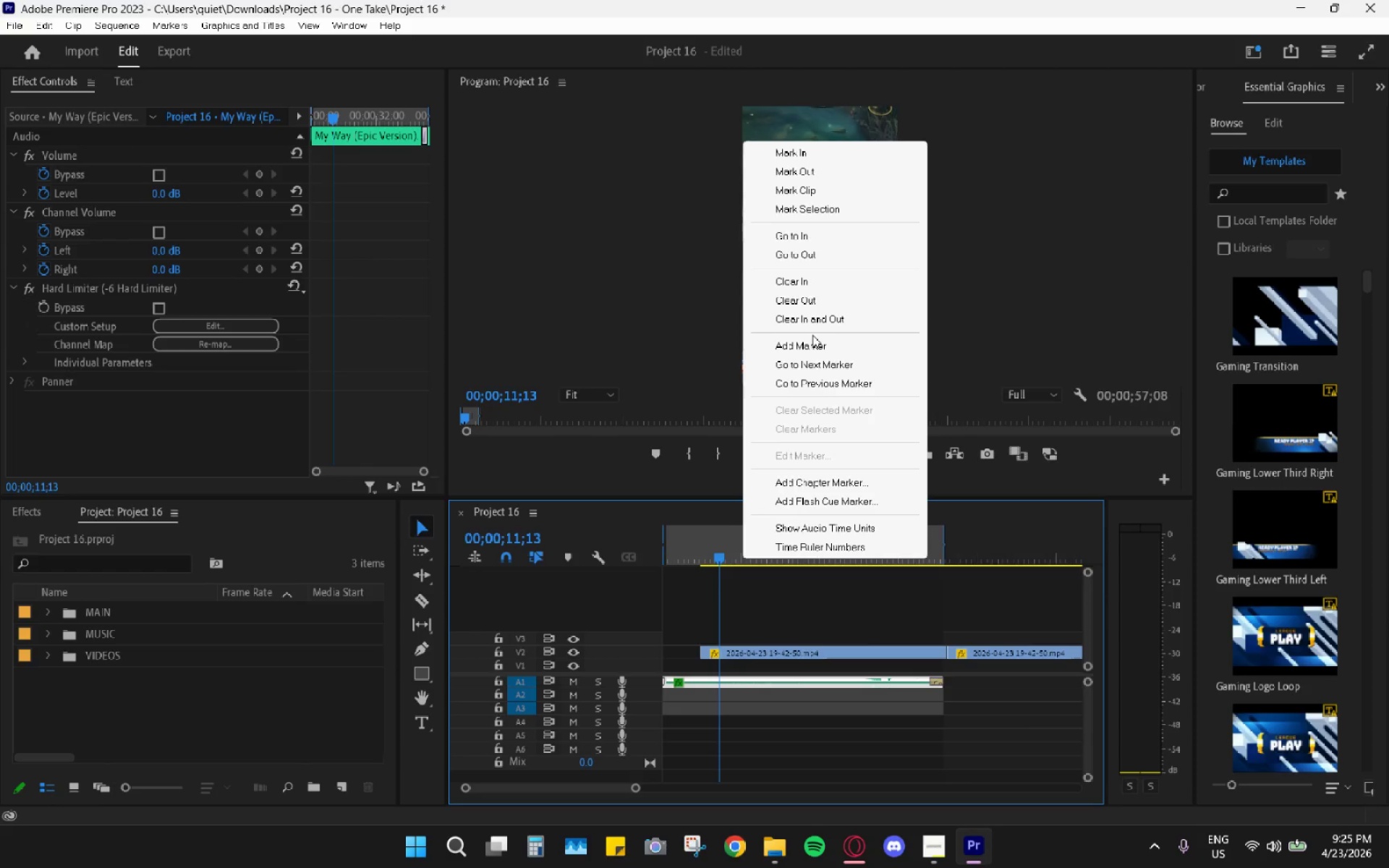 
left_click([814, 322])
 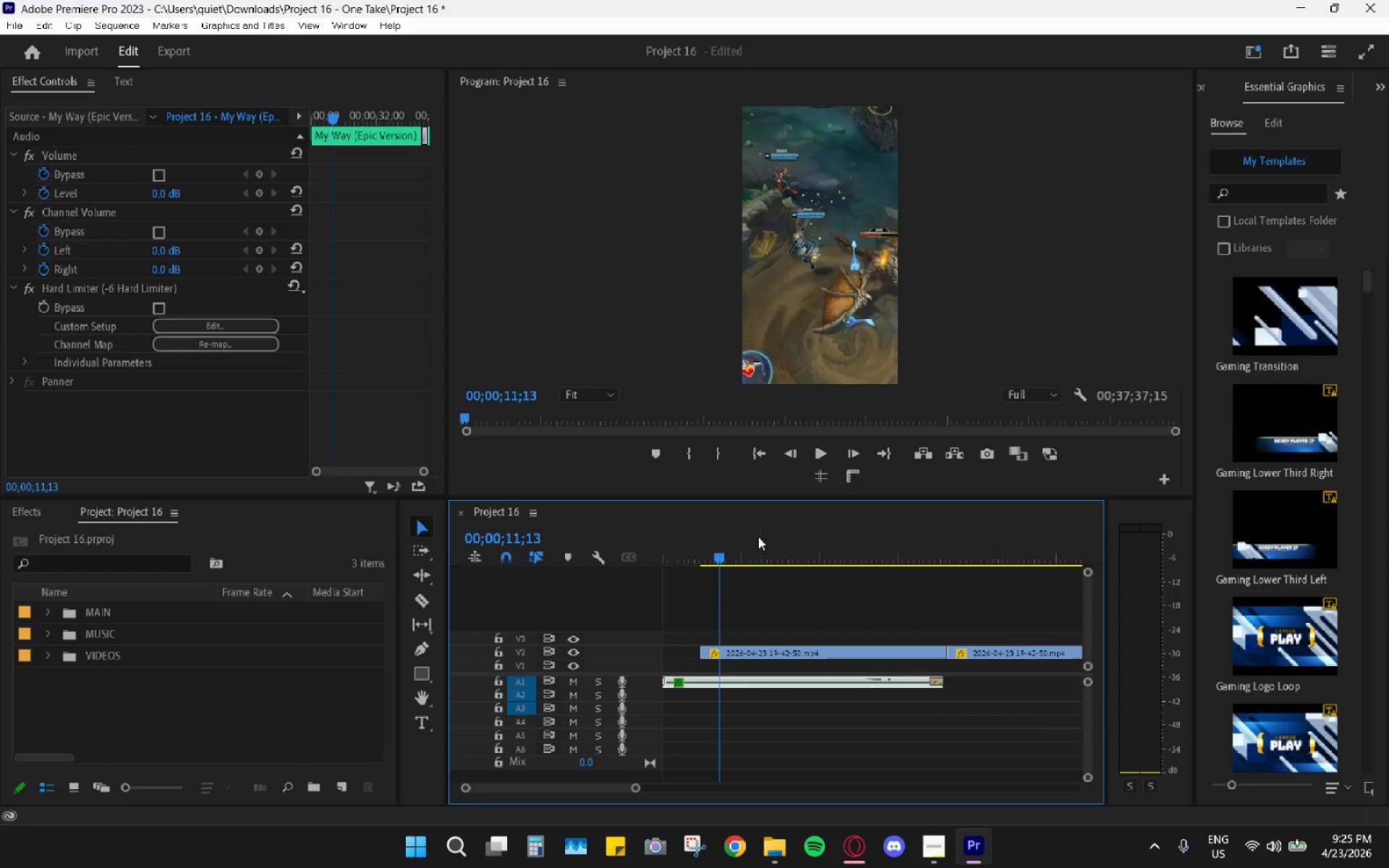 
key(C)
 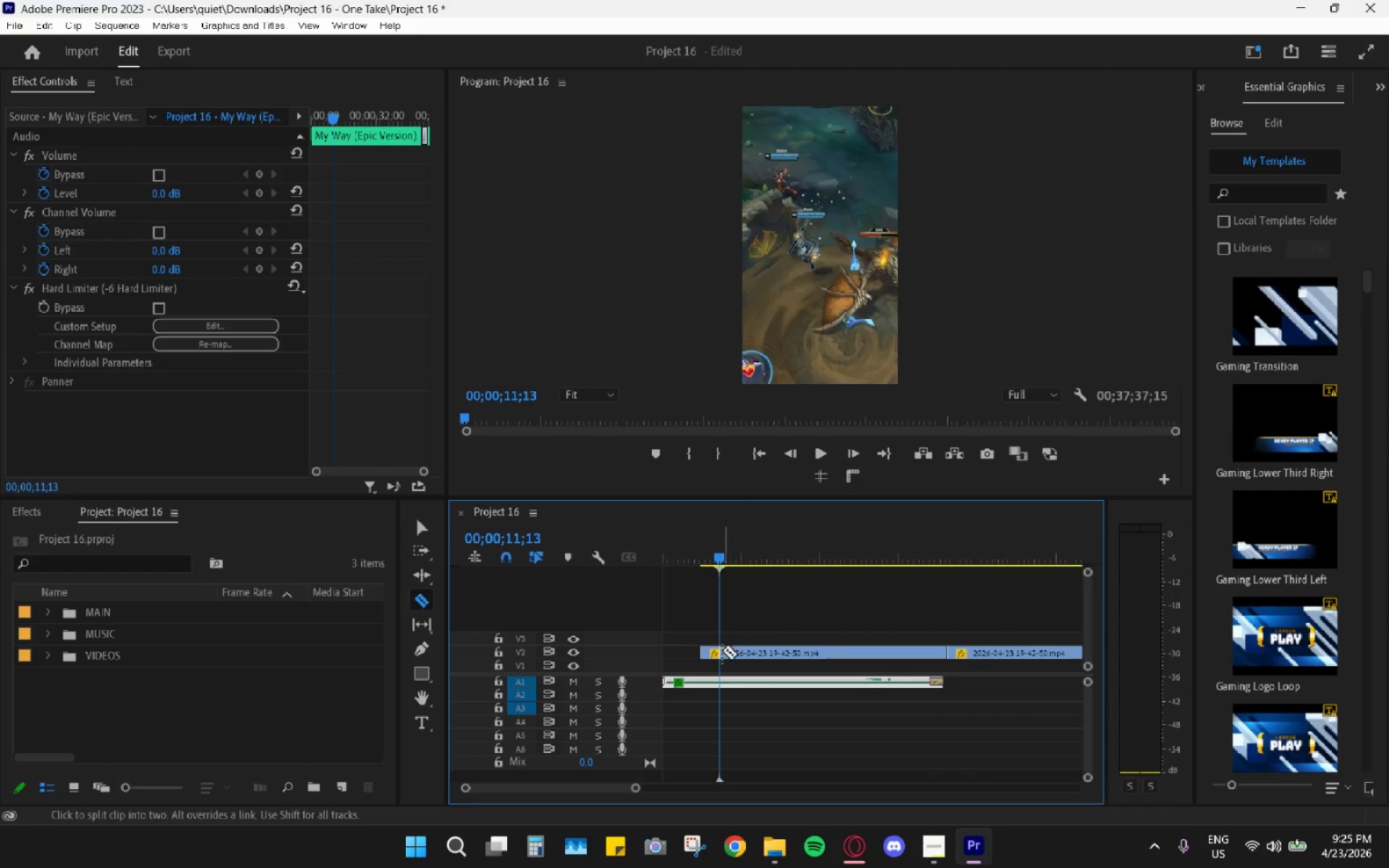 
left_click([722, 650])
 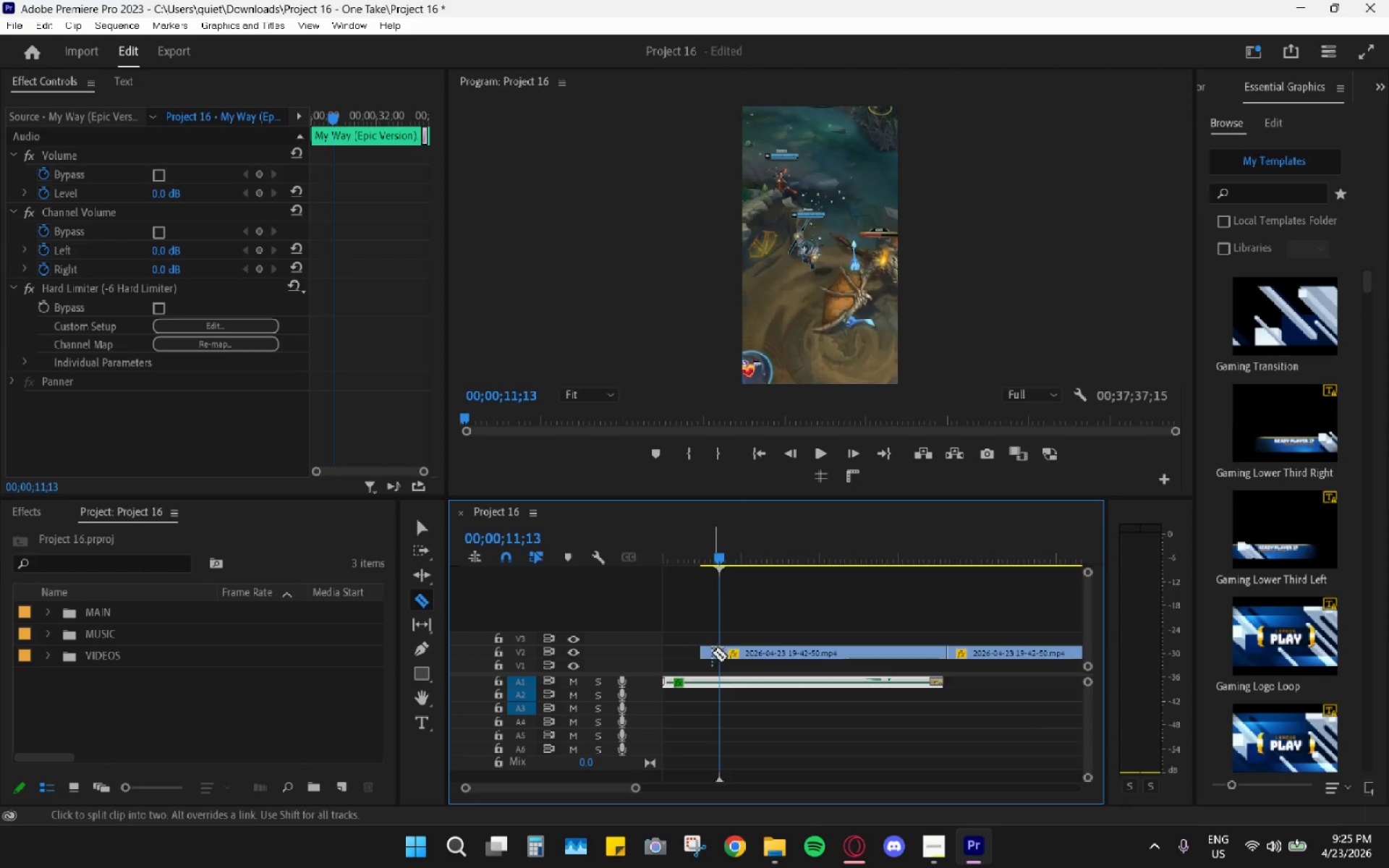 
key(V)
 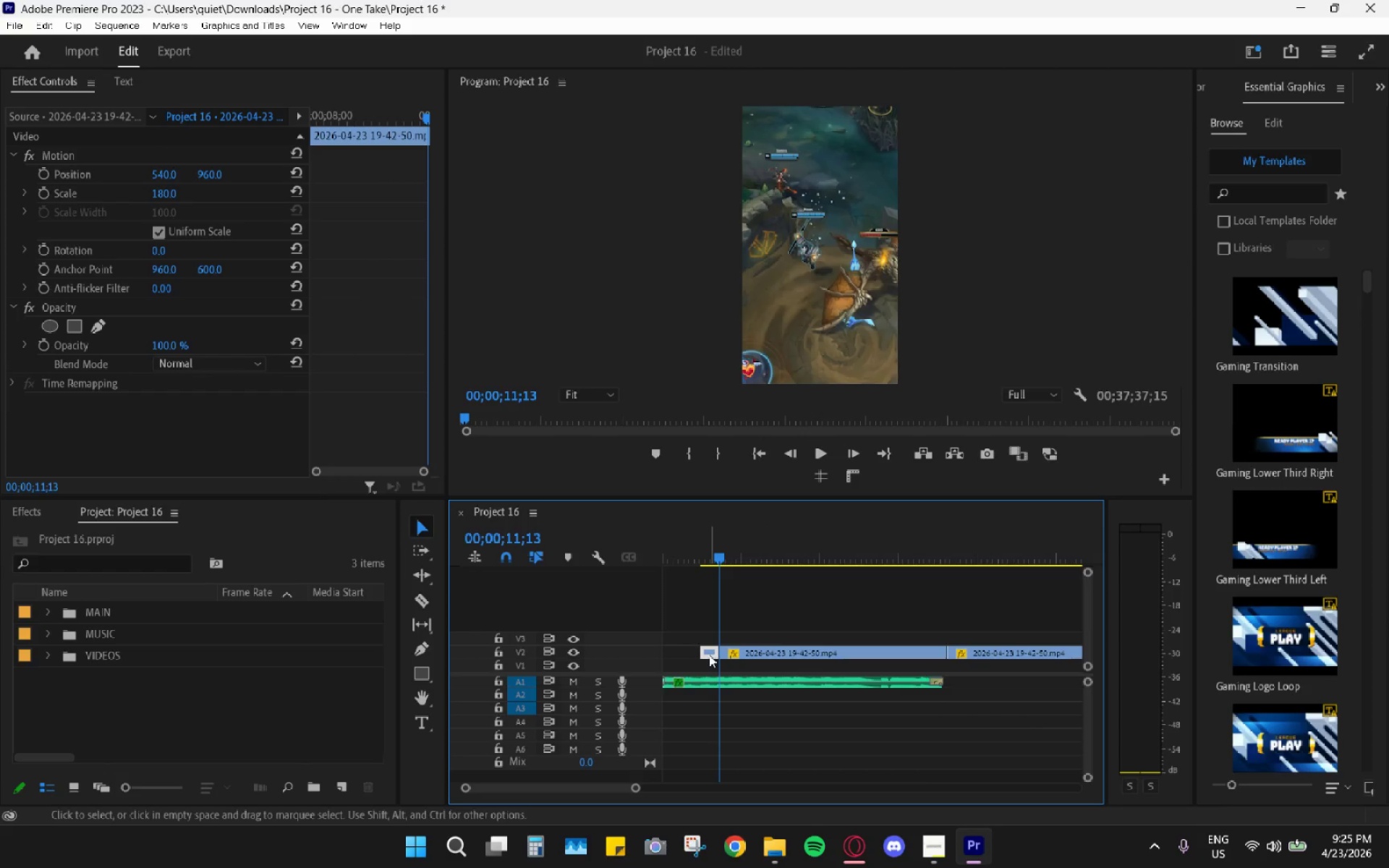 
key(H)
 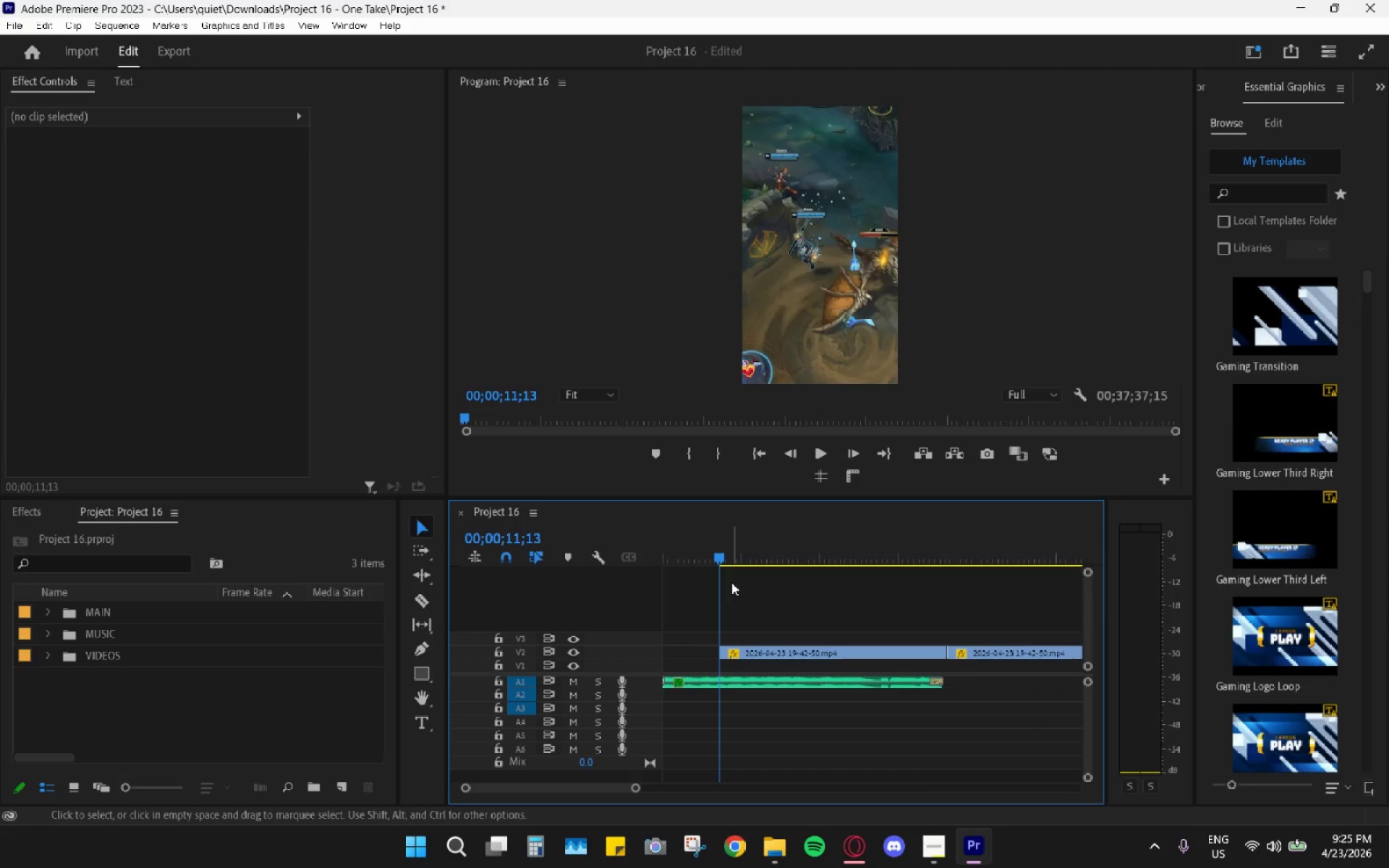 
key(Space)
 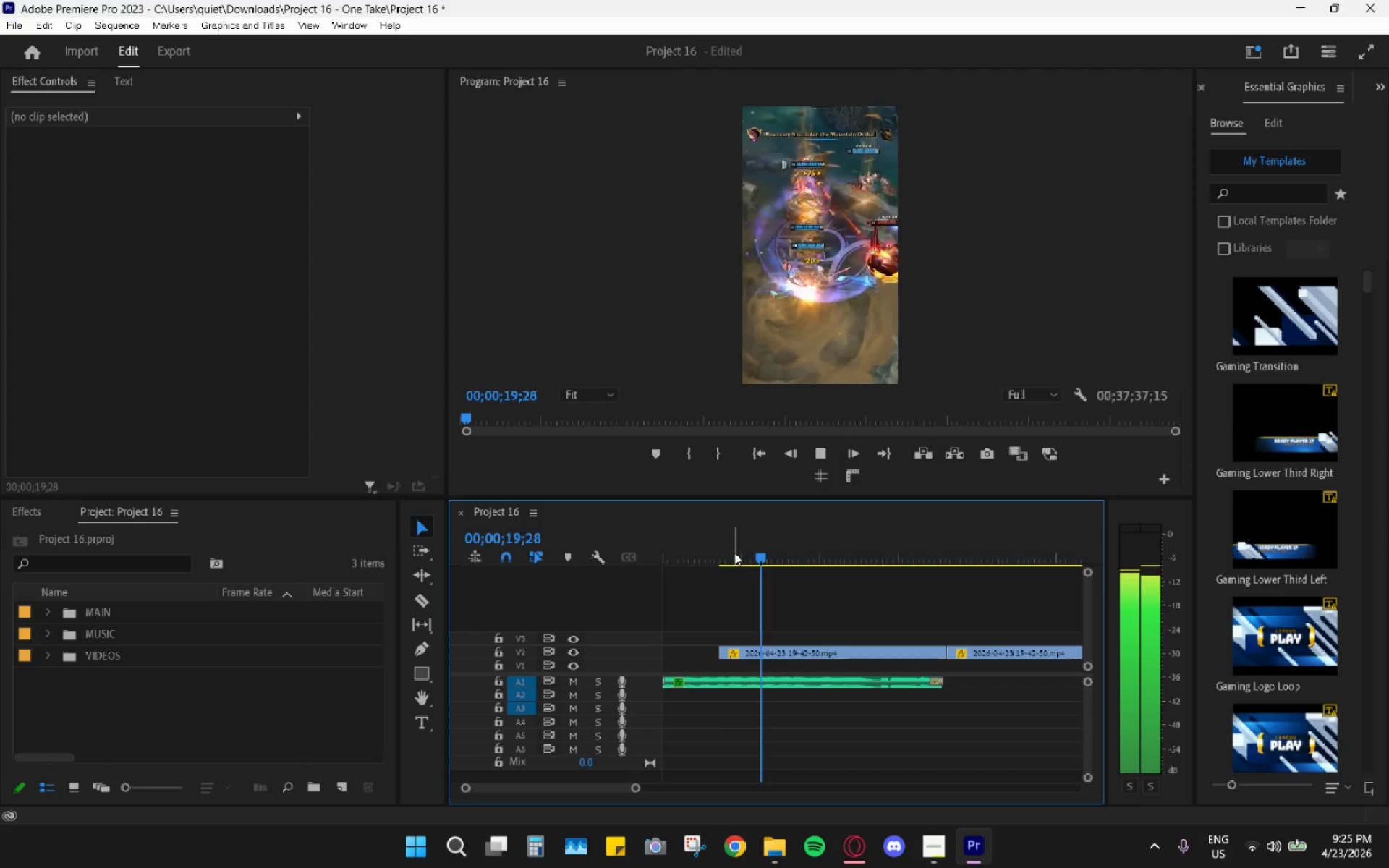 
wait(13.52)
 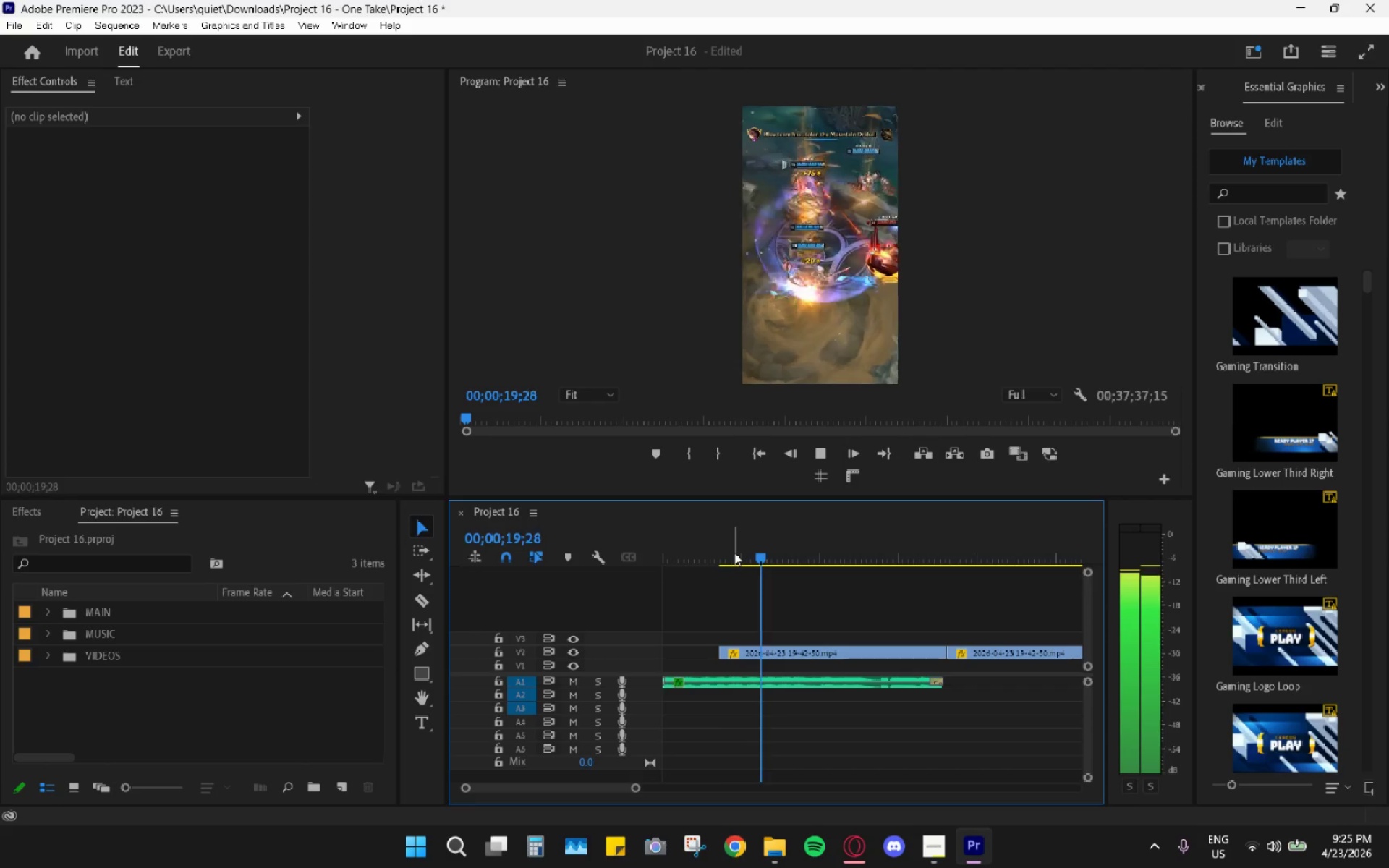 
key(Space)
 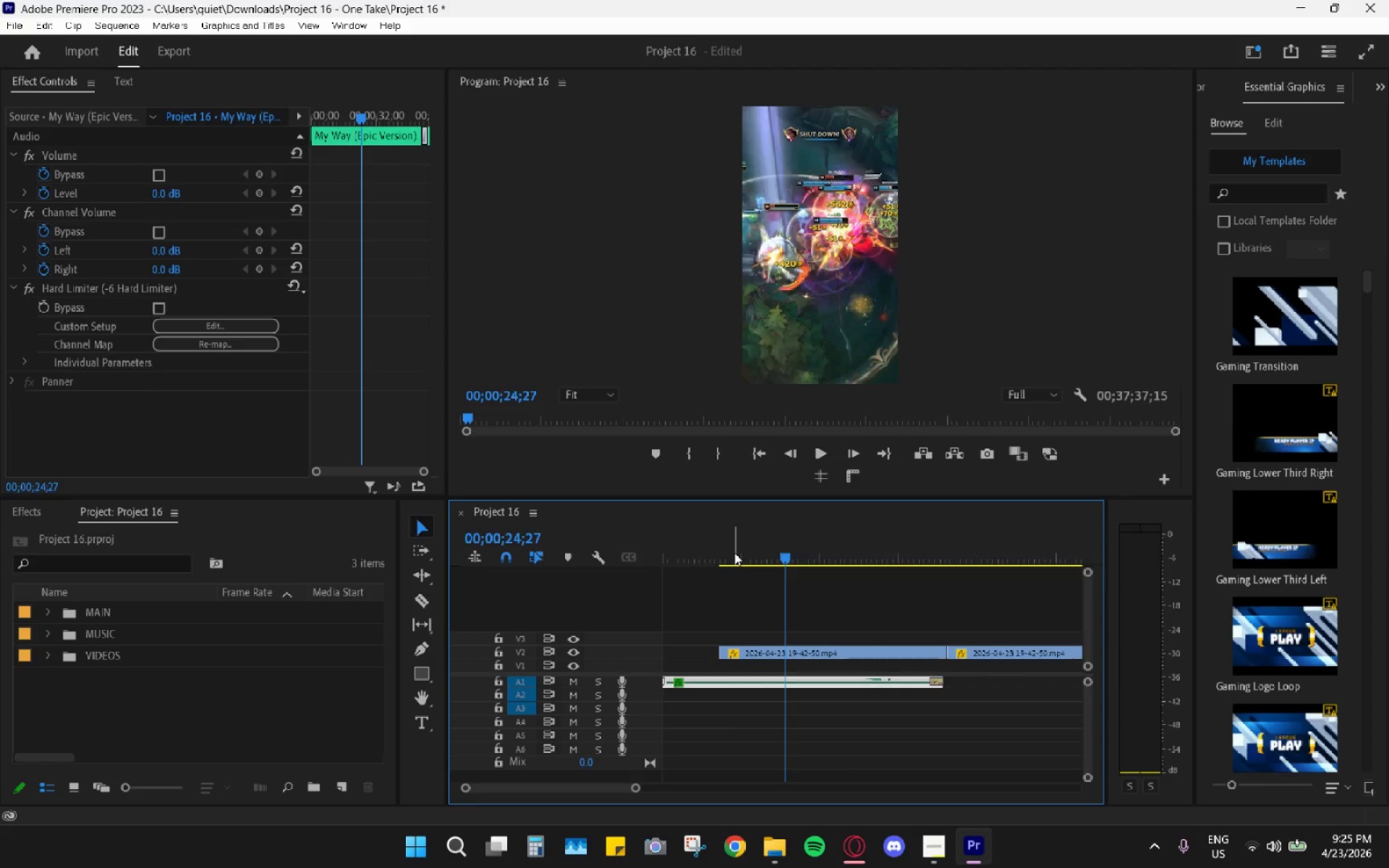 
key(Space)
 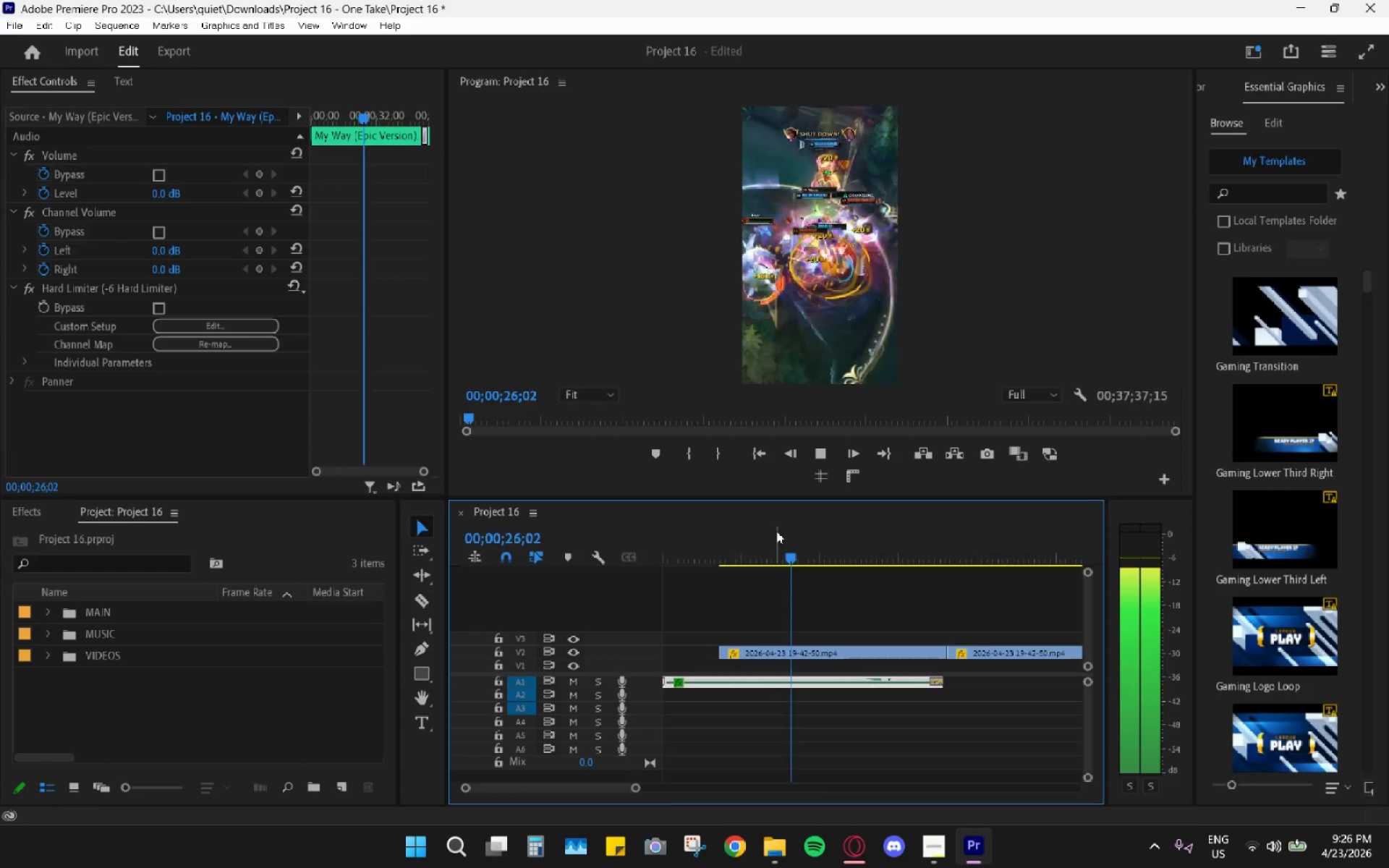 
key(Space)
 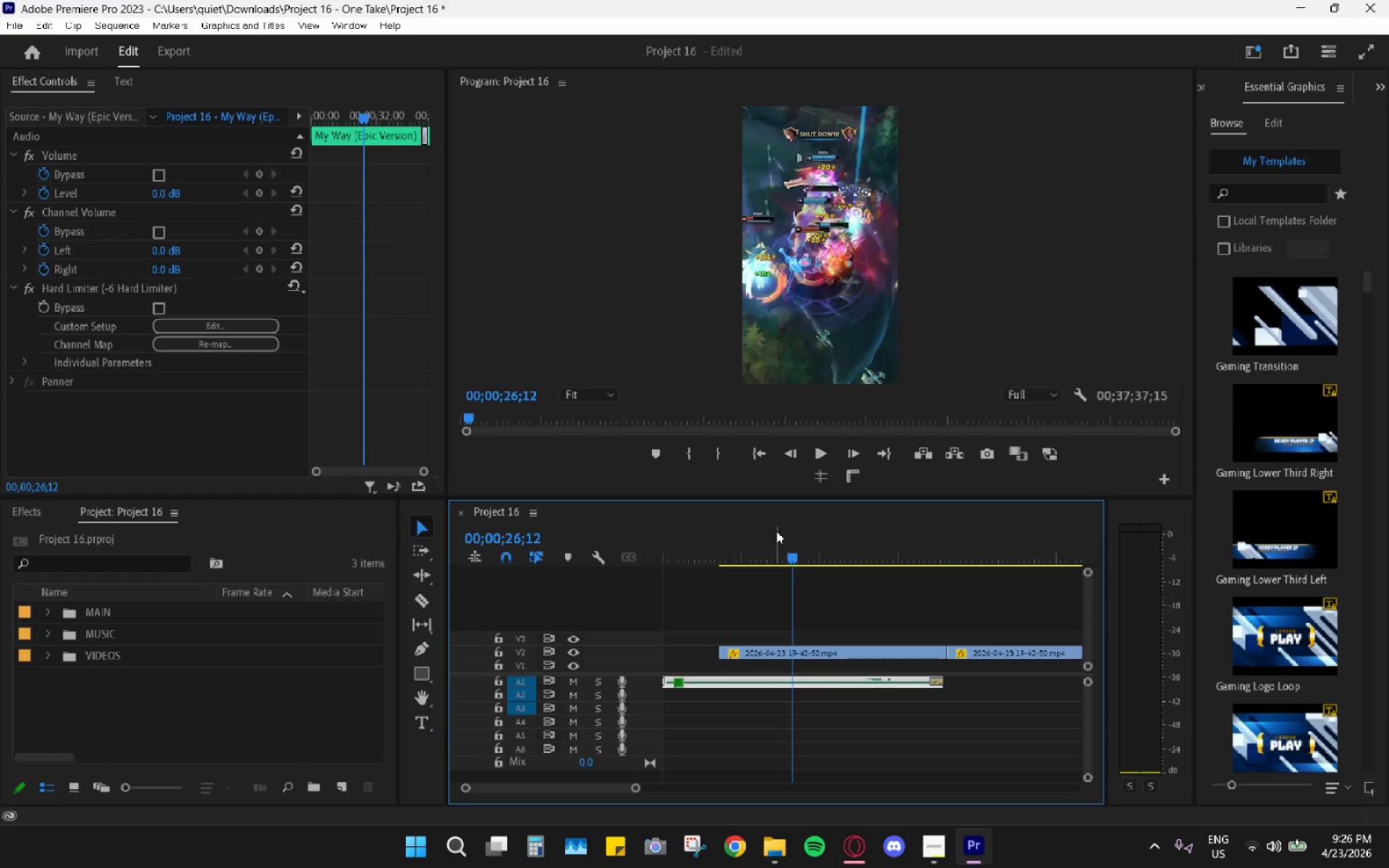 
key(Space)
 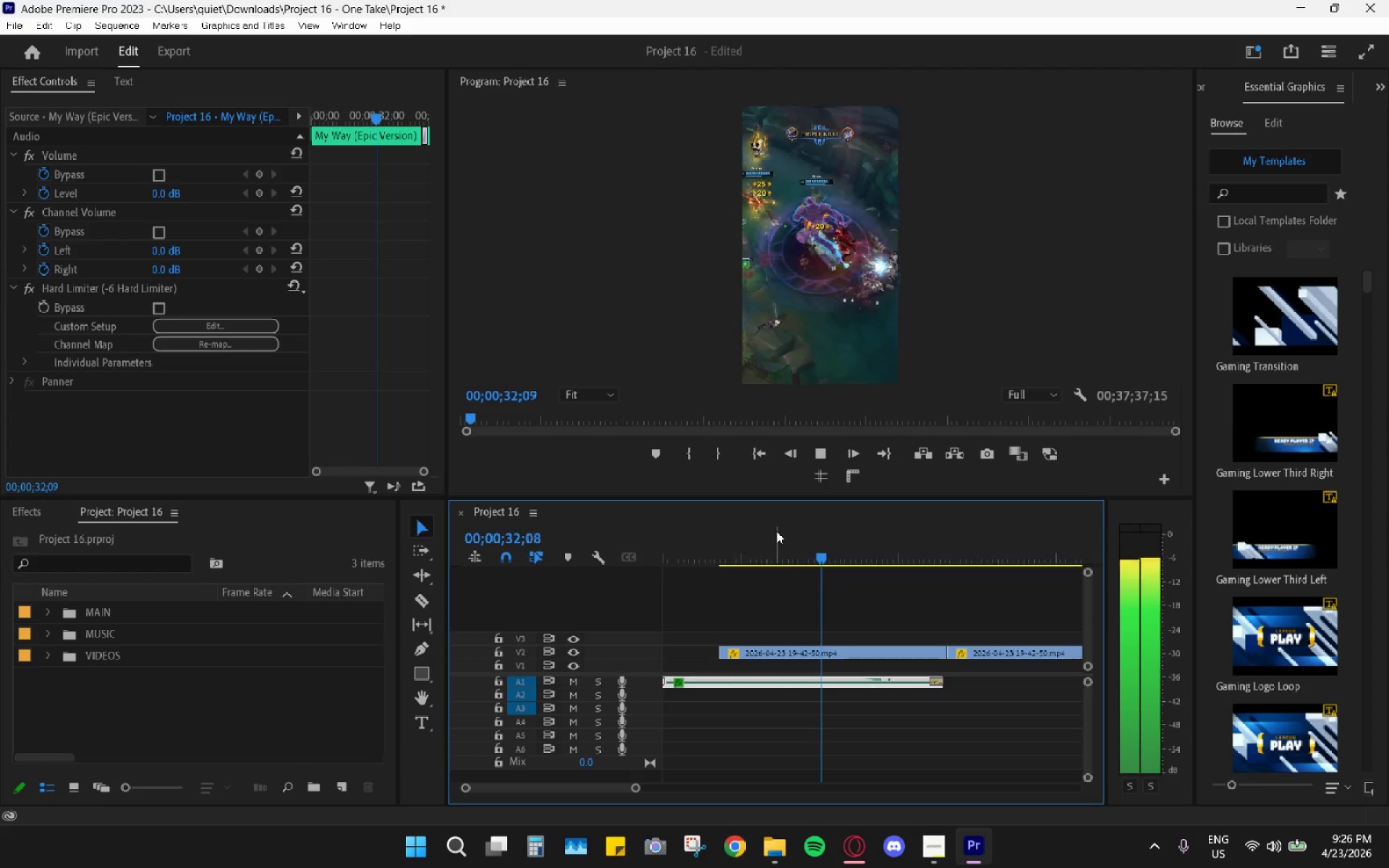 
wait(8.0)
 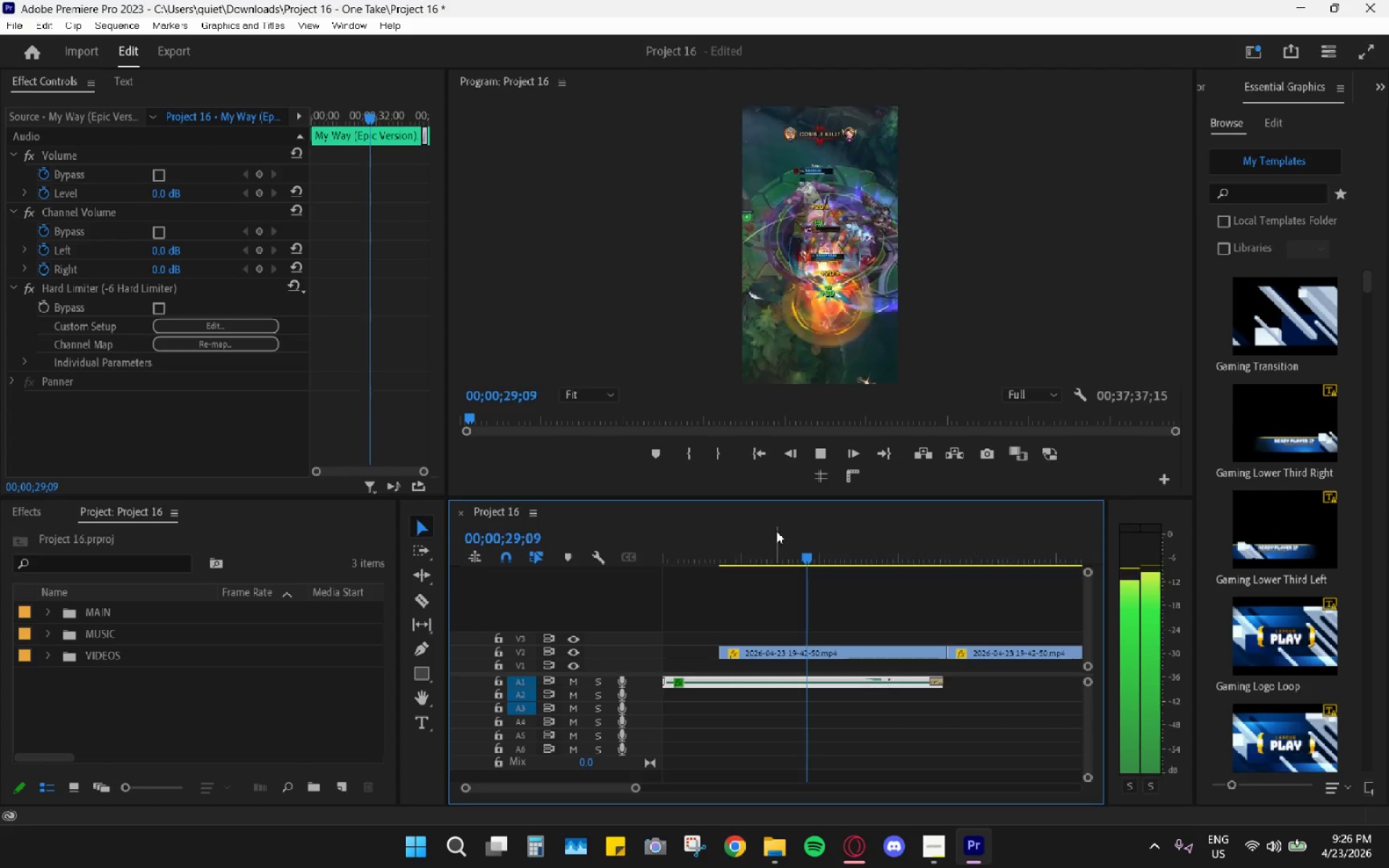 
key(Space)
 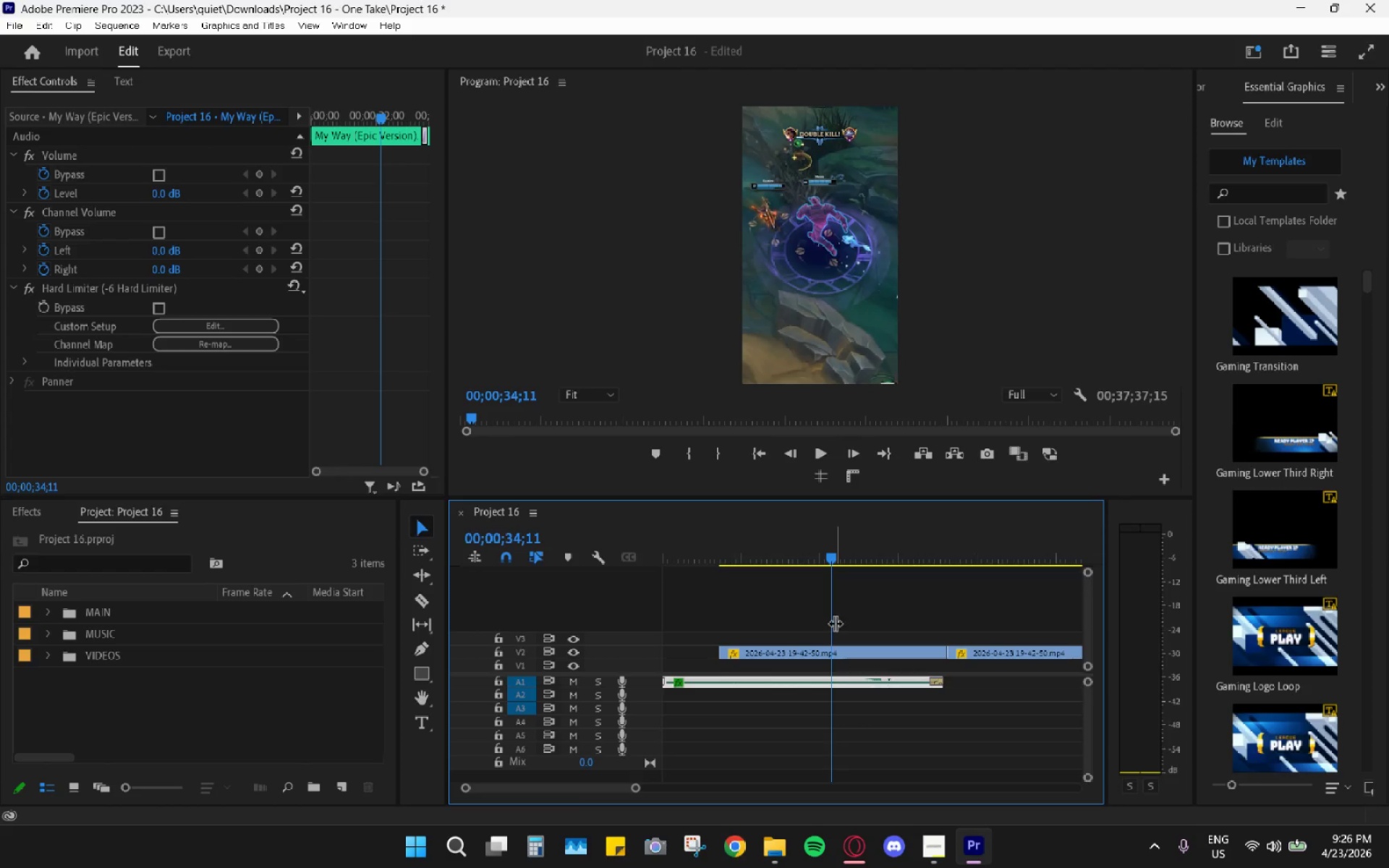 
key(Space)
 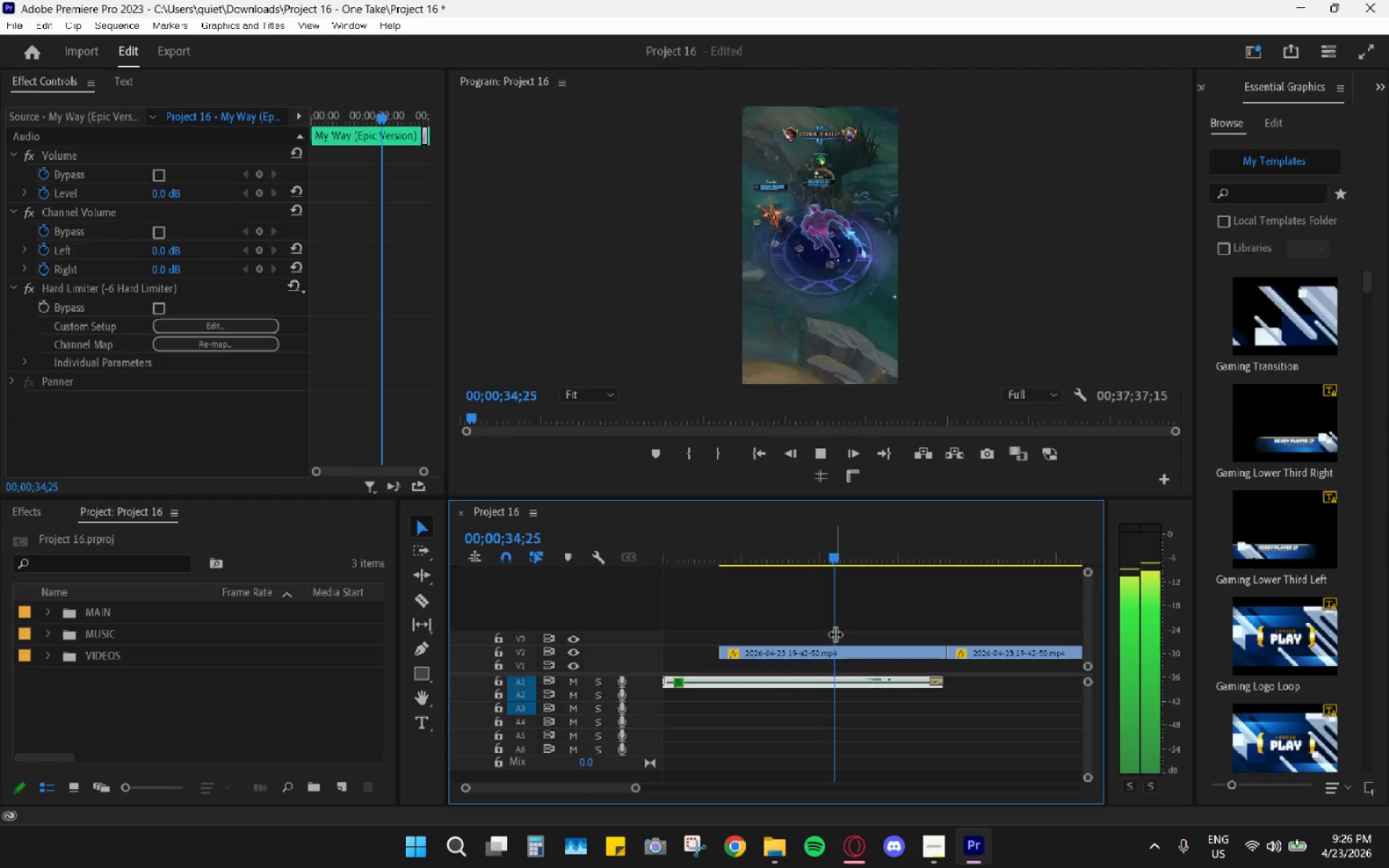 
key(Space)
 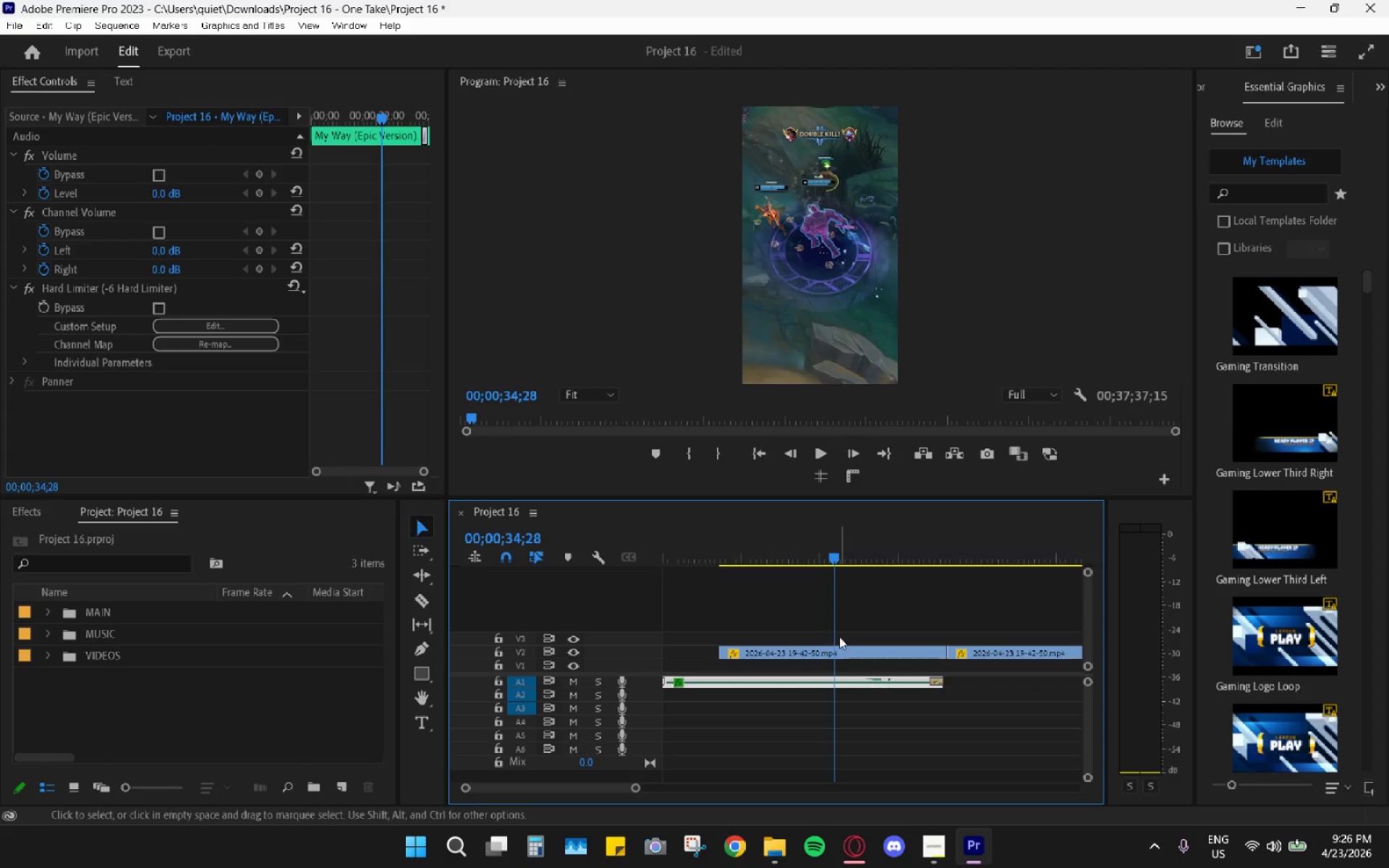 
key(Space)
 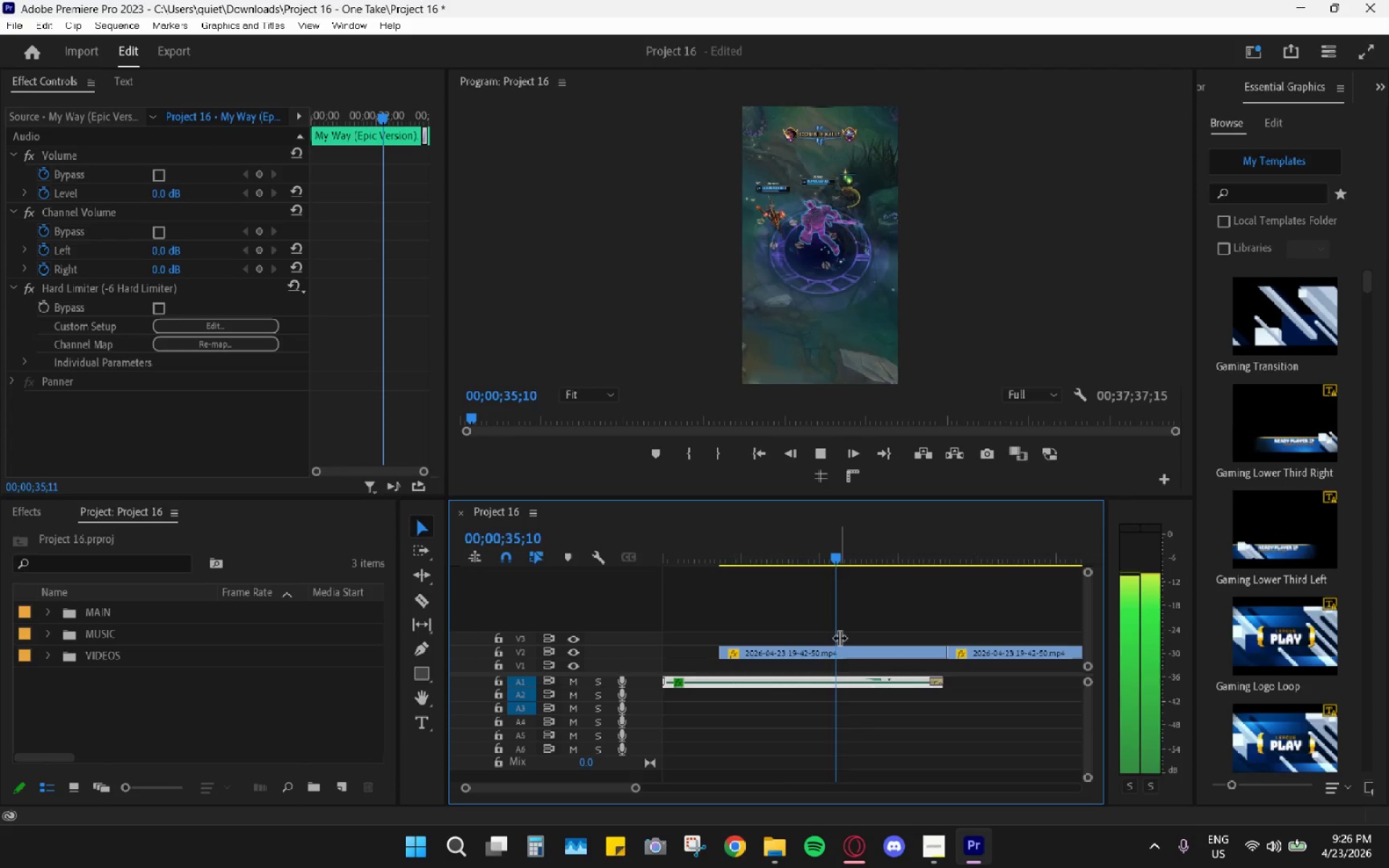 
key(Space)
 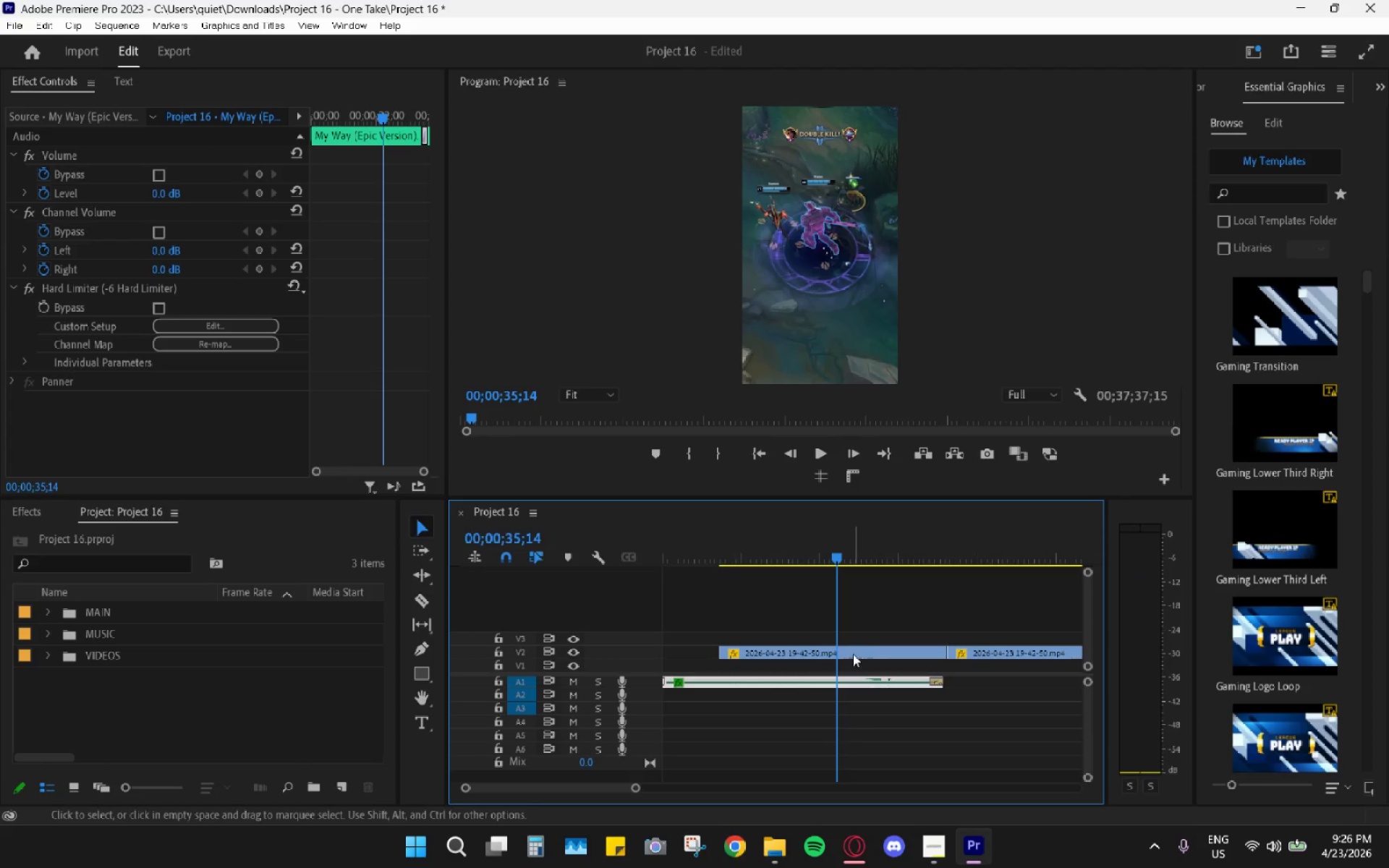 
key(C)
 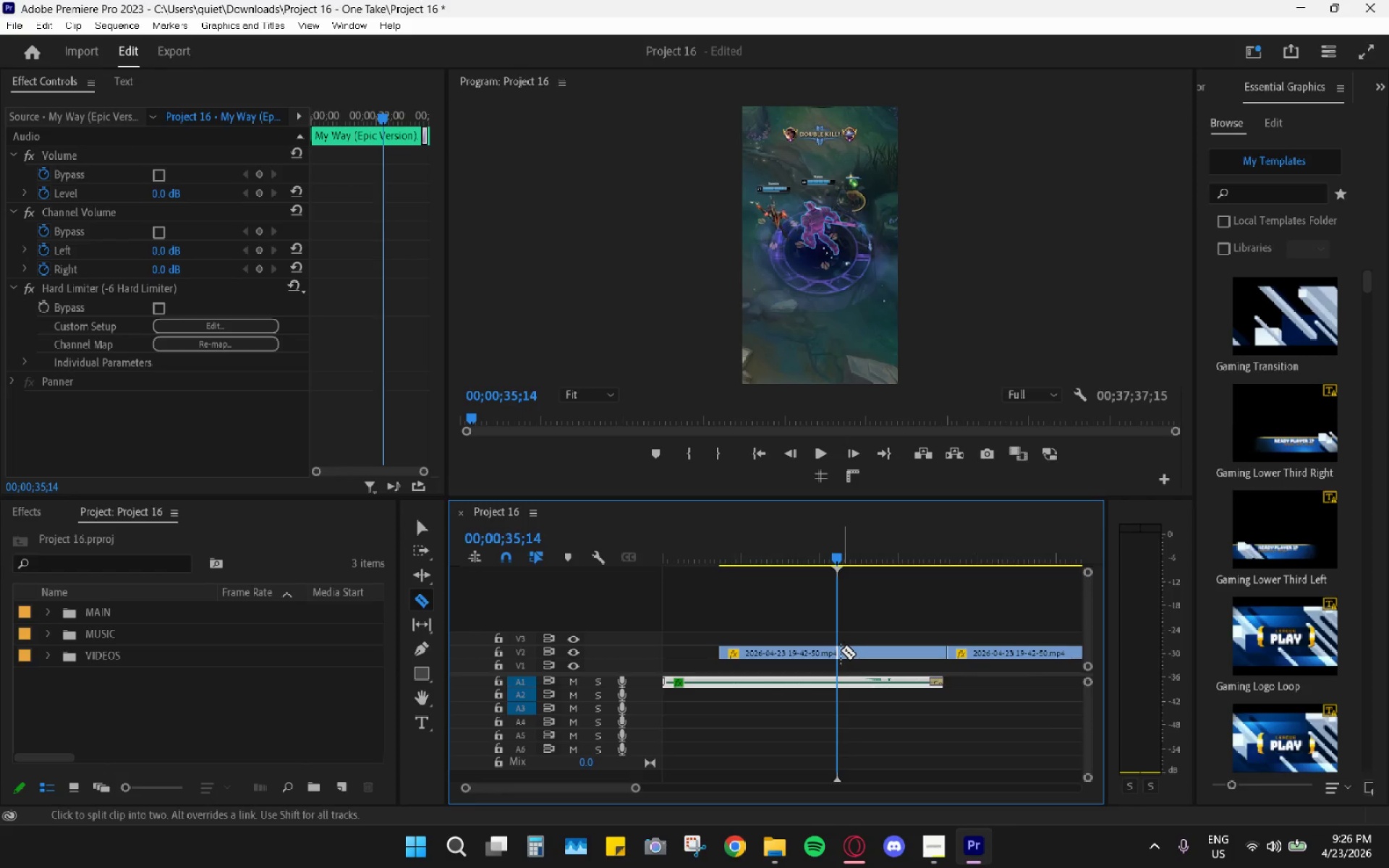 
left_click([839, 650])
 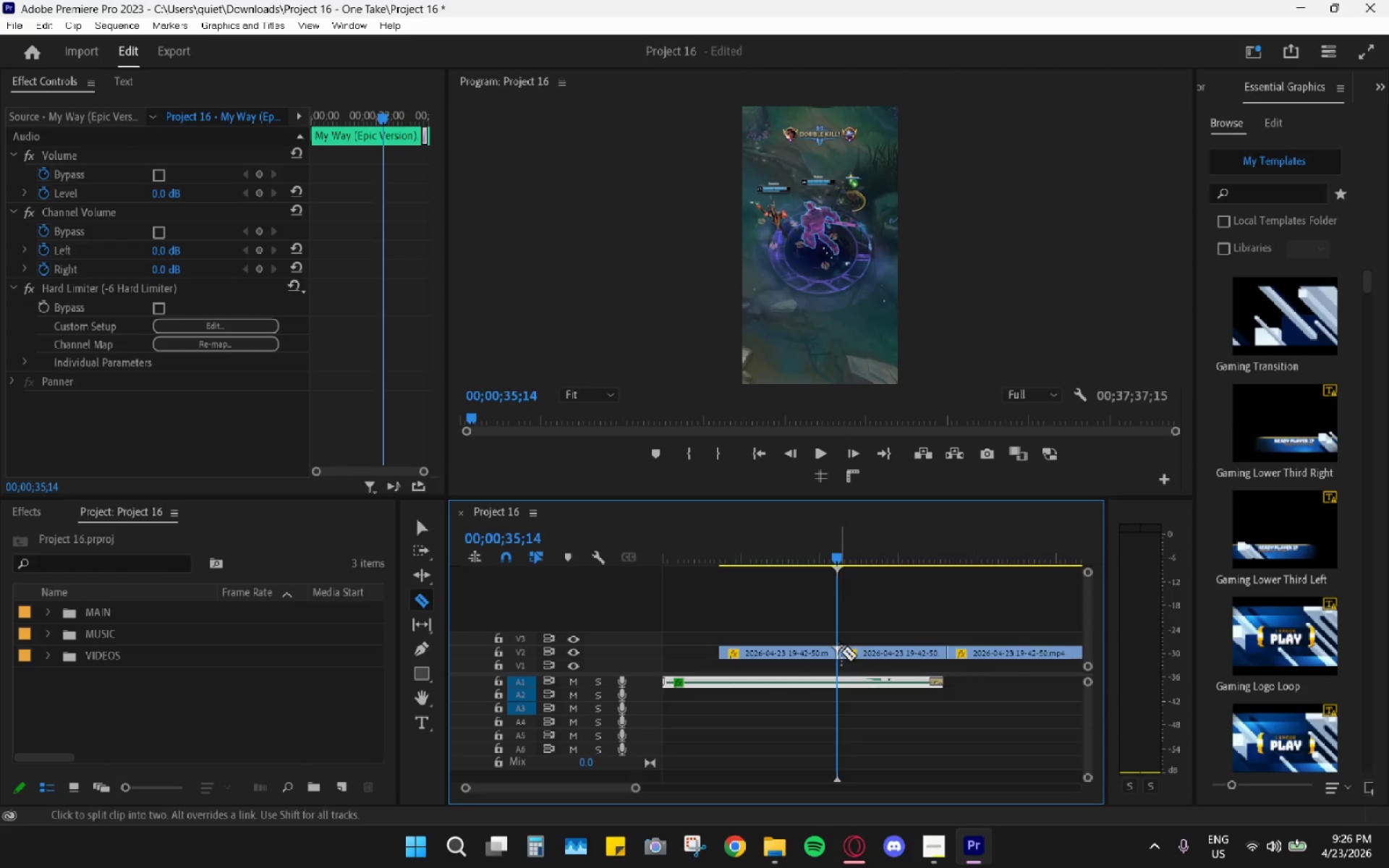 
key(V)
 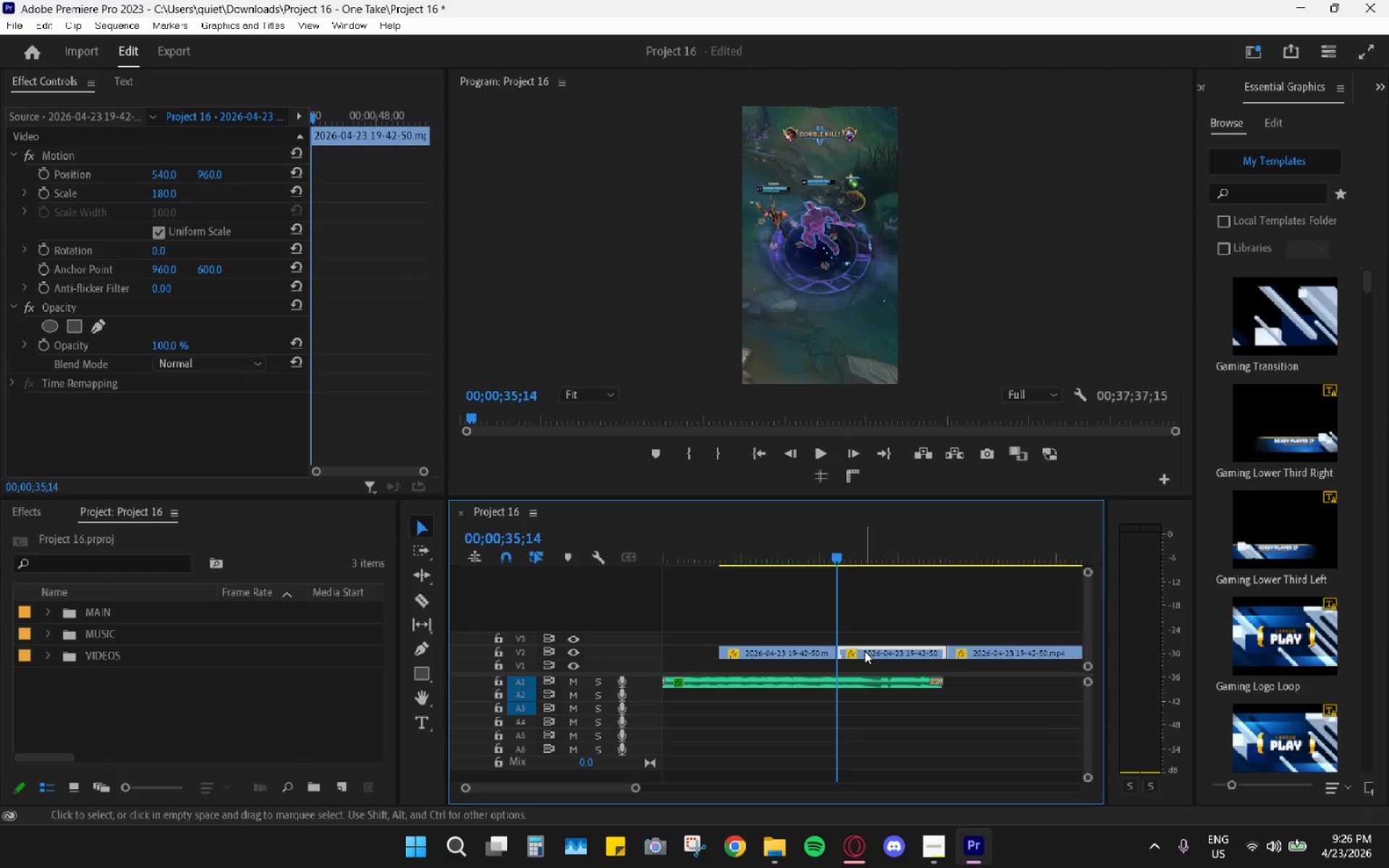 
key(H)
 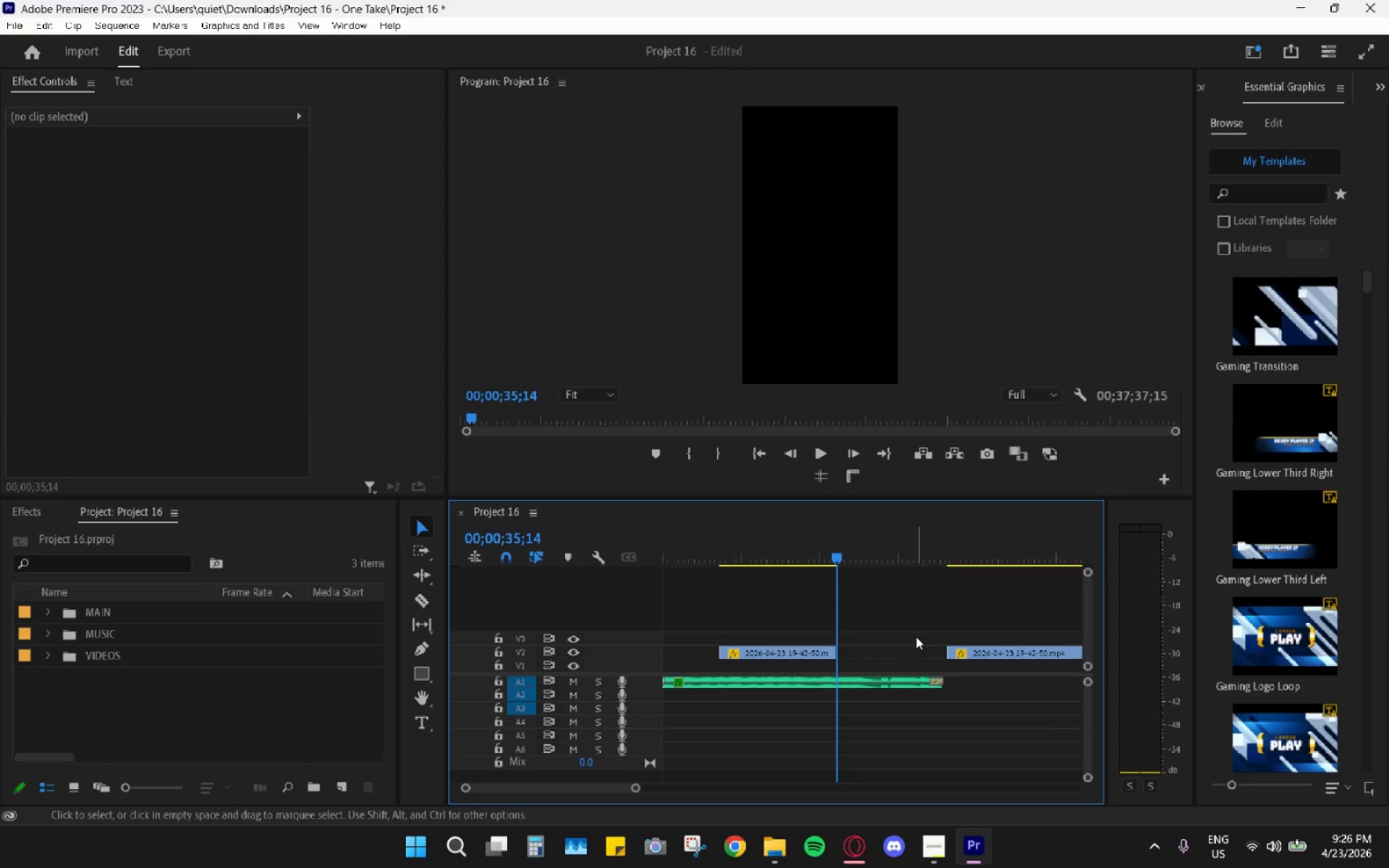 
left_click([911, 647])
 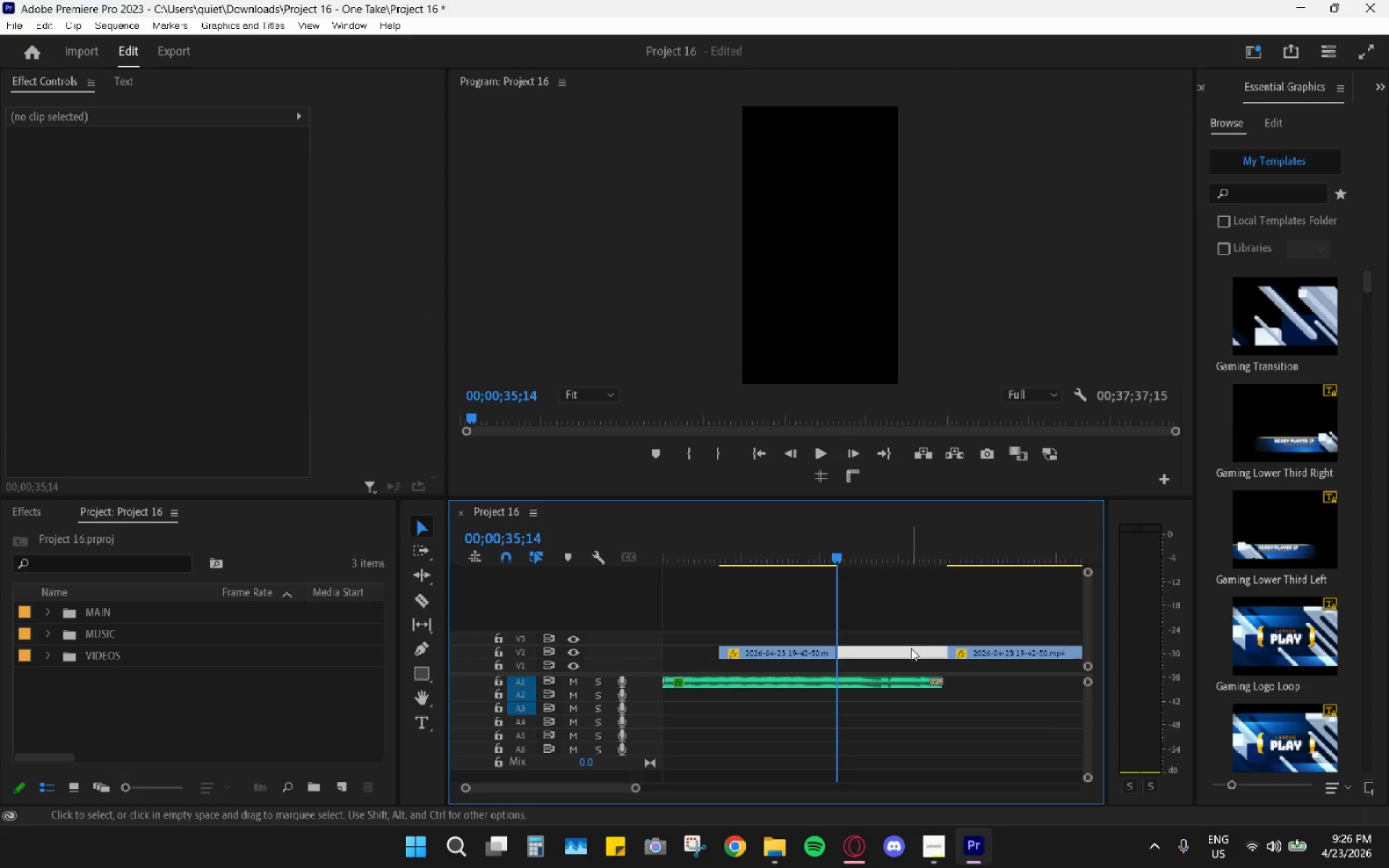 
key(H)
 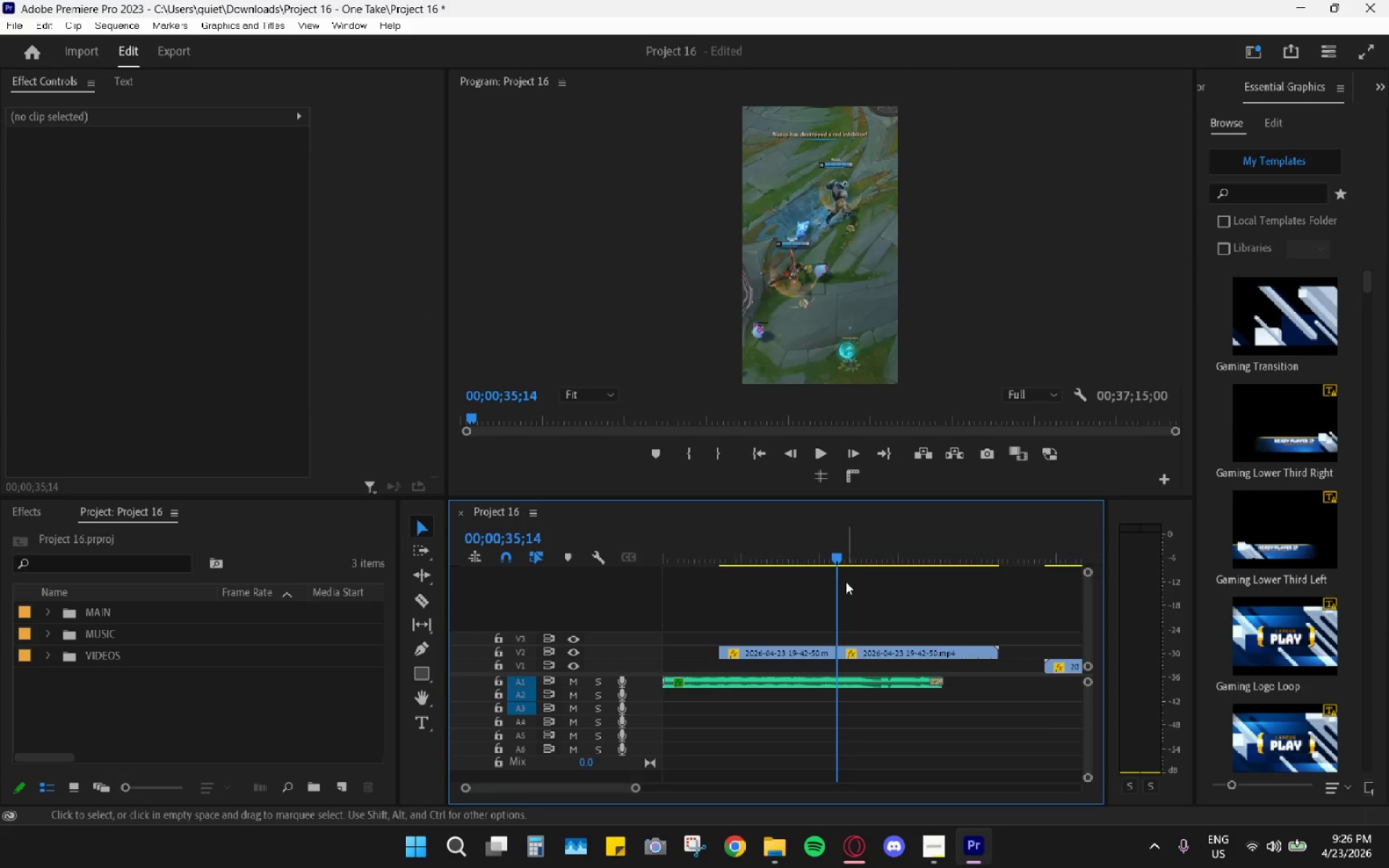 
key(Space)
 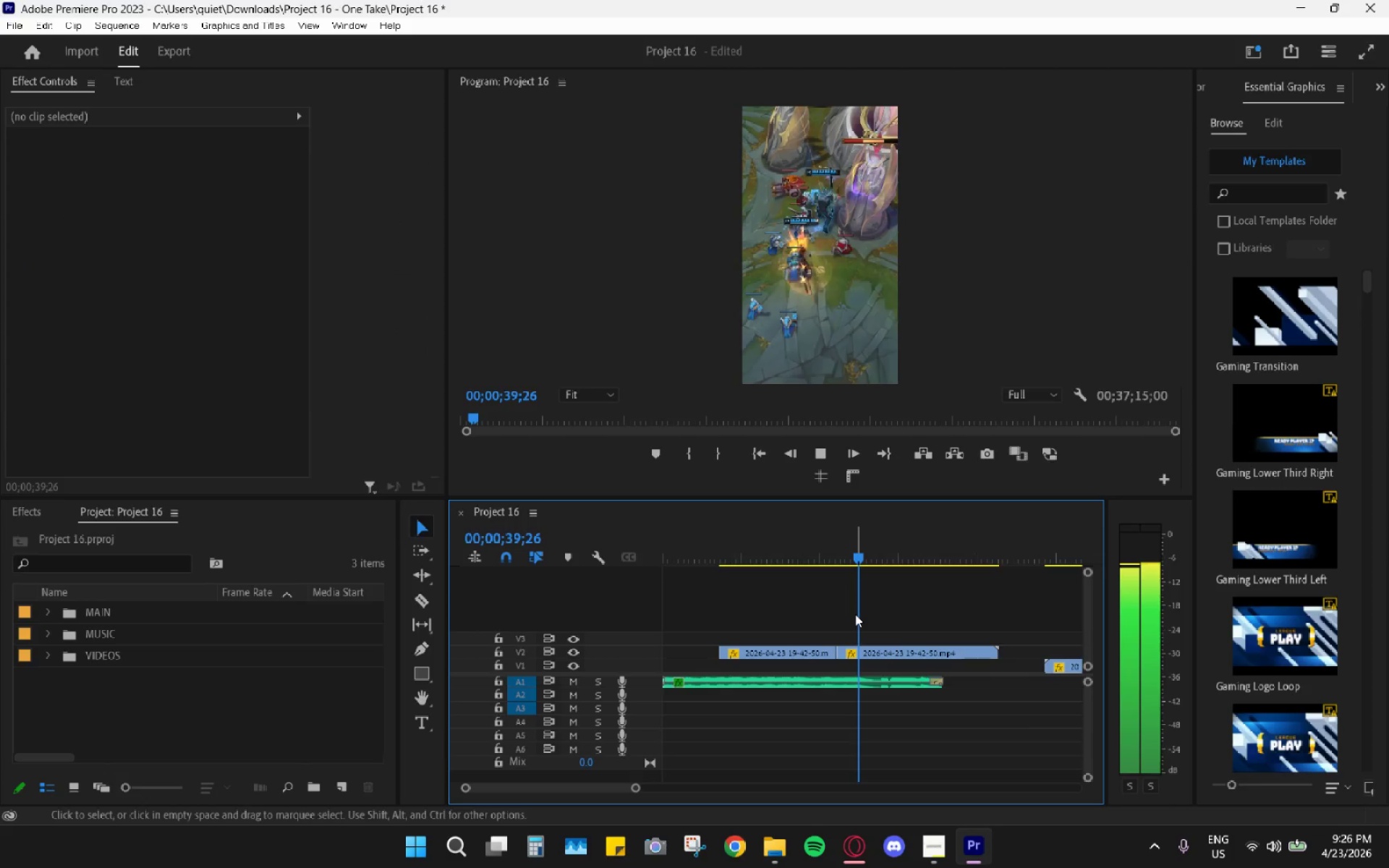 
wait(5.86)
 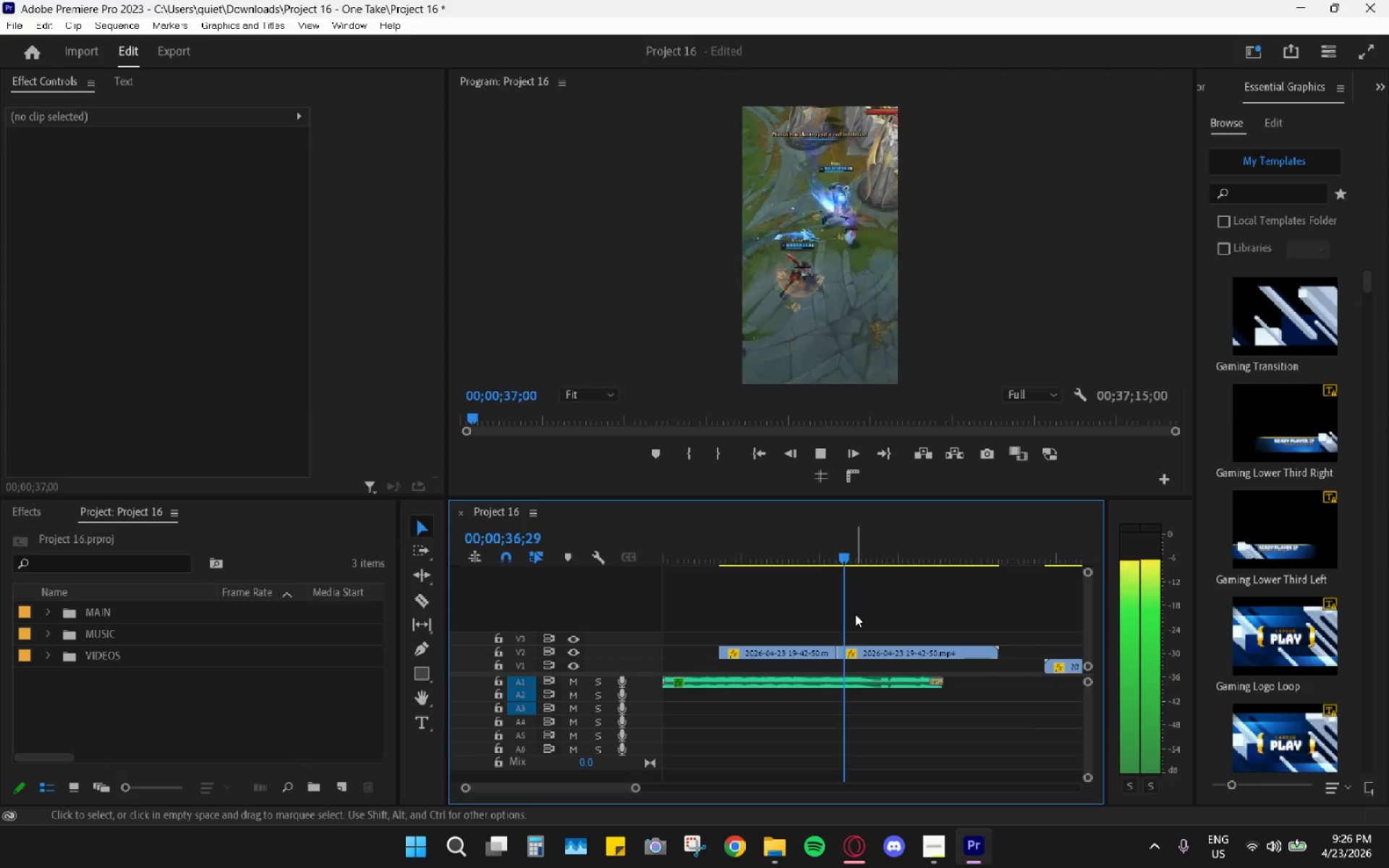 
key(Space)
 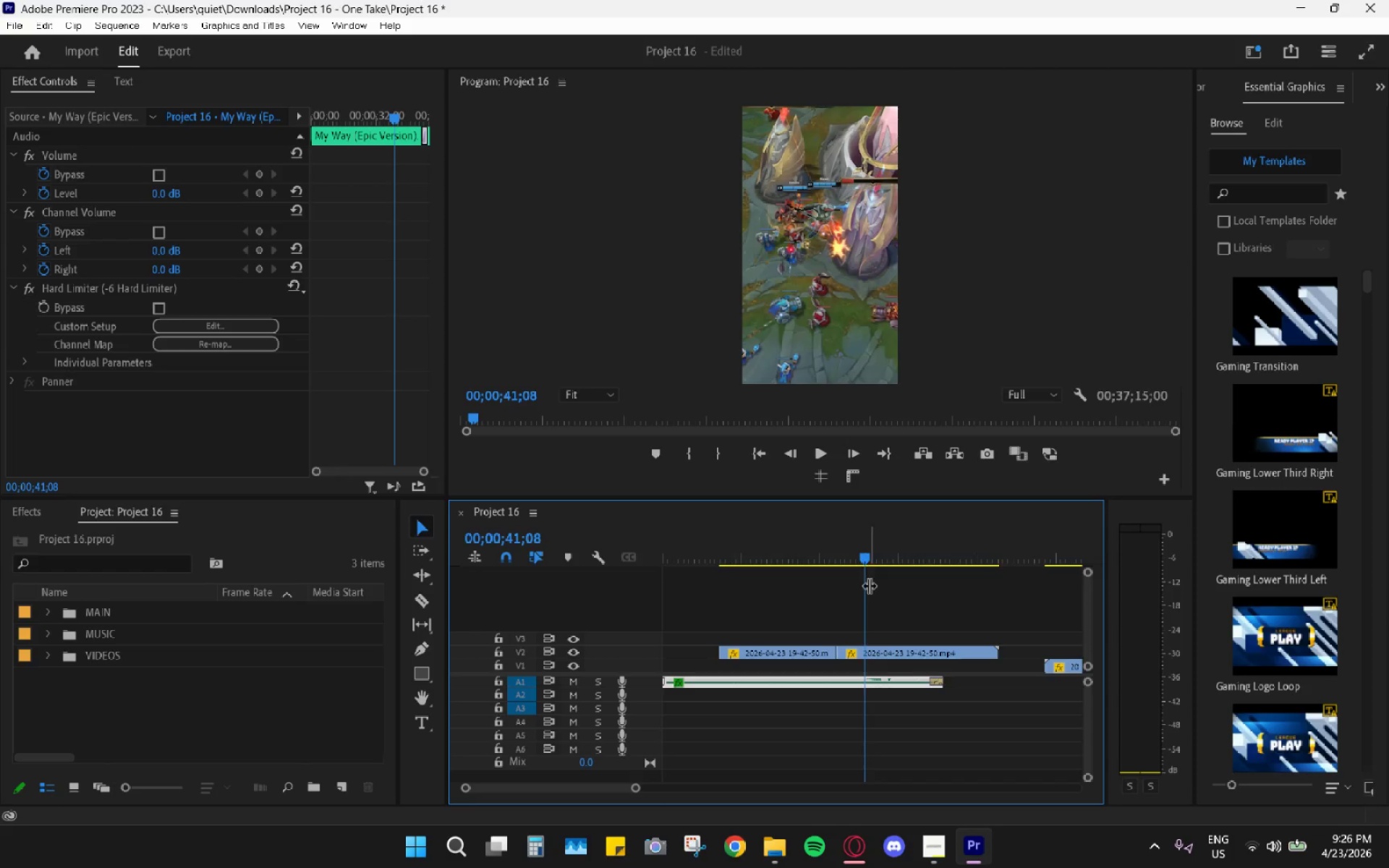 
key(Space)
 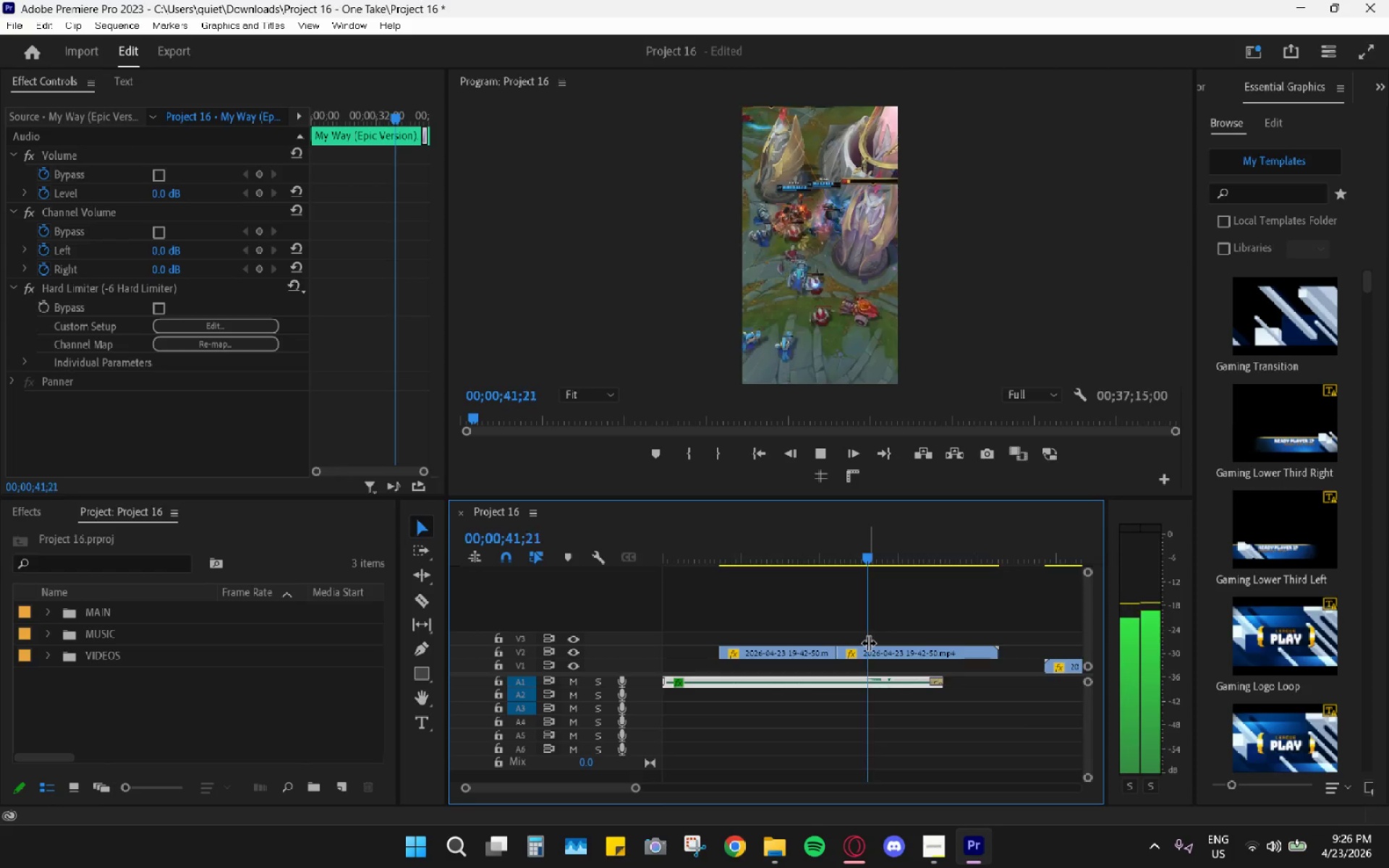 
key(Space)
 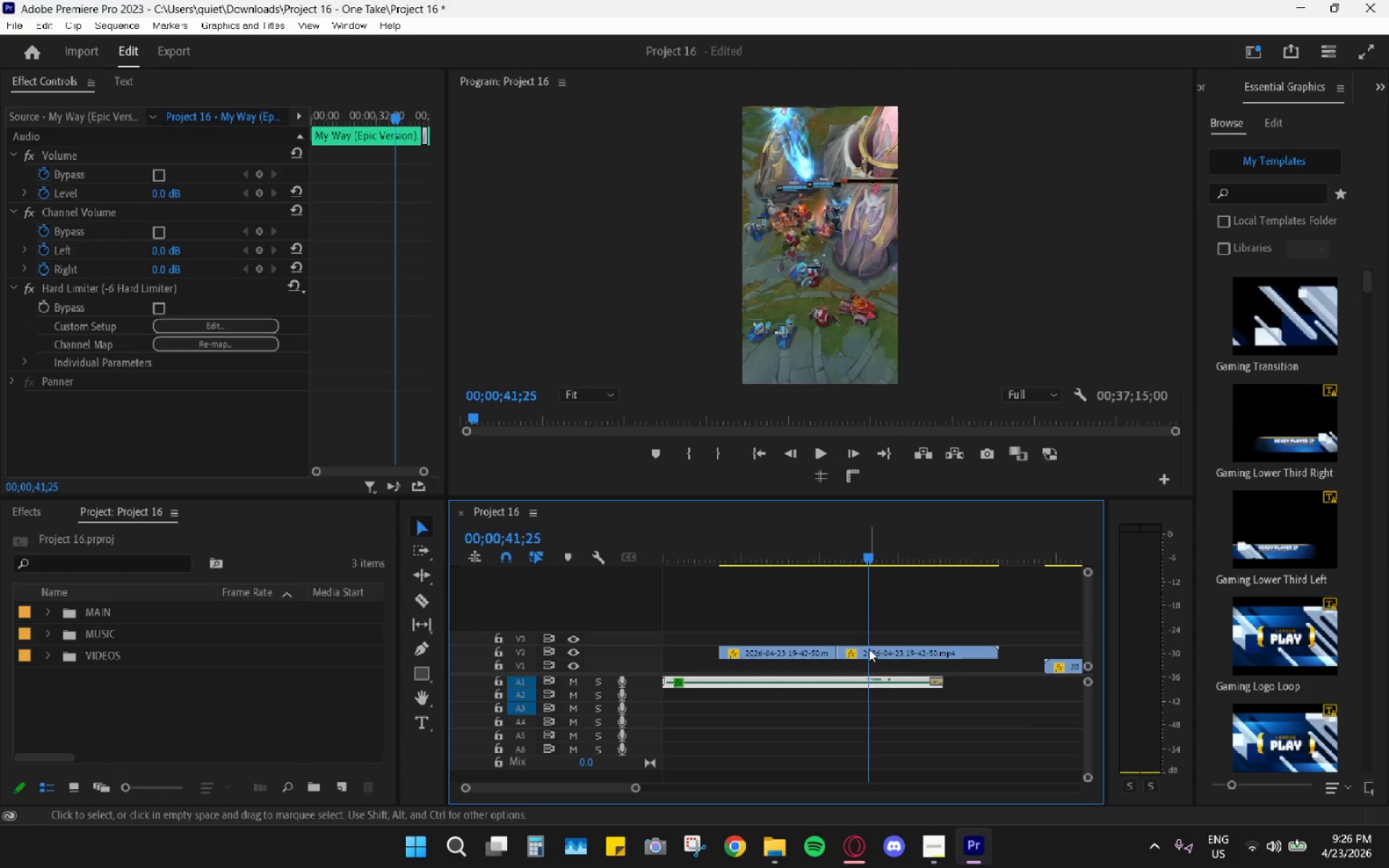 
key(C)
 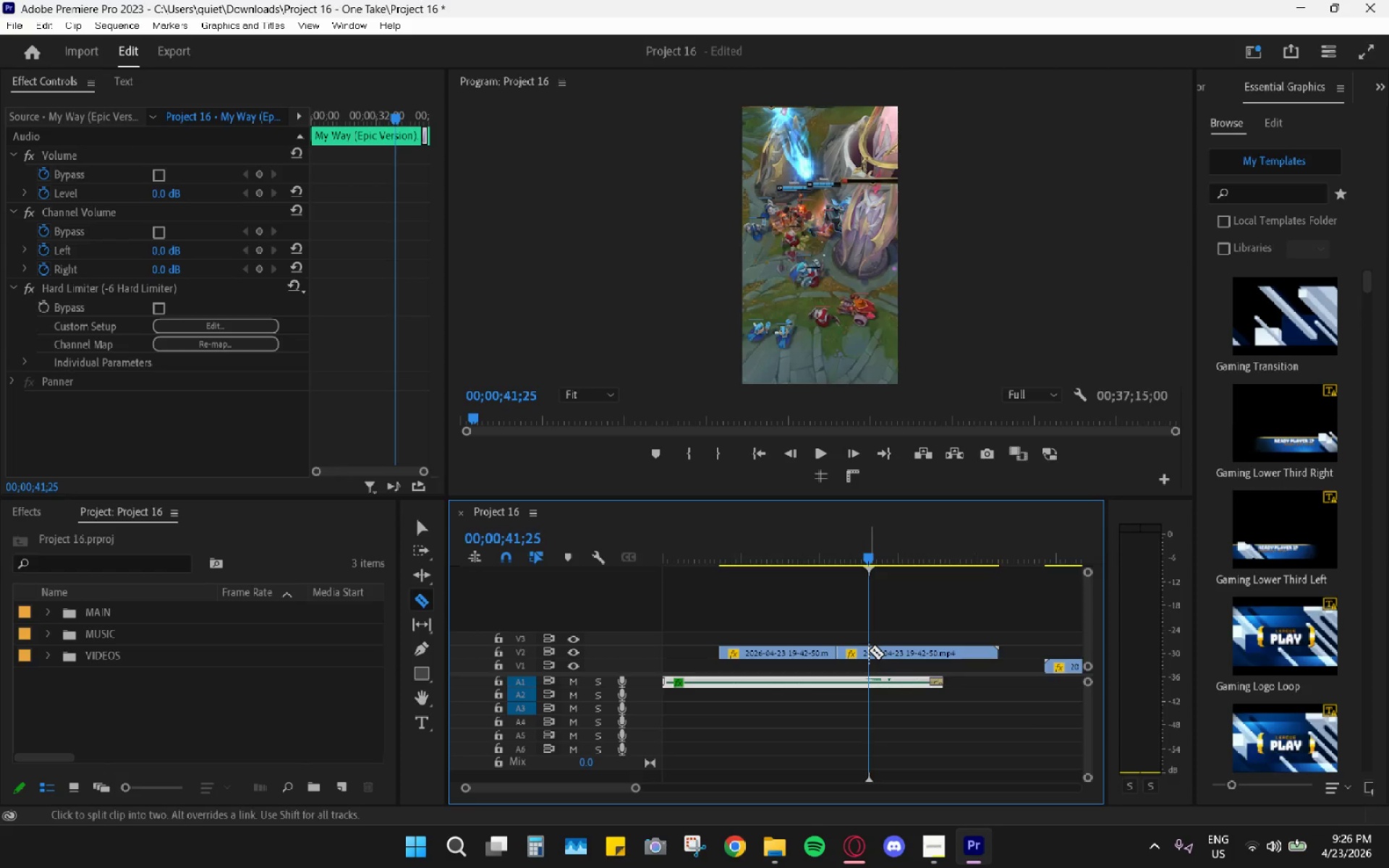 
left_click([869, 650])
 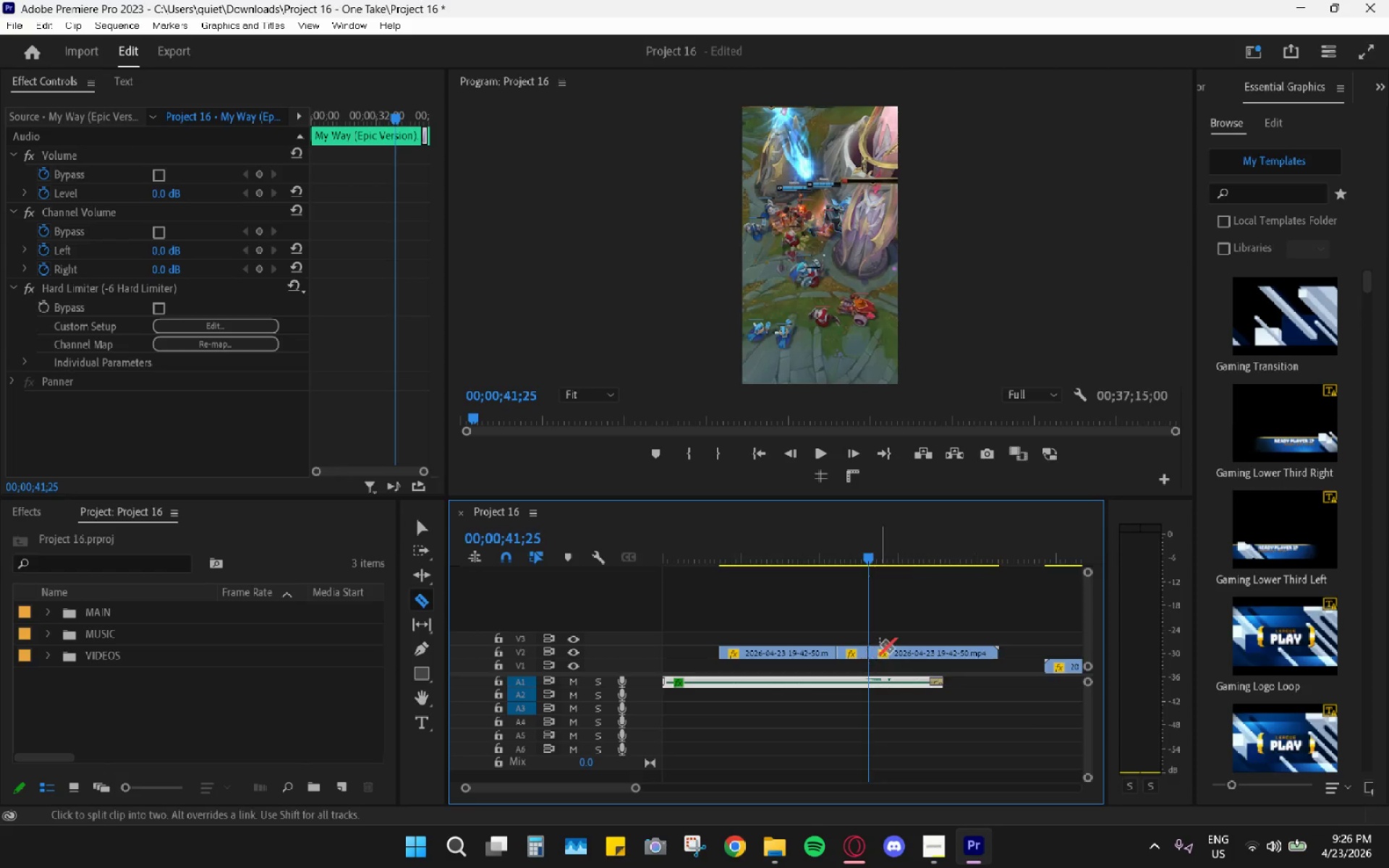 
key(V)
 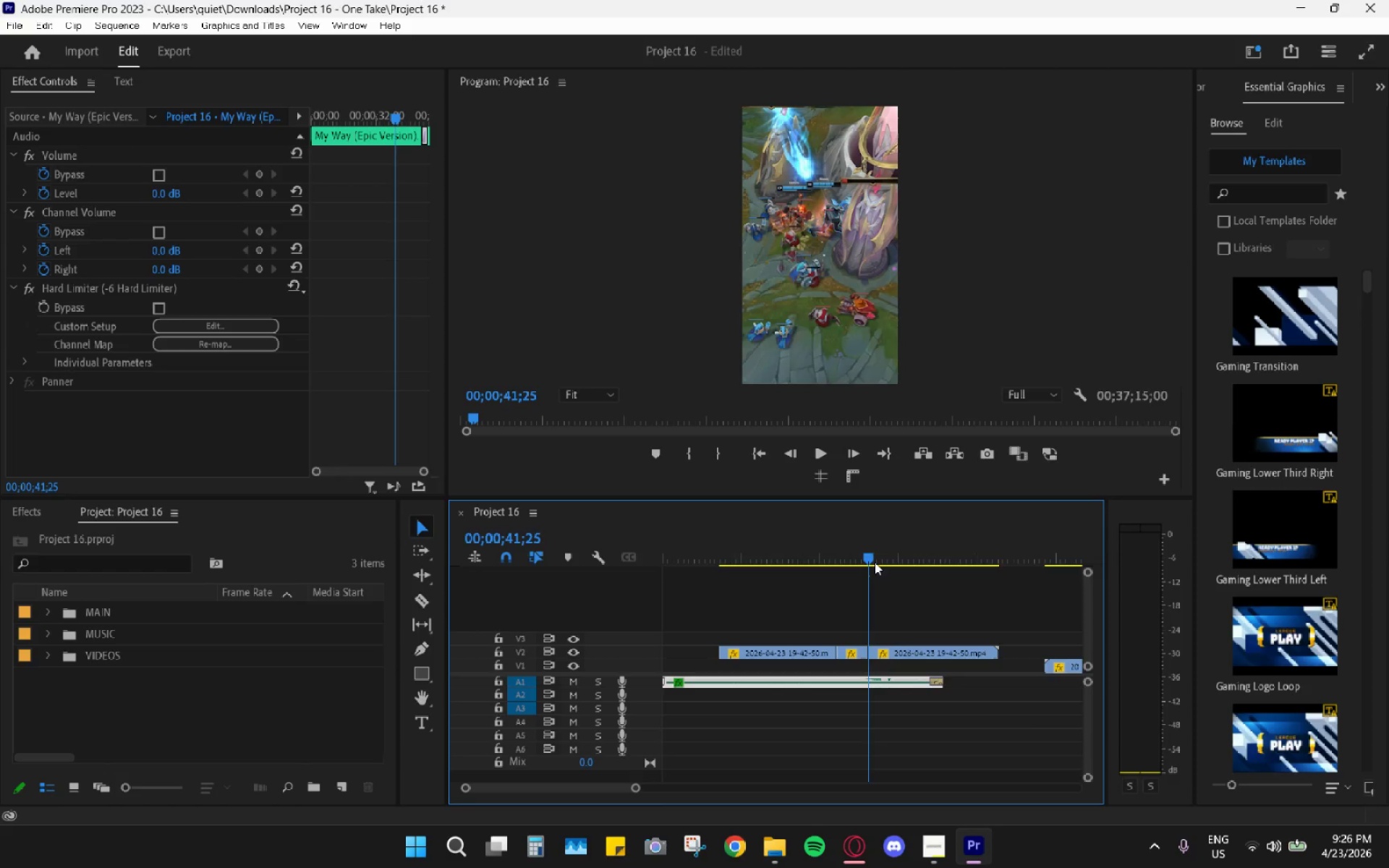 
left_click_drag(start_coordinate=[870, 555], to_coordinate=[846, 548])
 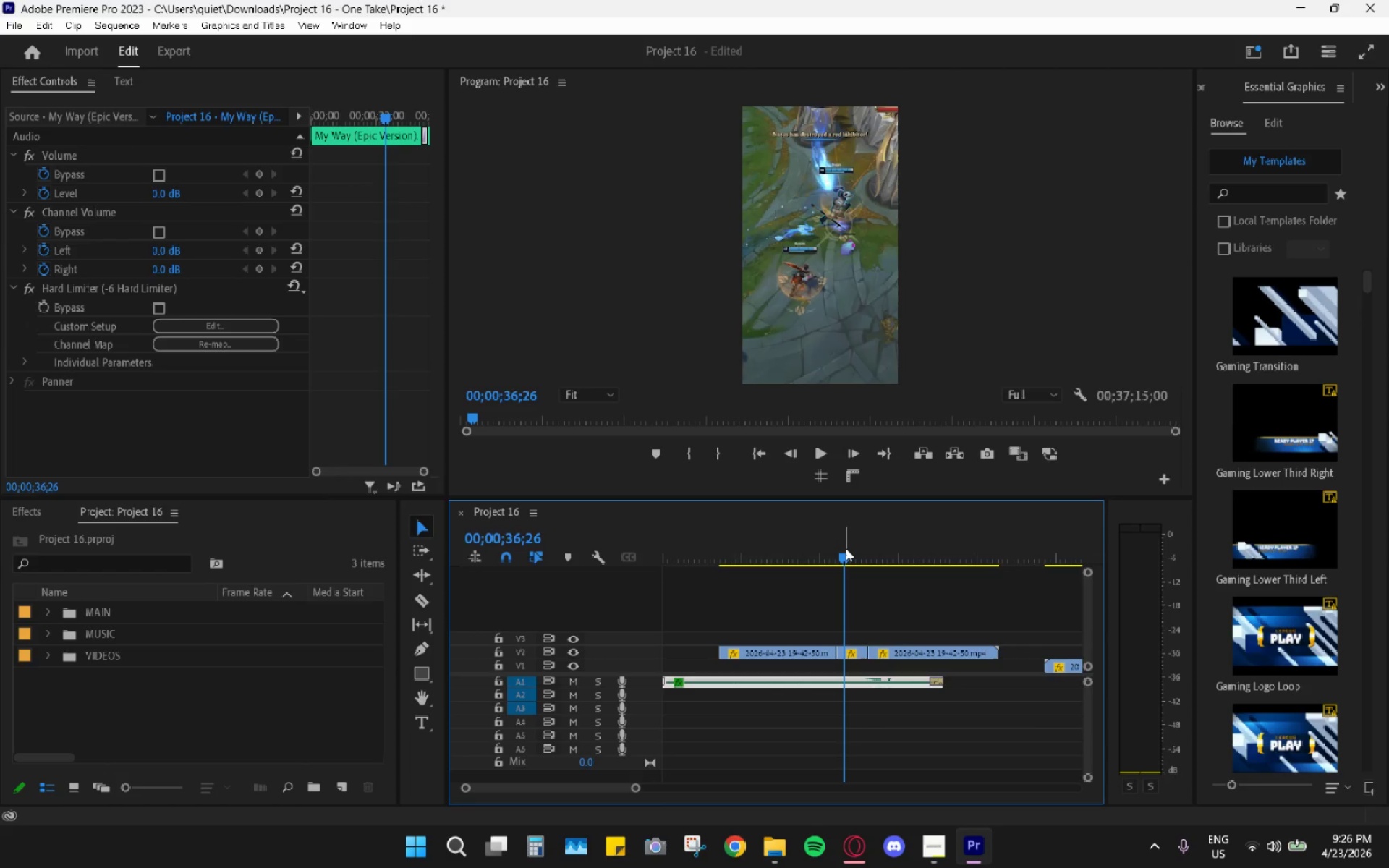 
key(Space)
 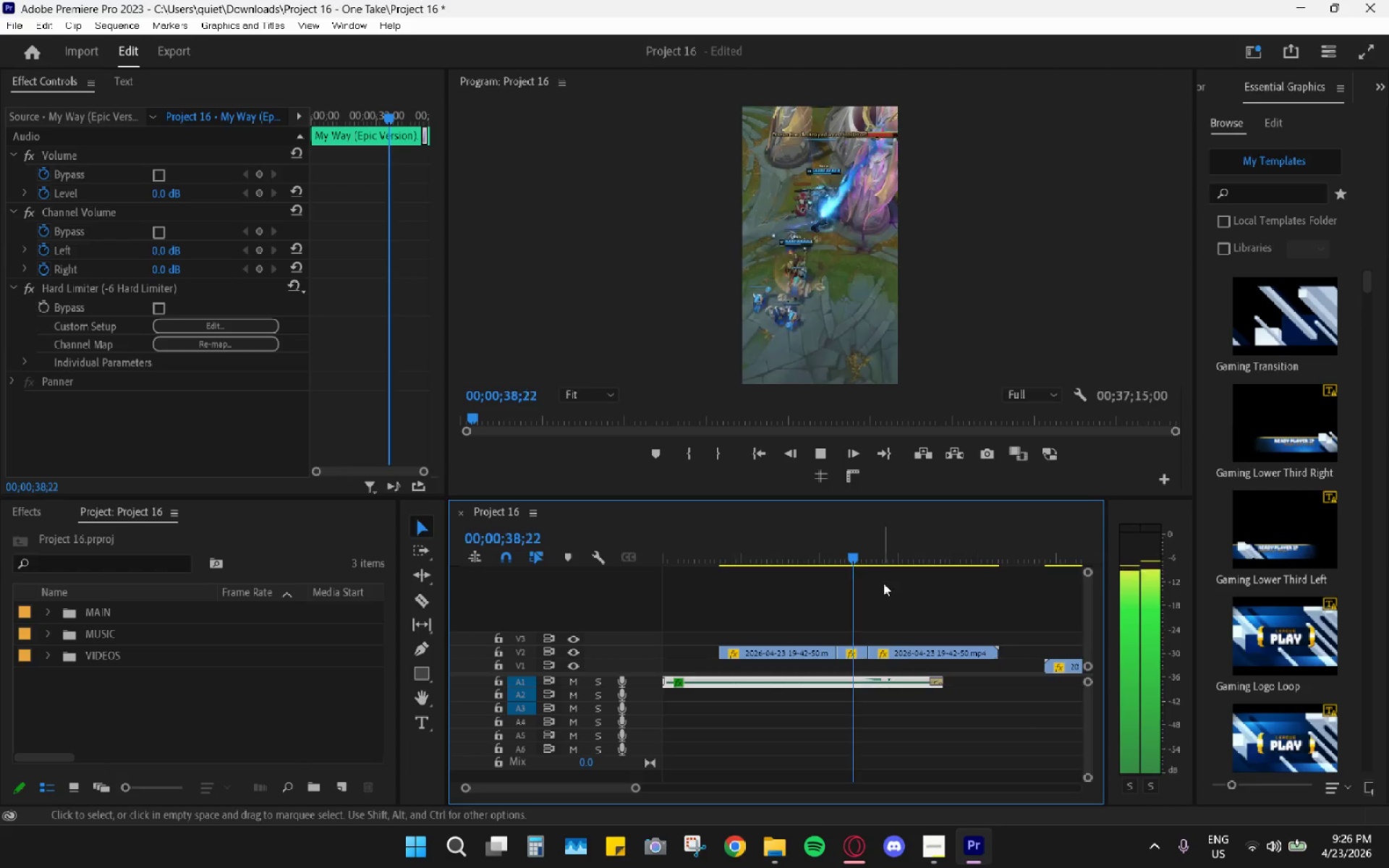 
key(Space)
 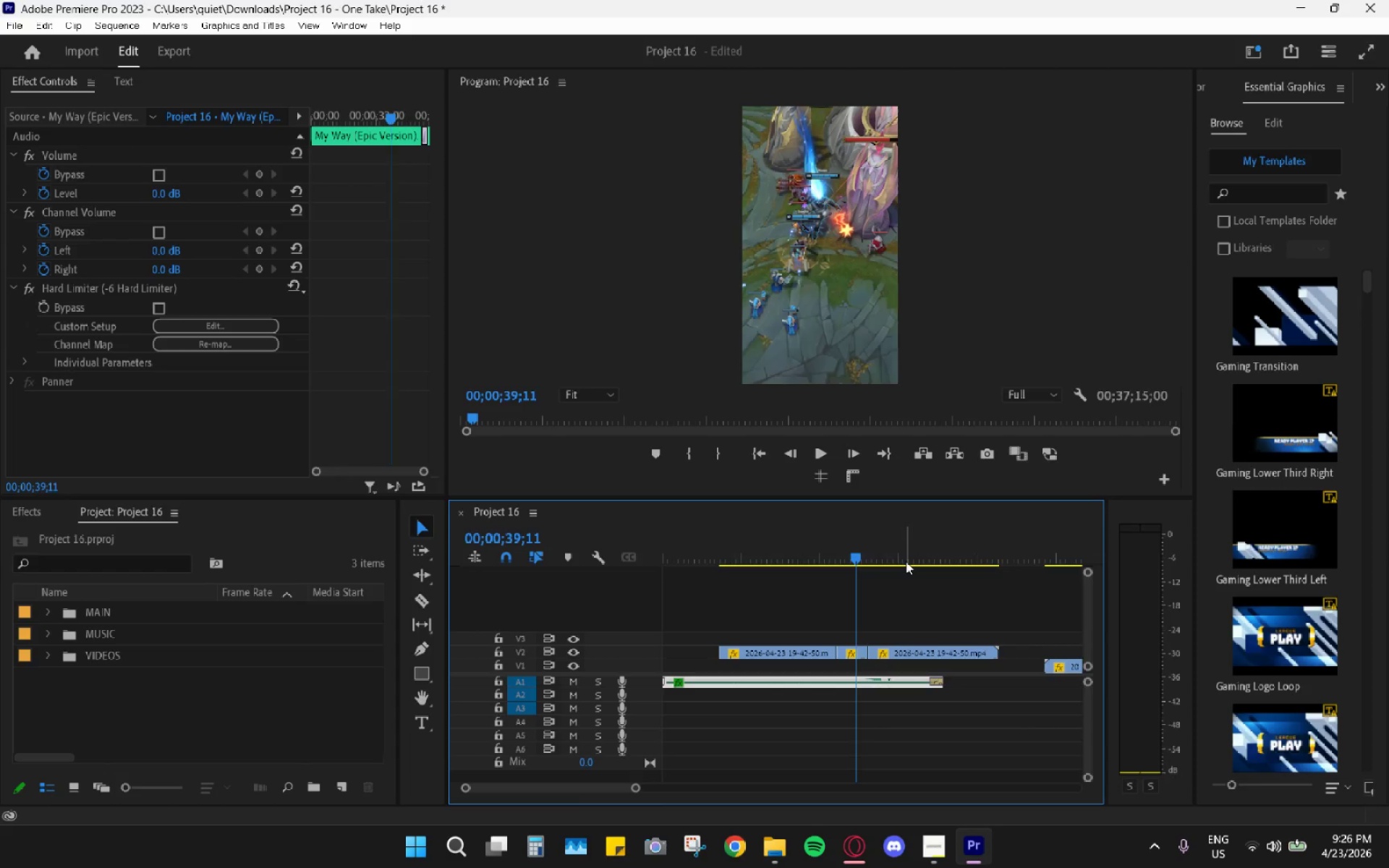 
left_click_drag(start_coordinate=[906, 561], to_coordinate=[934, 572])
 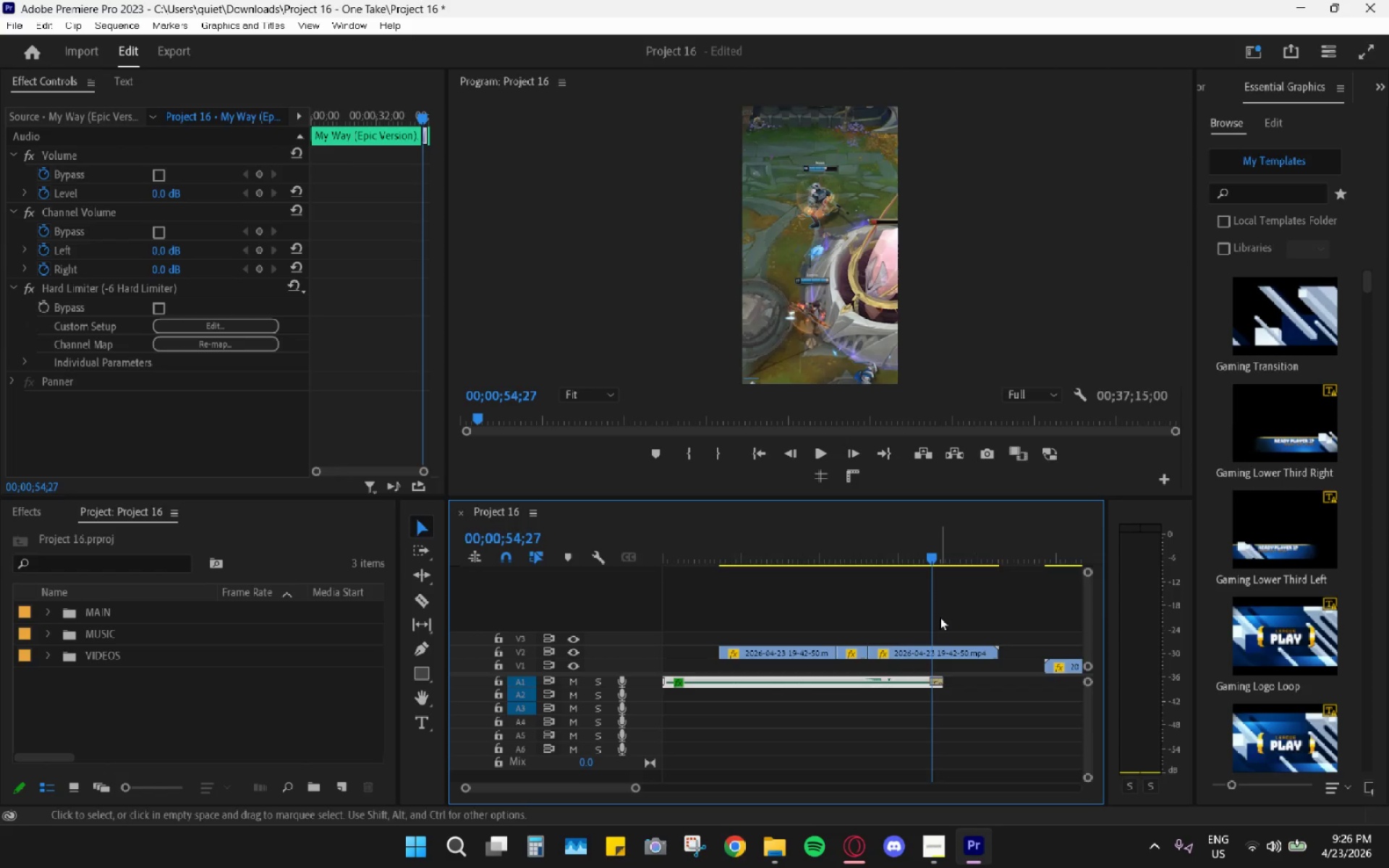 
key(V)
 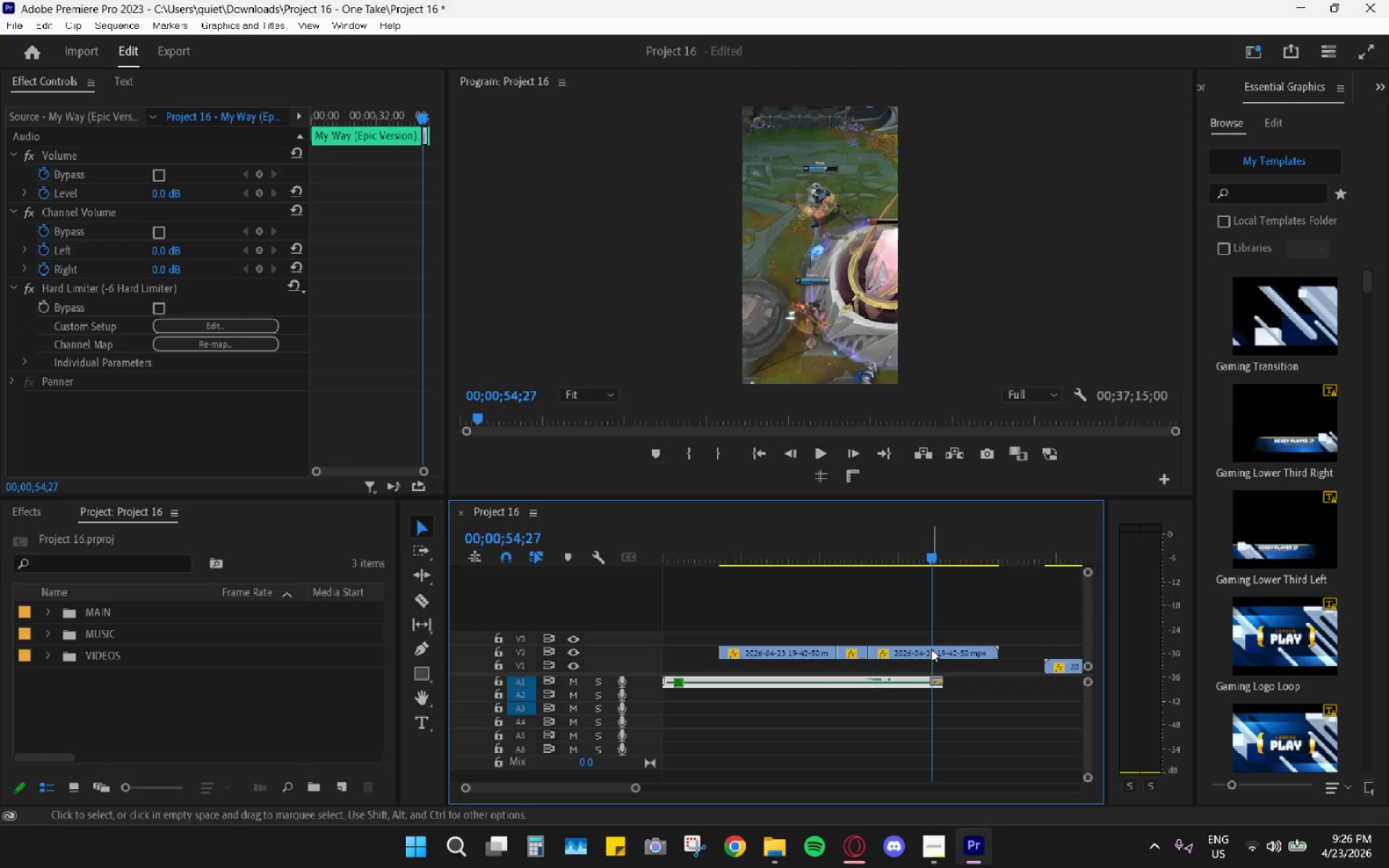 
left_click([931, 650])
 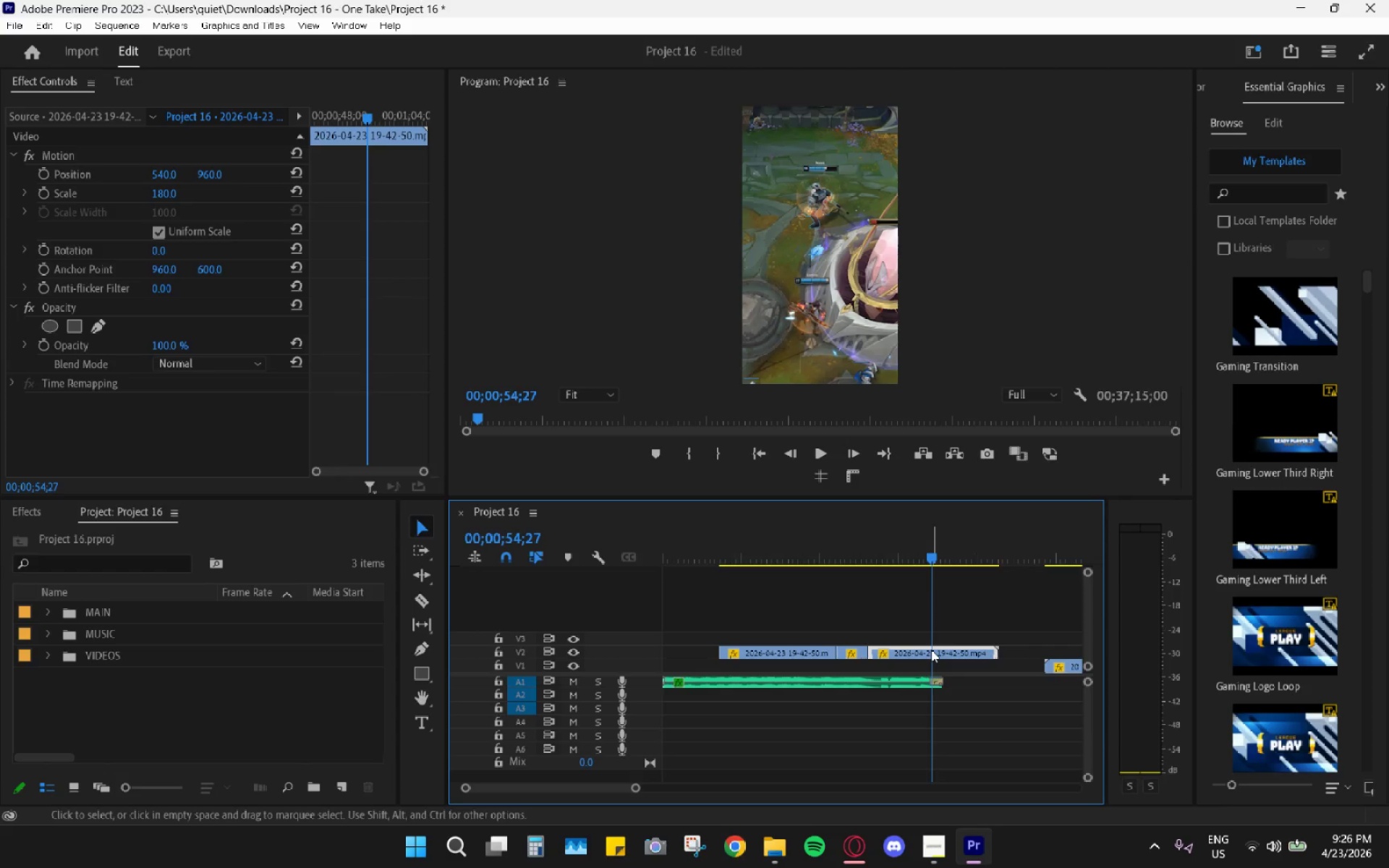 
type(vvc)
 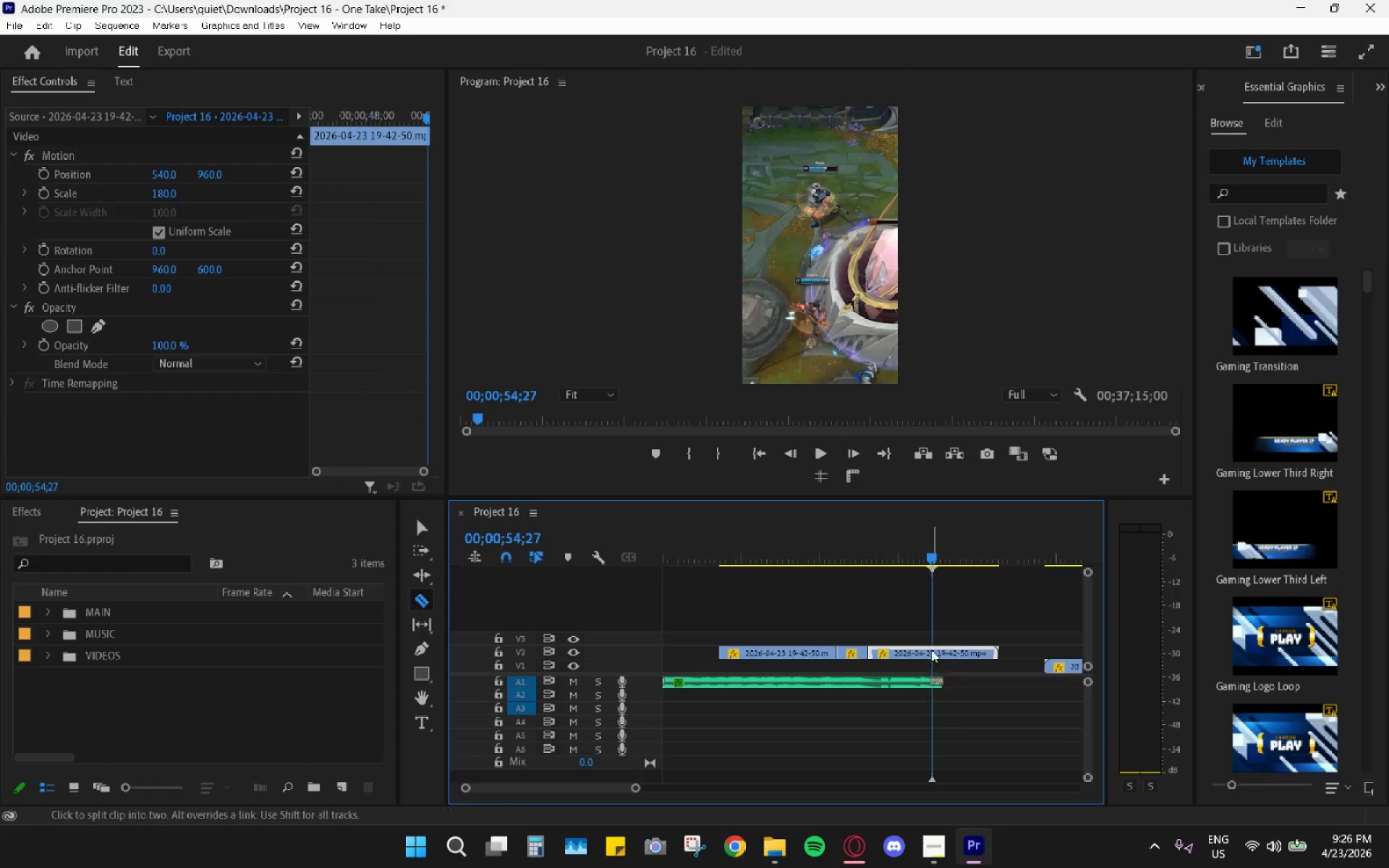 
left_click([931, 650])
 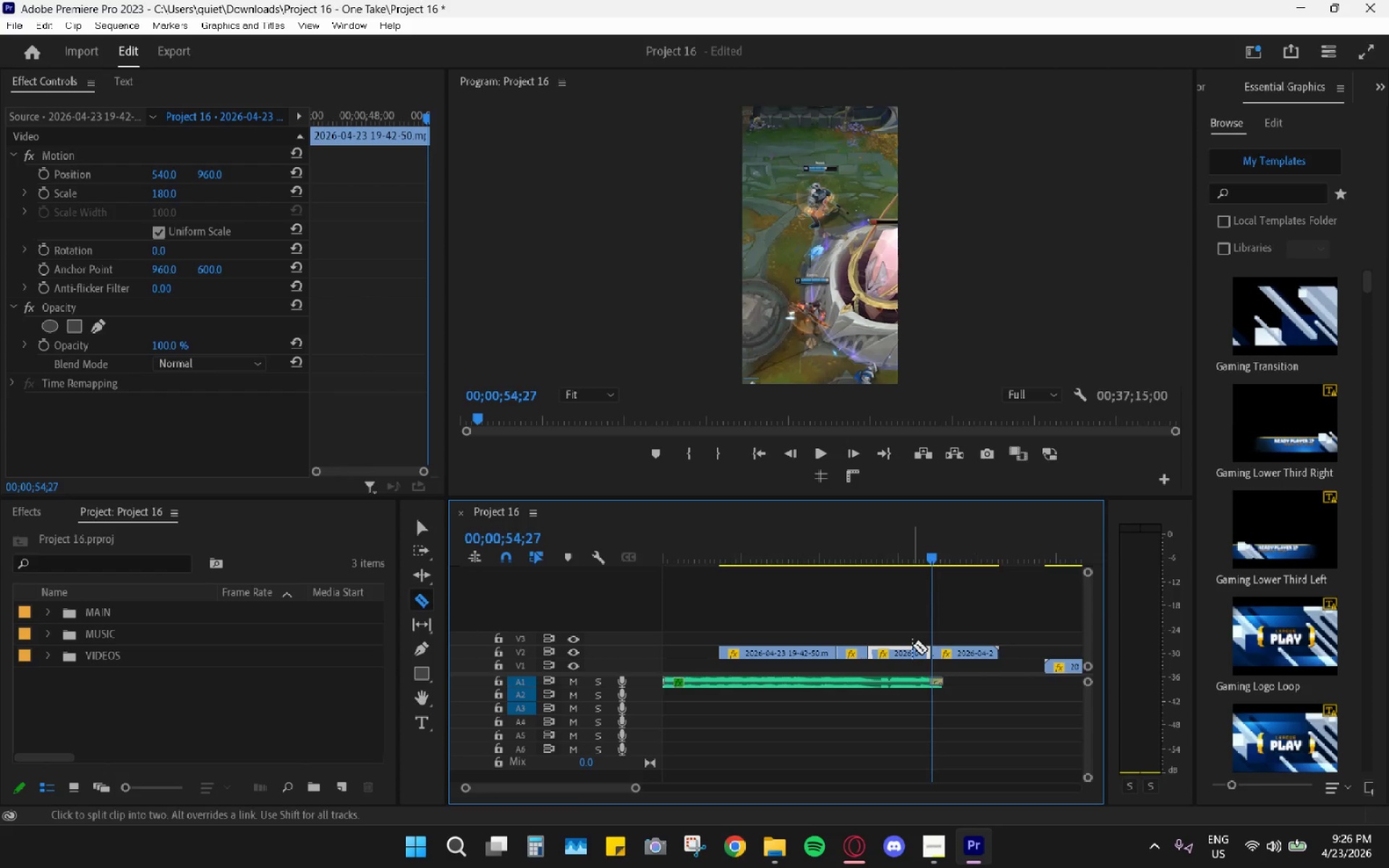 
key(H)
 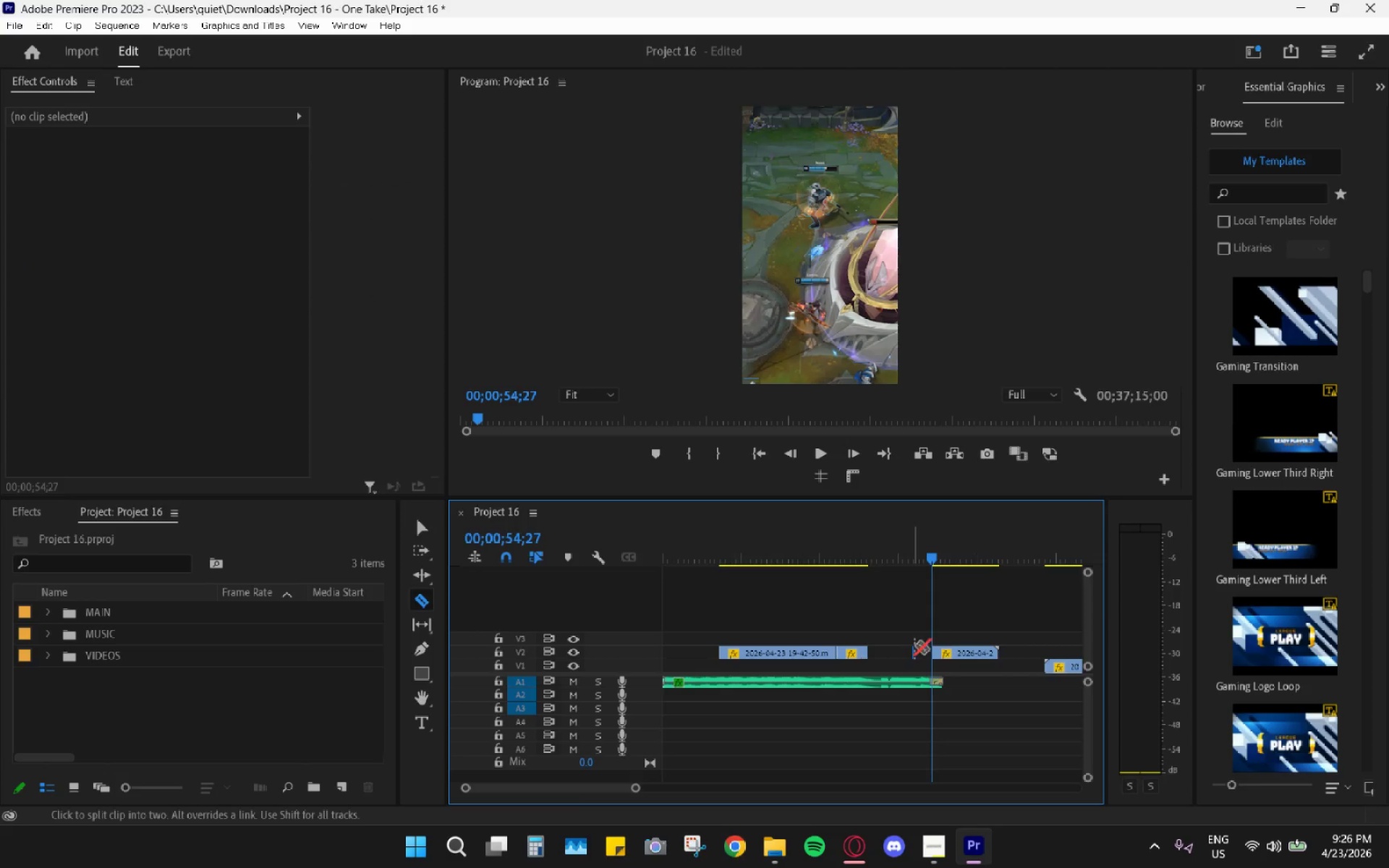 
key(Space)
 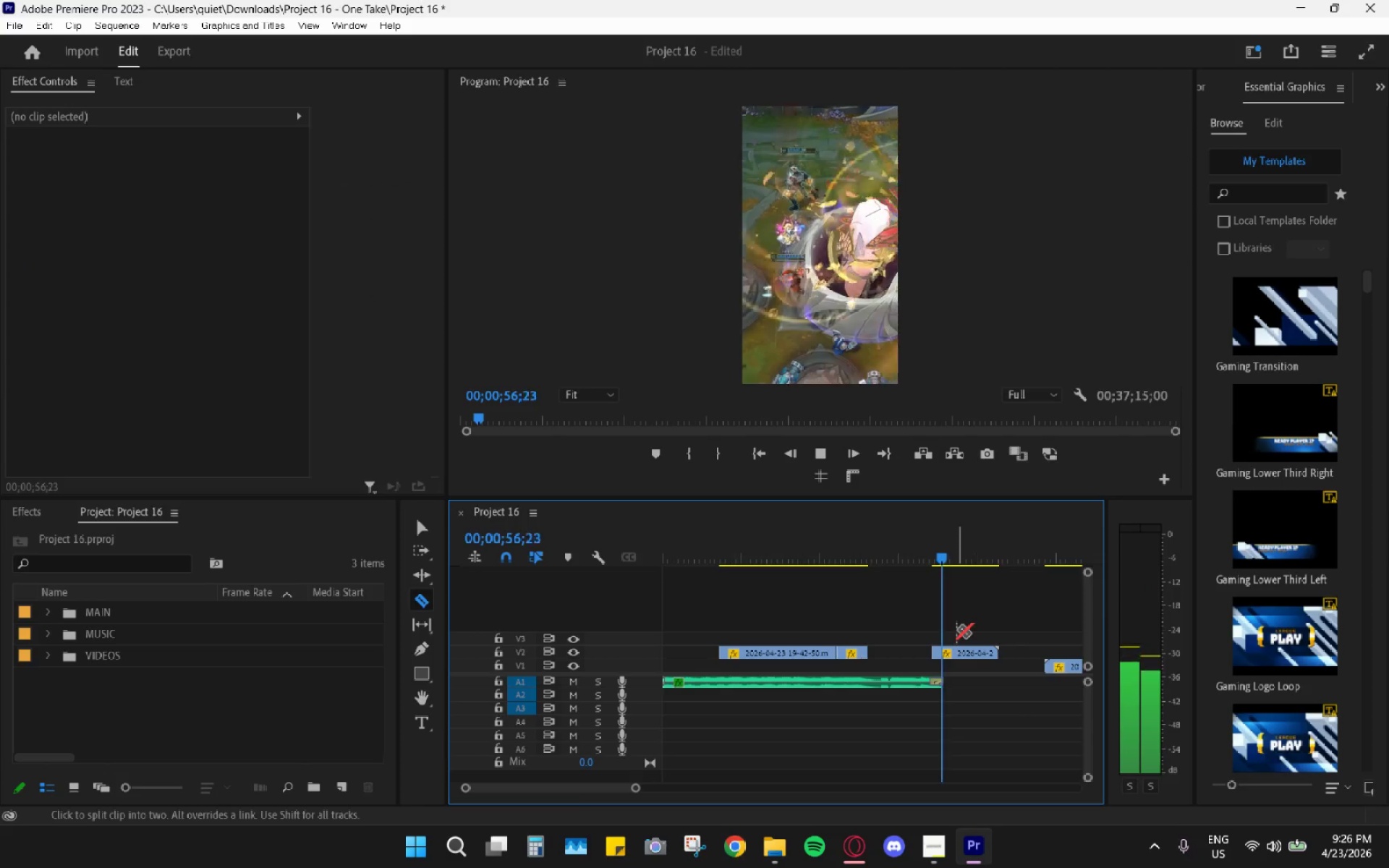 
key(V)
 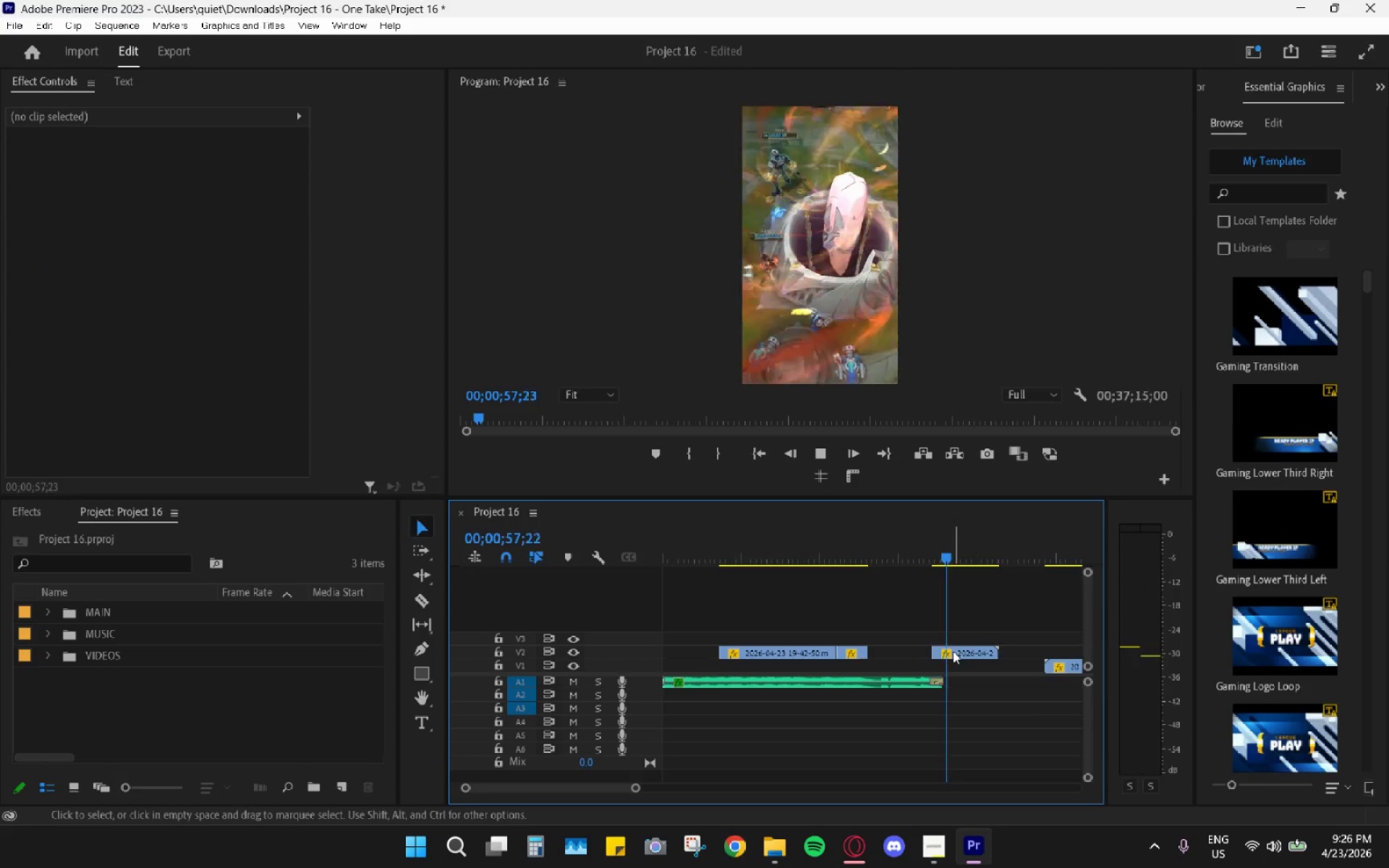 
left_click_drag(start_coordinate=[953, 651], to_coordinate=[901, 647])
 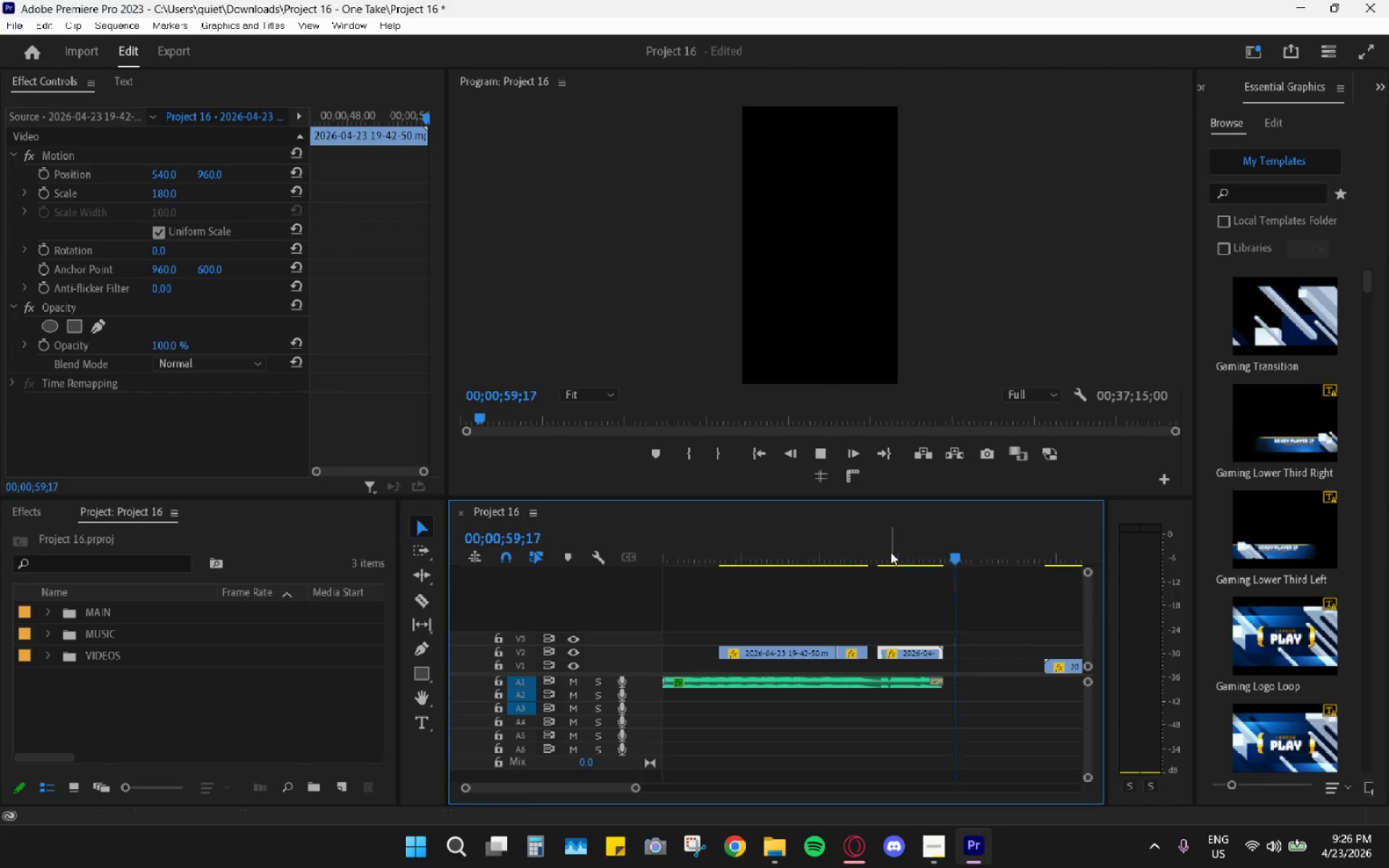 
left_click_drag(start_coordinate=[891, 550], to_coordinate=[862, 552])
 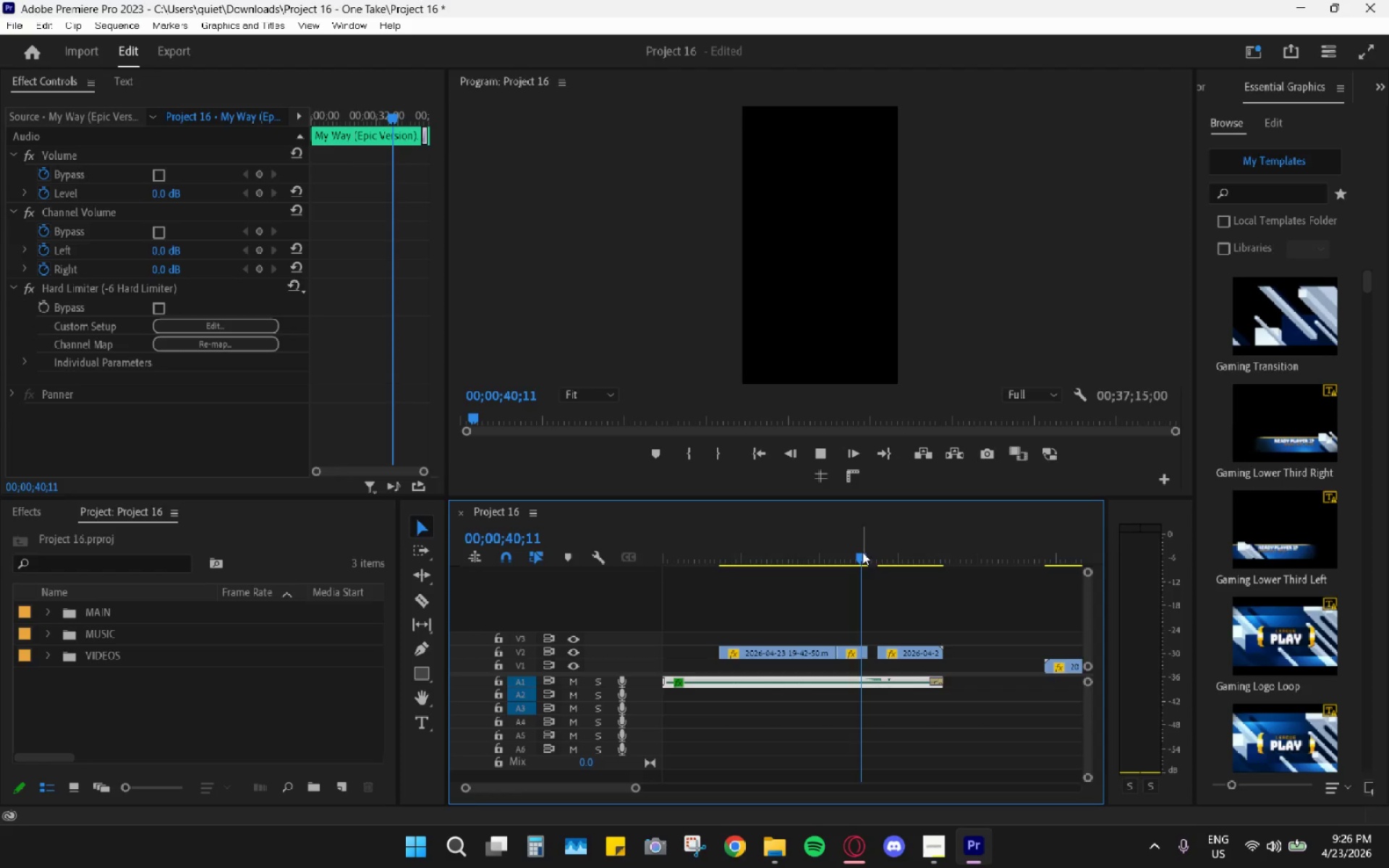 
key(Space)
 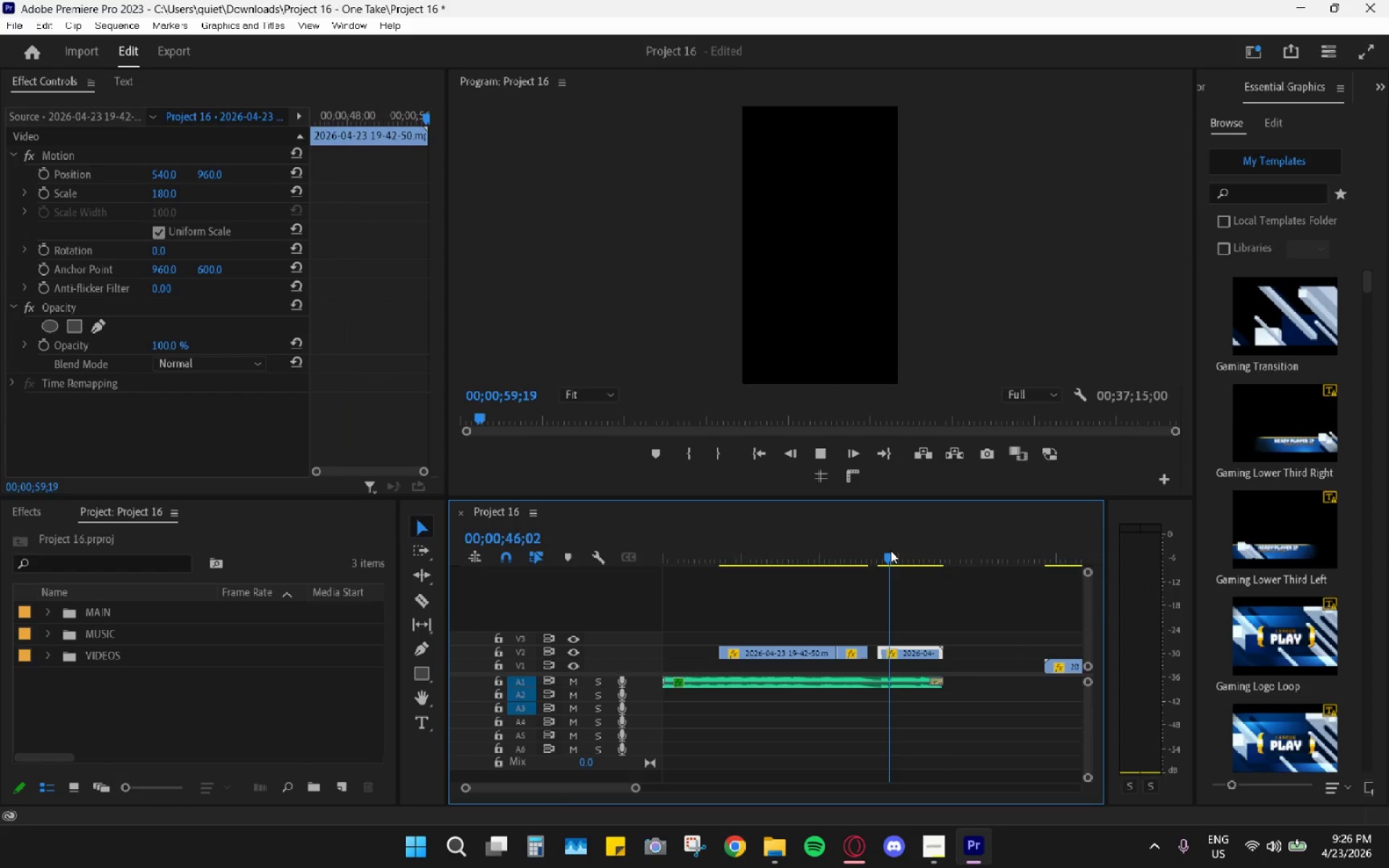 
key(Space)
 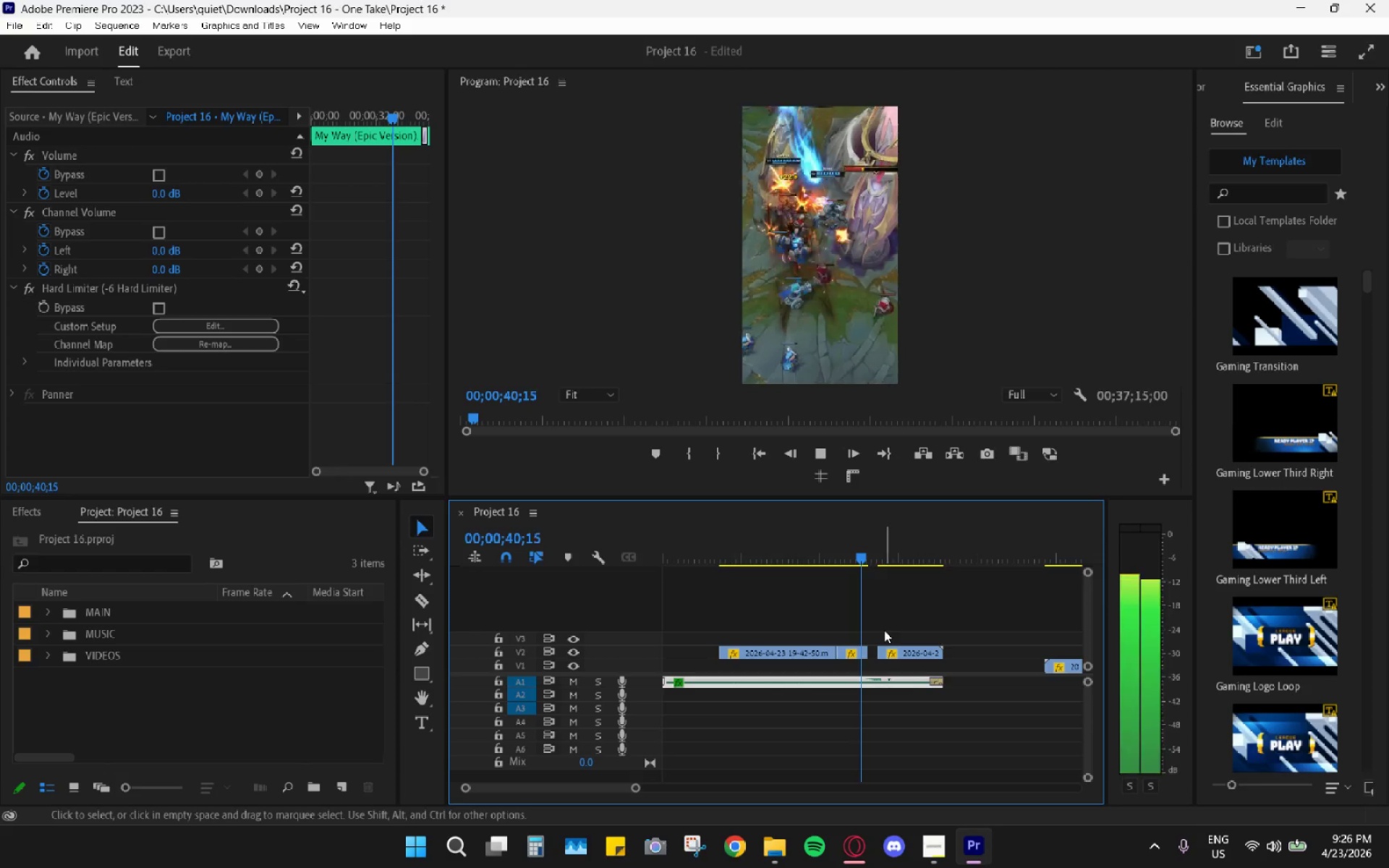 
scroll: coordinate [884, 630], scroll_direction: up, amount: 4.0
 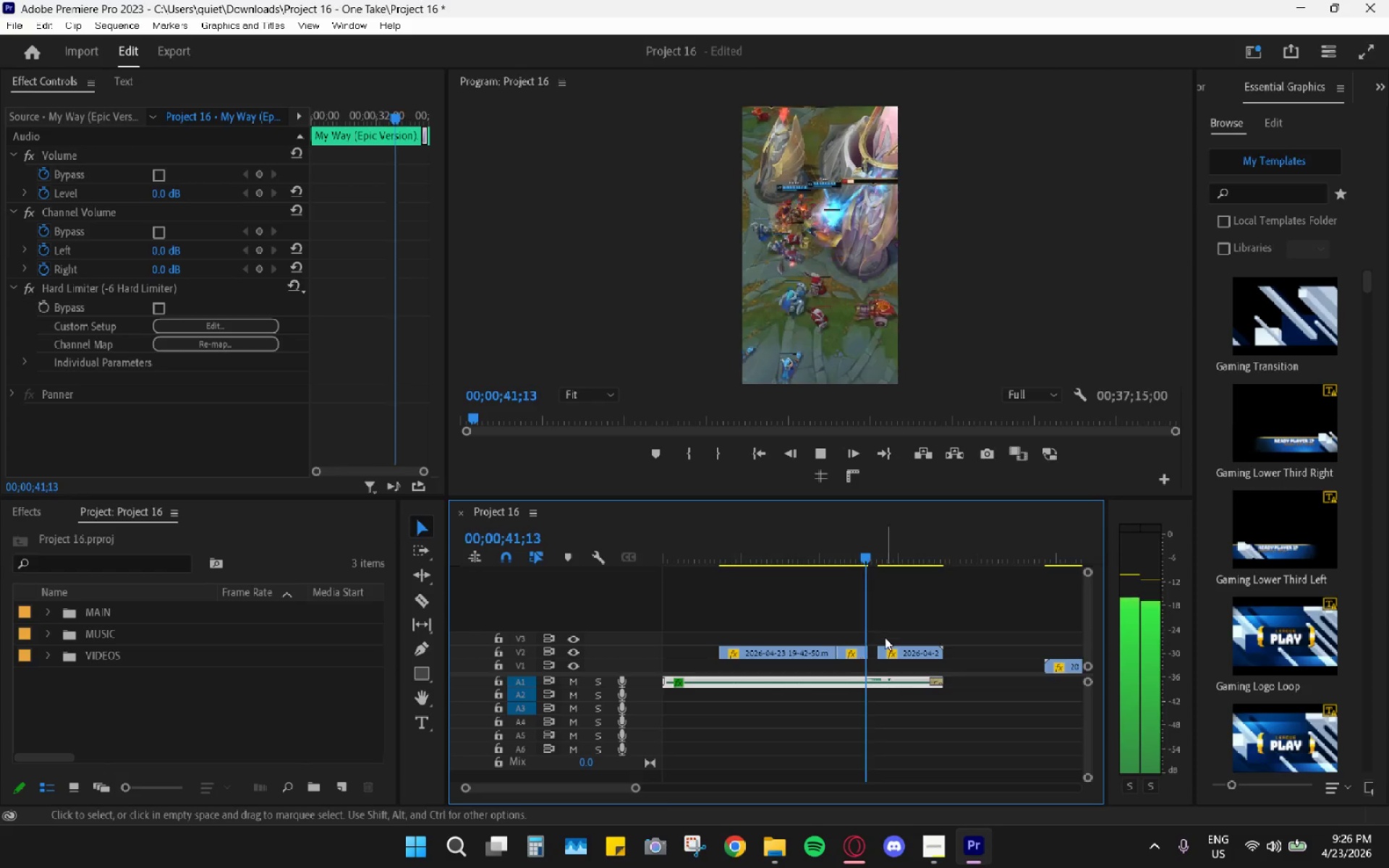 
hold_key(key=AltLeft, duration=0.83)
scroll: coordinate [888, 647], scroll_direction: up, amount: 10.0
 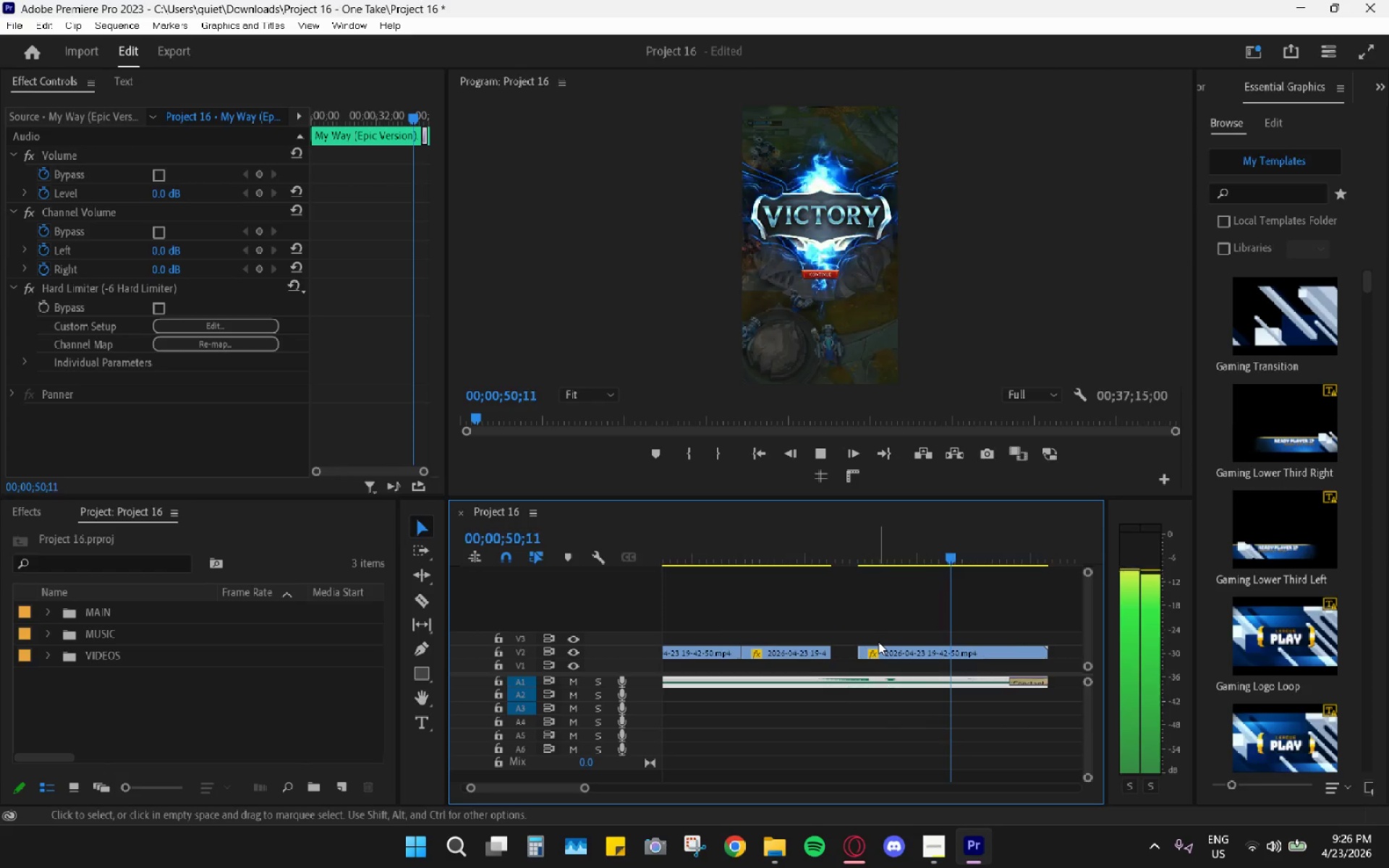 
wait(12.62)
 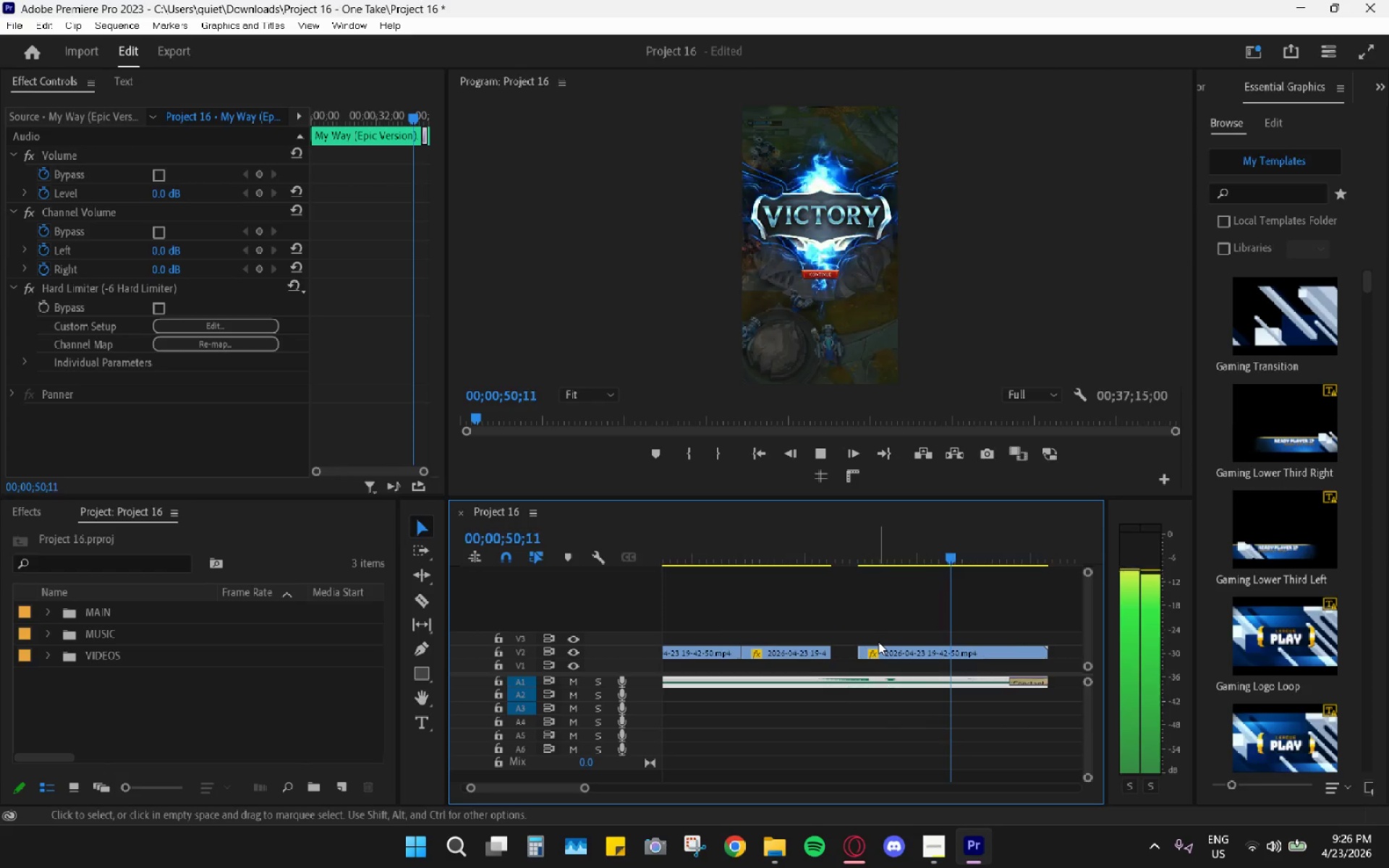 
key(Space)
 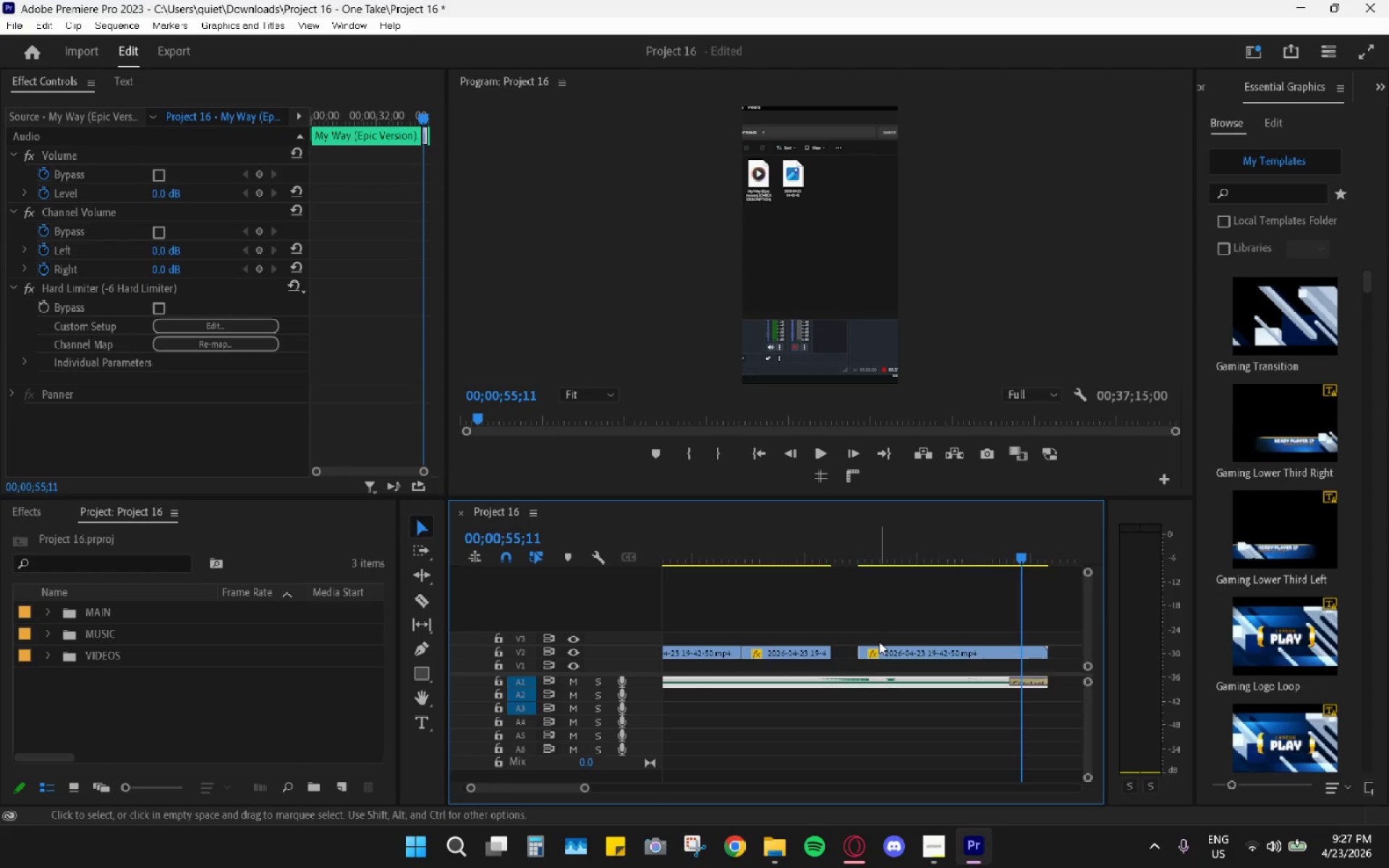 
hold_key(key=AltLeft, duration=0.89)
scroll: coordinate [928, 647], scroll_direction: down, amount: 4.0
 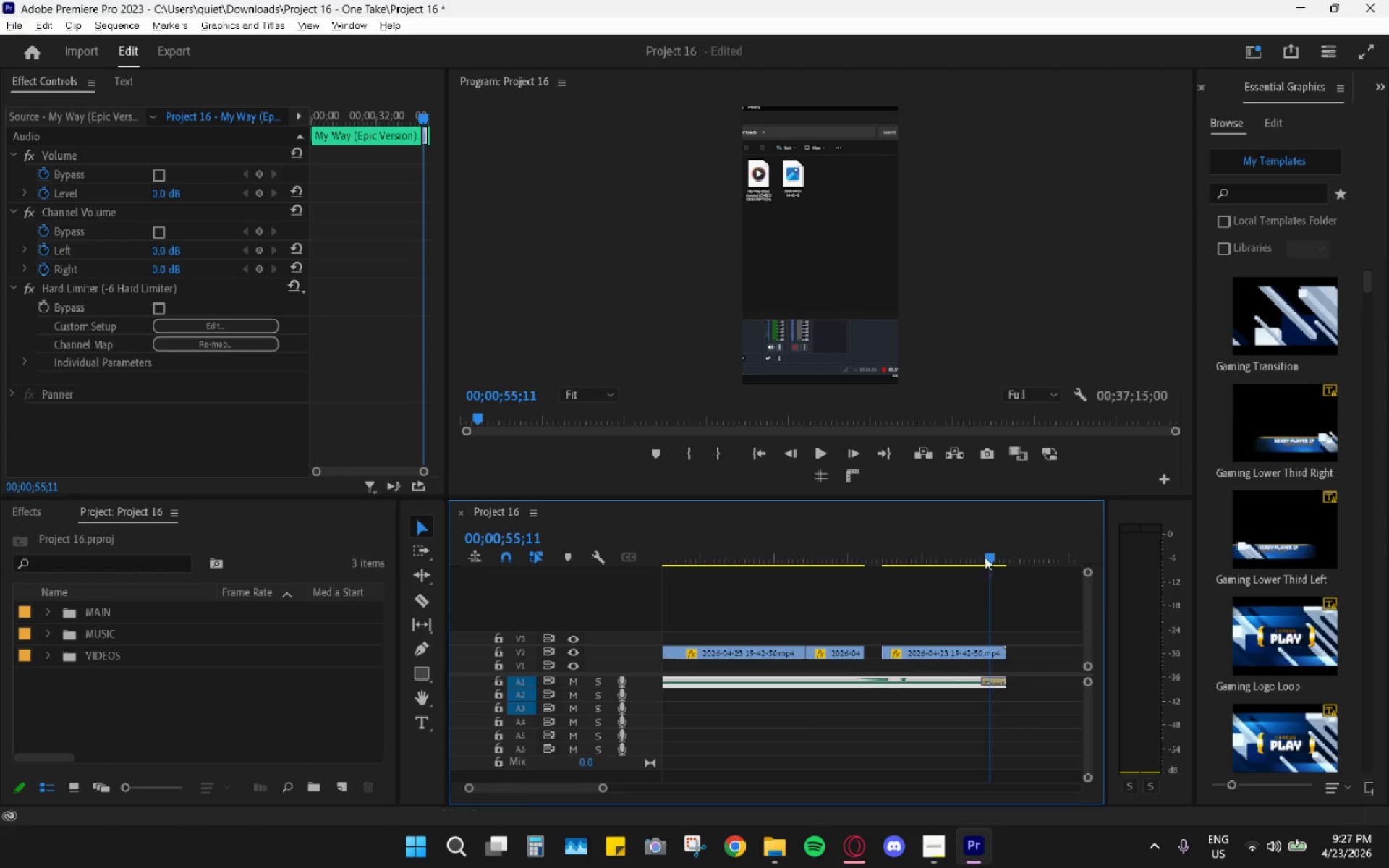 
left_click_drag(start_coordinate=[985, 556], to_coordinate=[914, 551])
 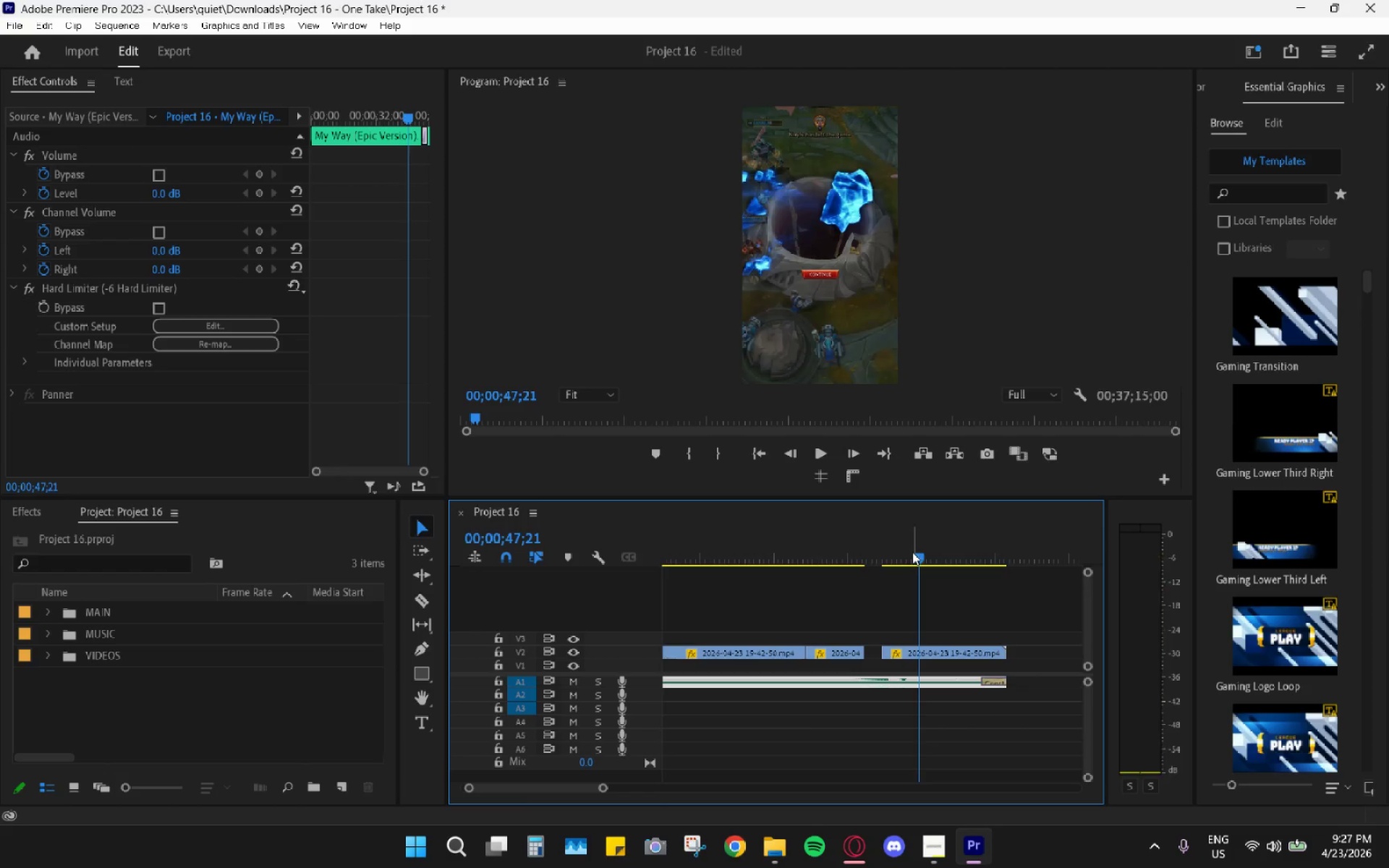 
key(Space)
 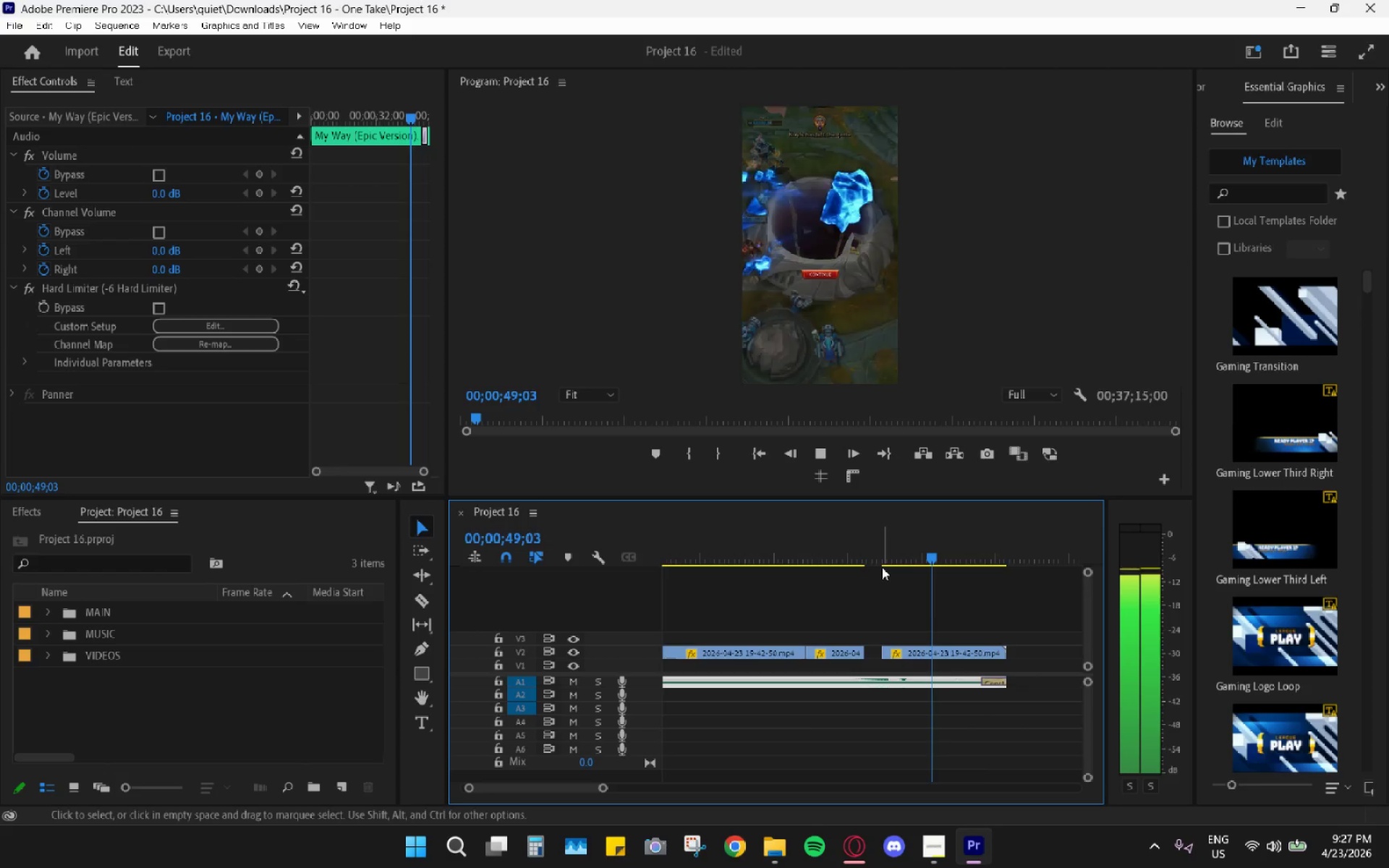 
left_click_drag(start_coordinate=[872, 550], to_coordinate=[846, 541])
 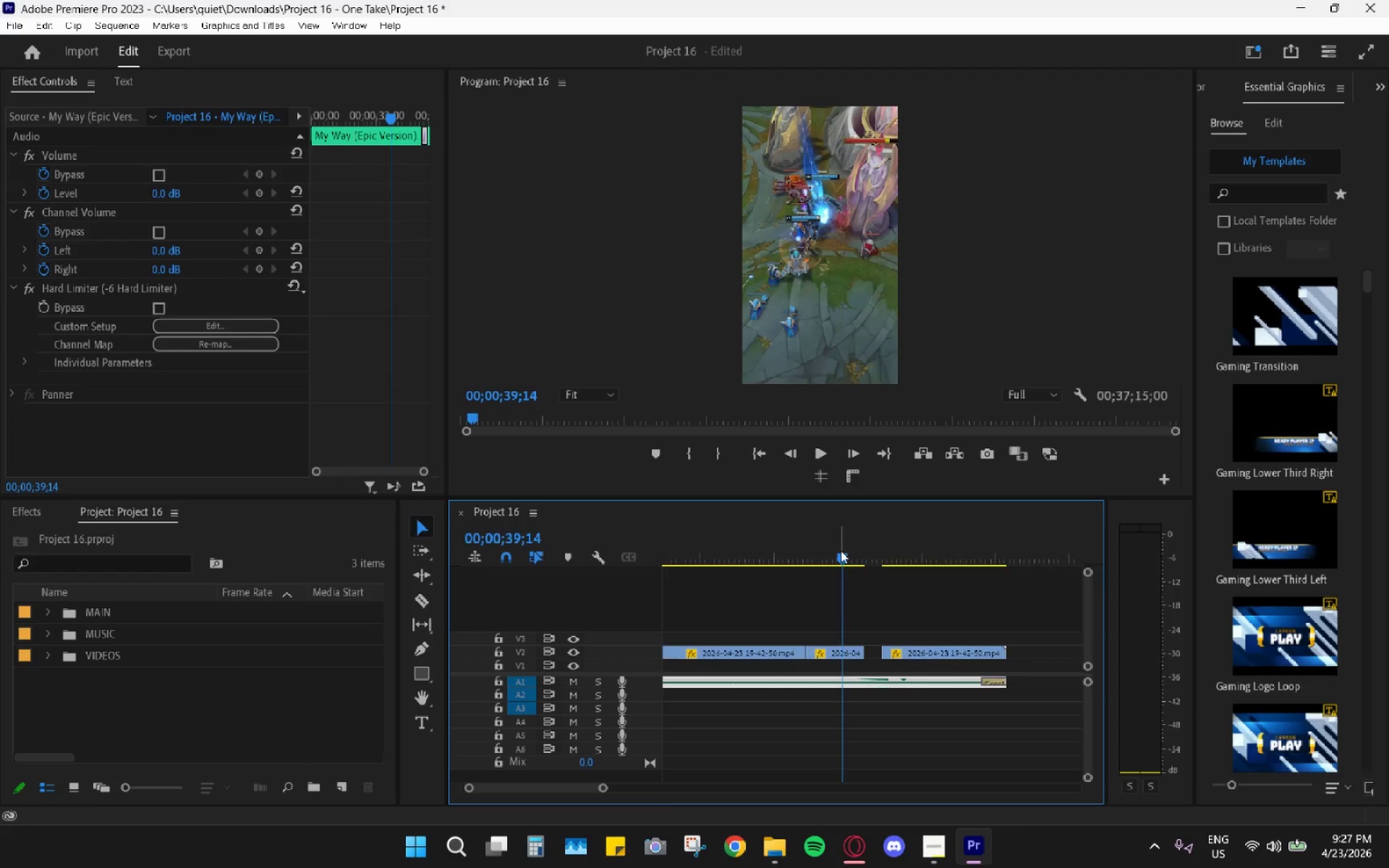 
key(Space)
 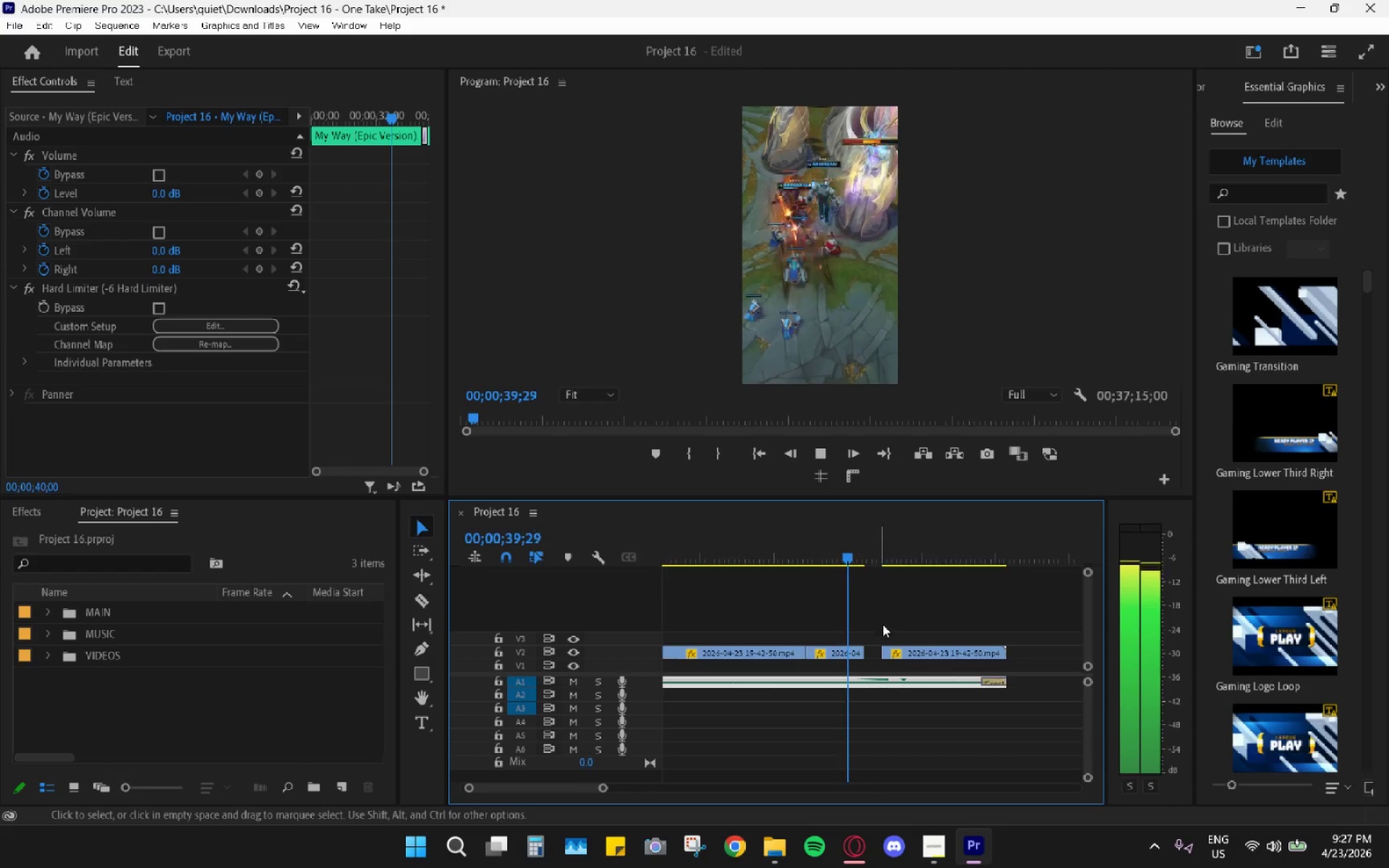 
key(Space)
 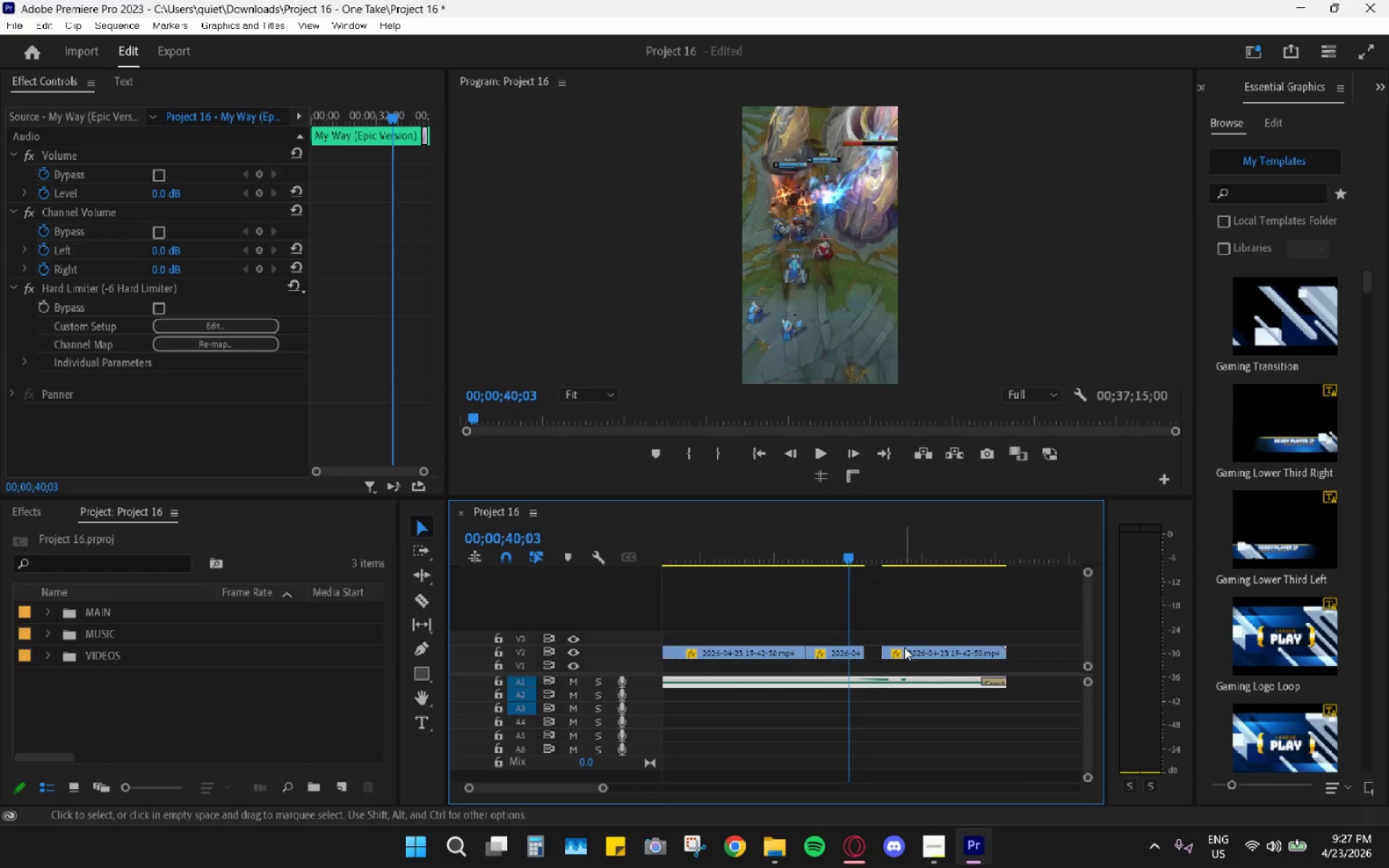 
left_click_drag(start_coordinate=[904, 647], to_coordinate=[922, 649])
 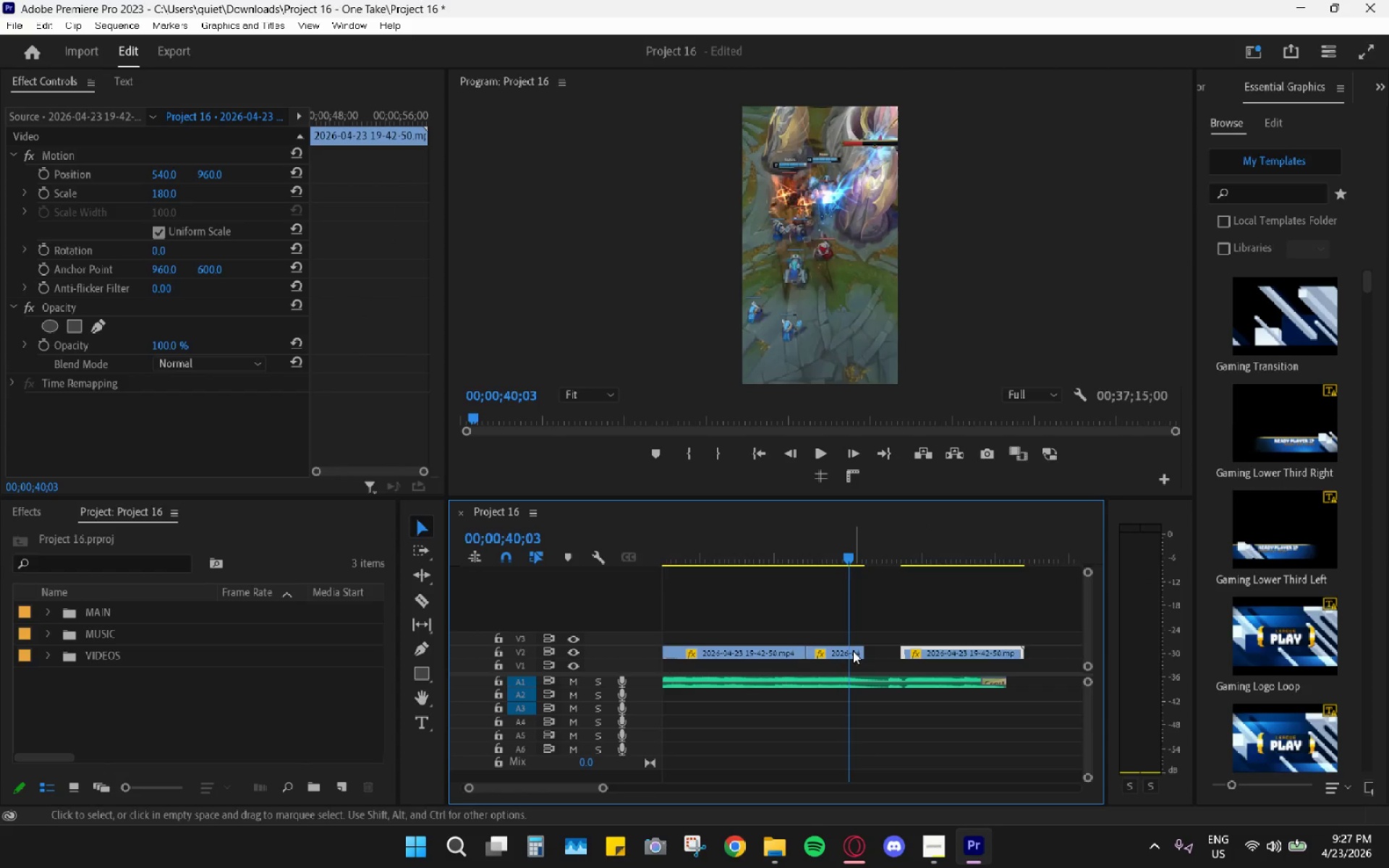 
left_click_drag(start_coordinate=[851, 652], to_coordinate=[882, 652])
 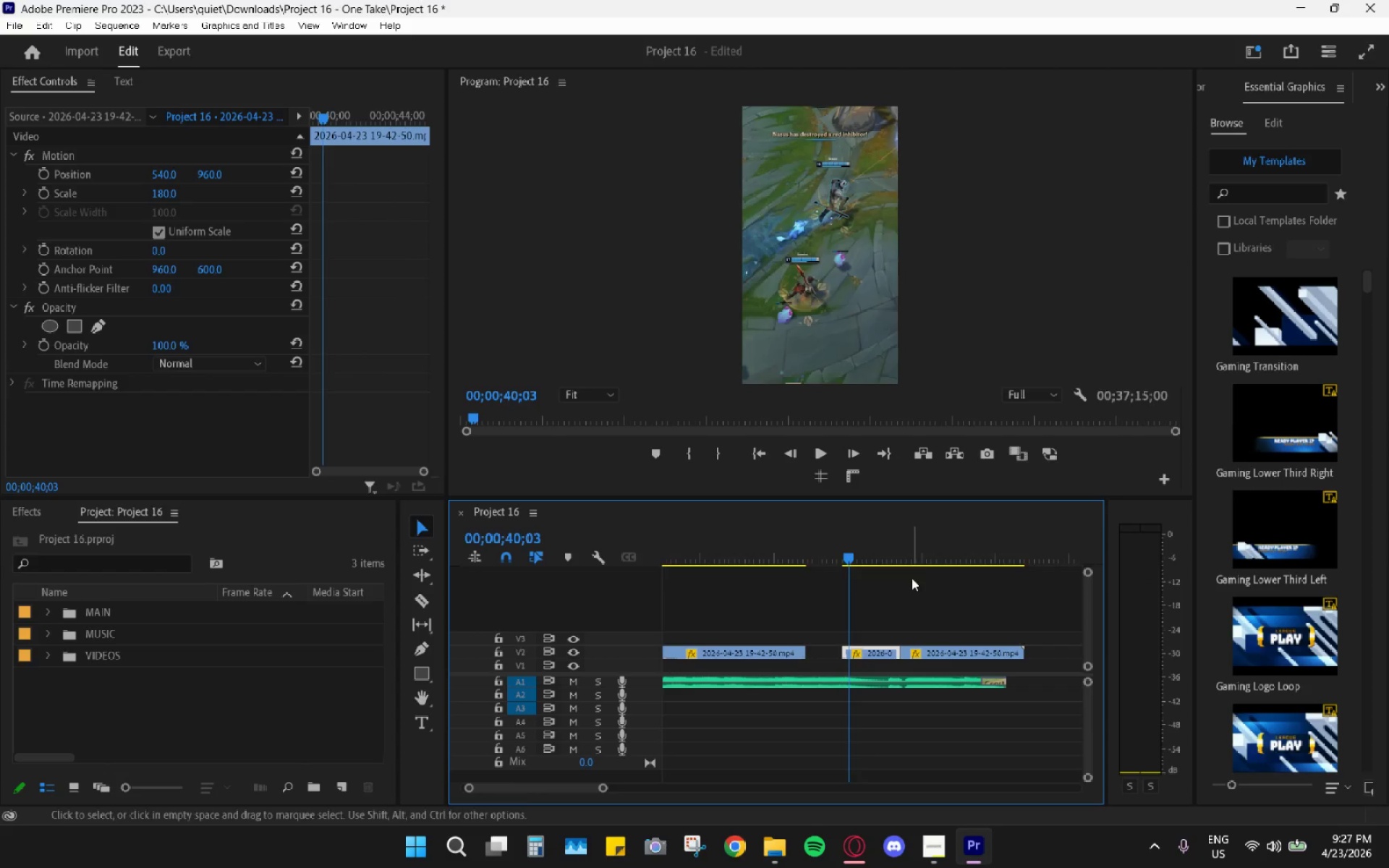 
left_click([919, 560])
 